 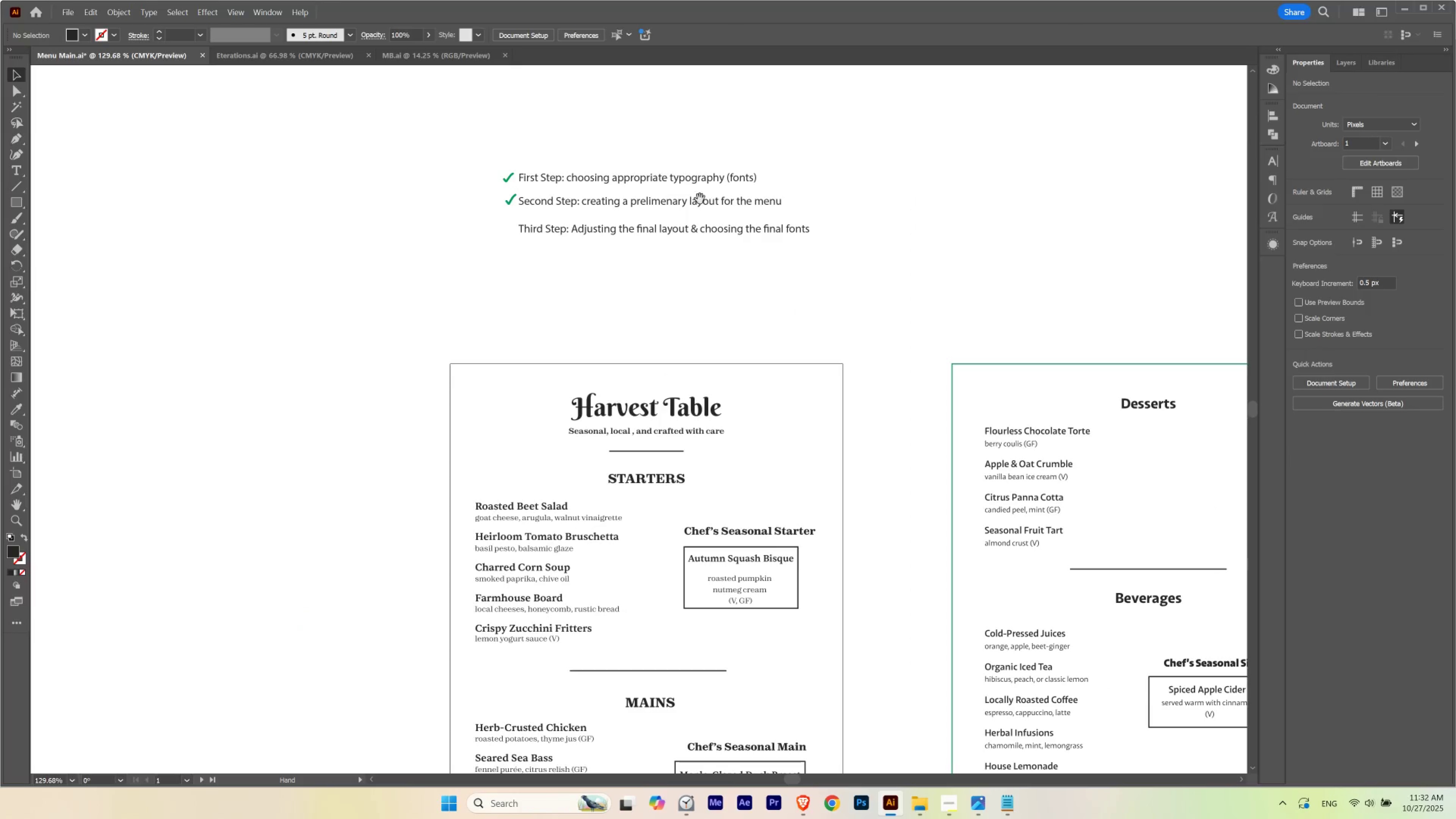 
hold_key(key=ControlLeft, duration=1.03)
left_click_drag(start_coordinate=[641, 177], to_coordinate=[726, 231])
 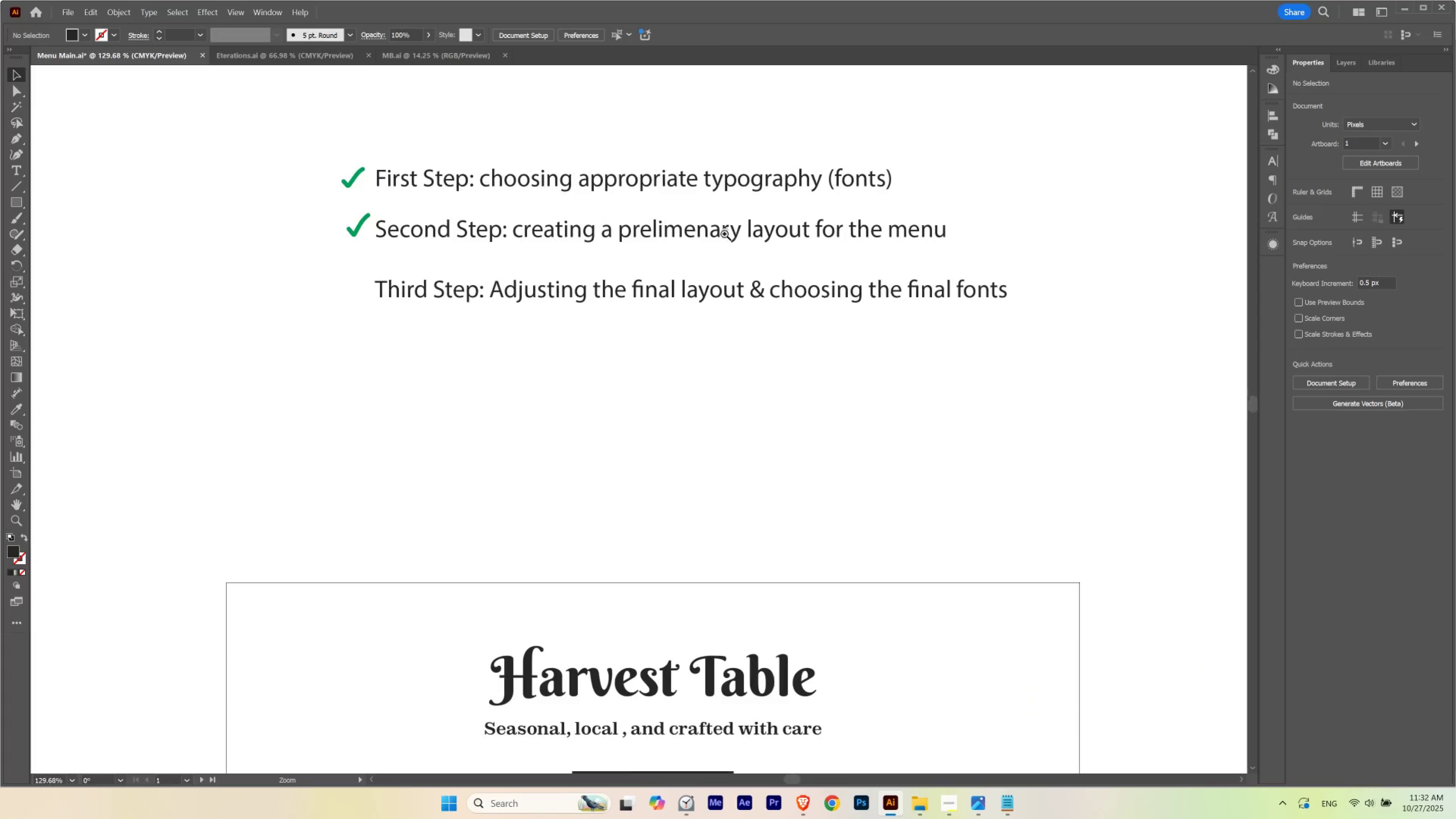 
hold_key(key=ControlLeft, duration=2.66)
left_click_drag(start_coordinate=[712, 334], to_coordinate=[672, 343])
 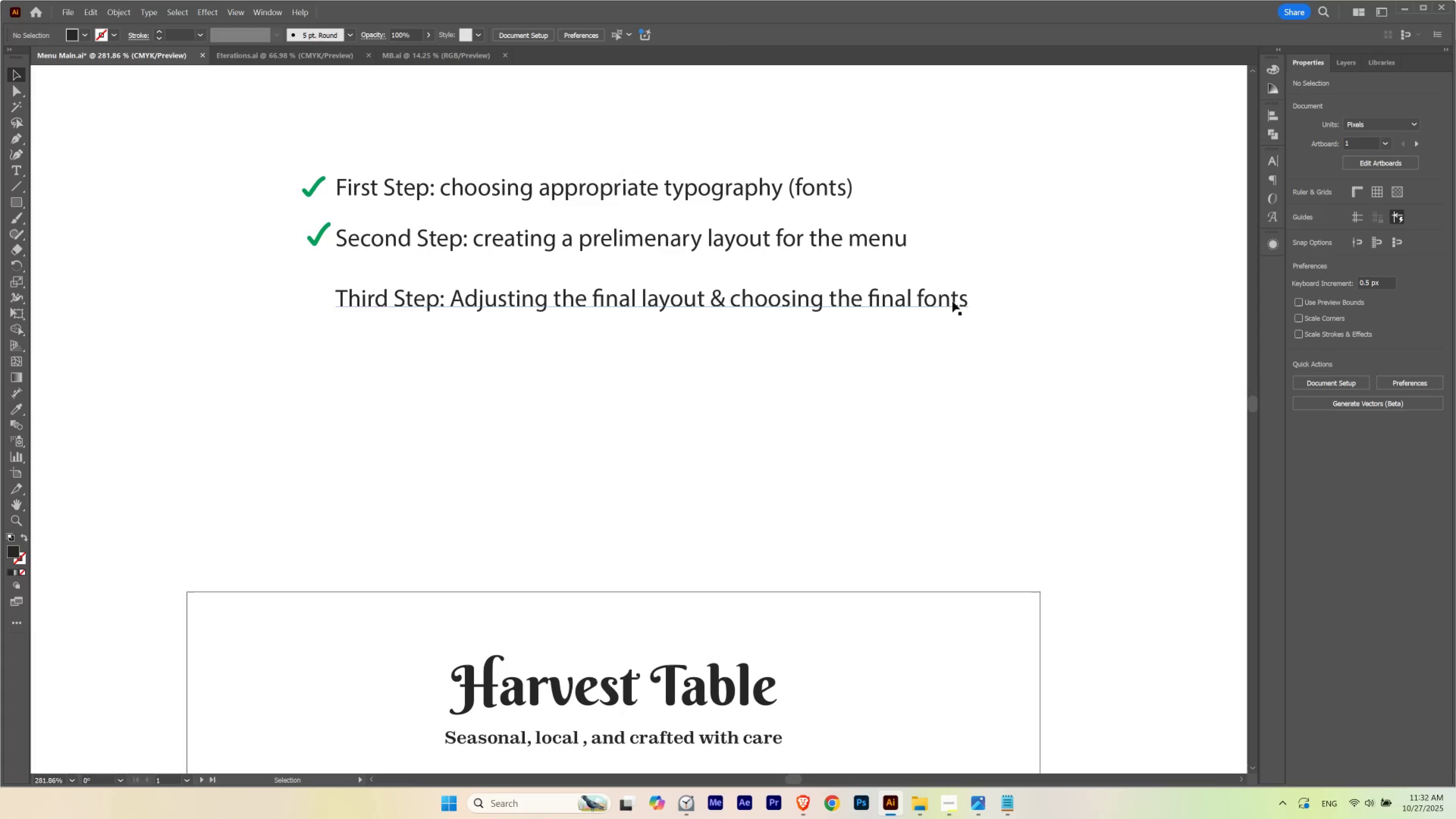 
hold_key(key=Space, duration=4.29)
 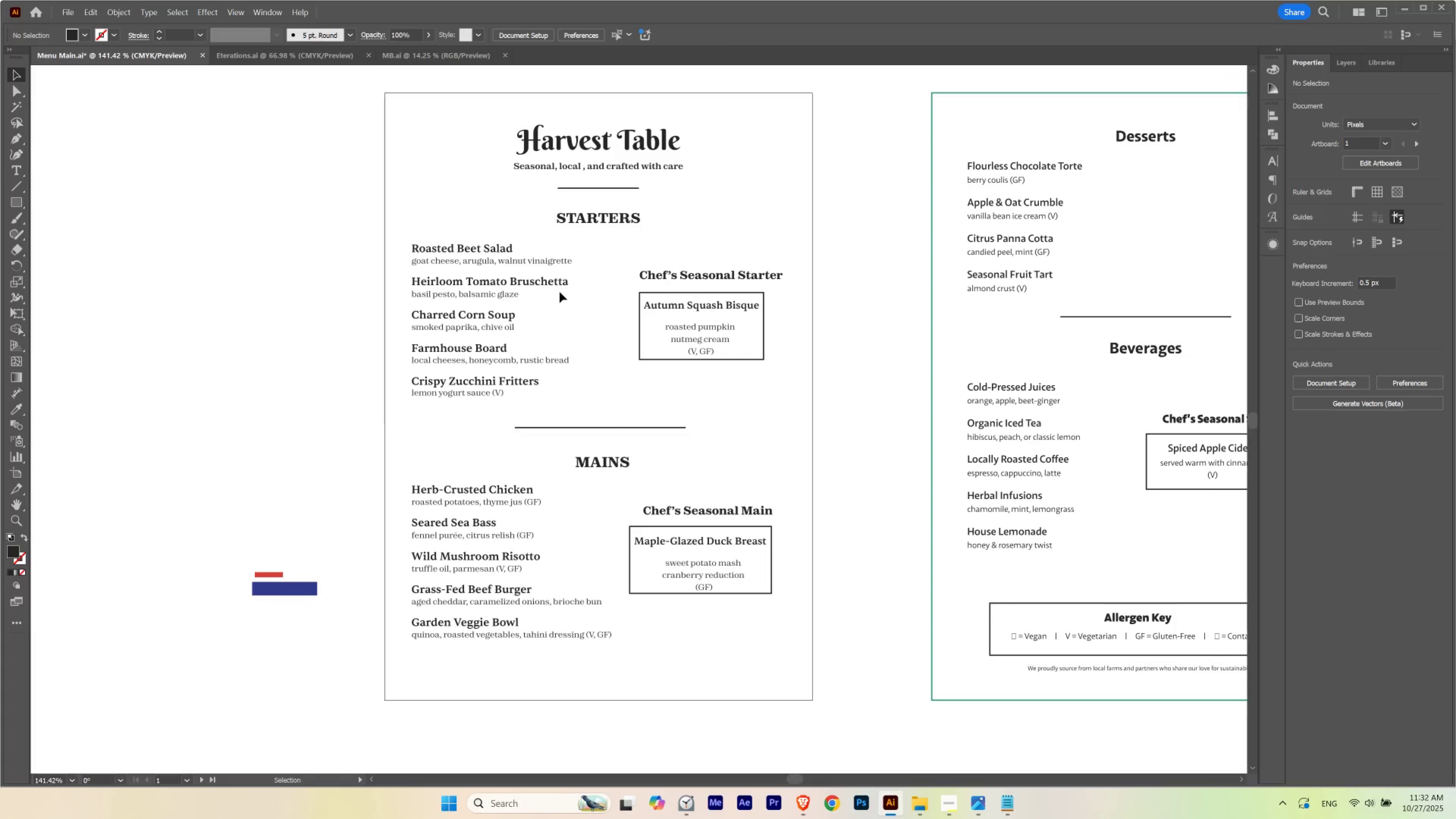 
hold_key(key=ControlLeft, duration=0.52)
left_click_drag(start_coordinate=[828, 293], to_coordinate=[752, 322])
 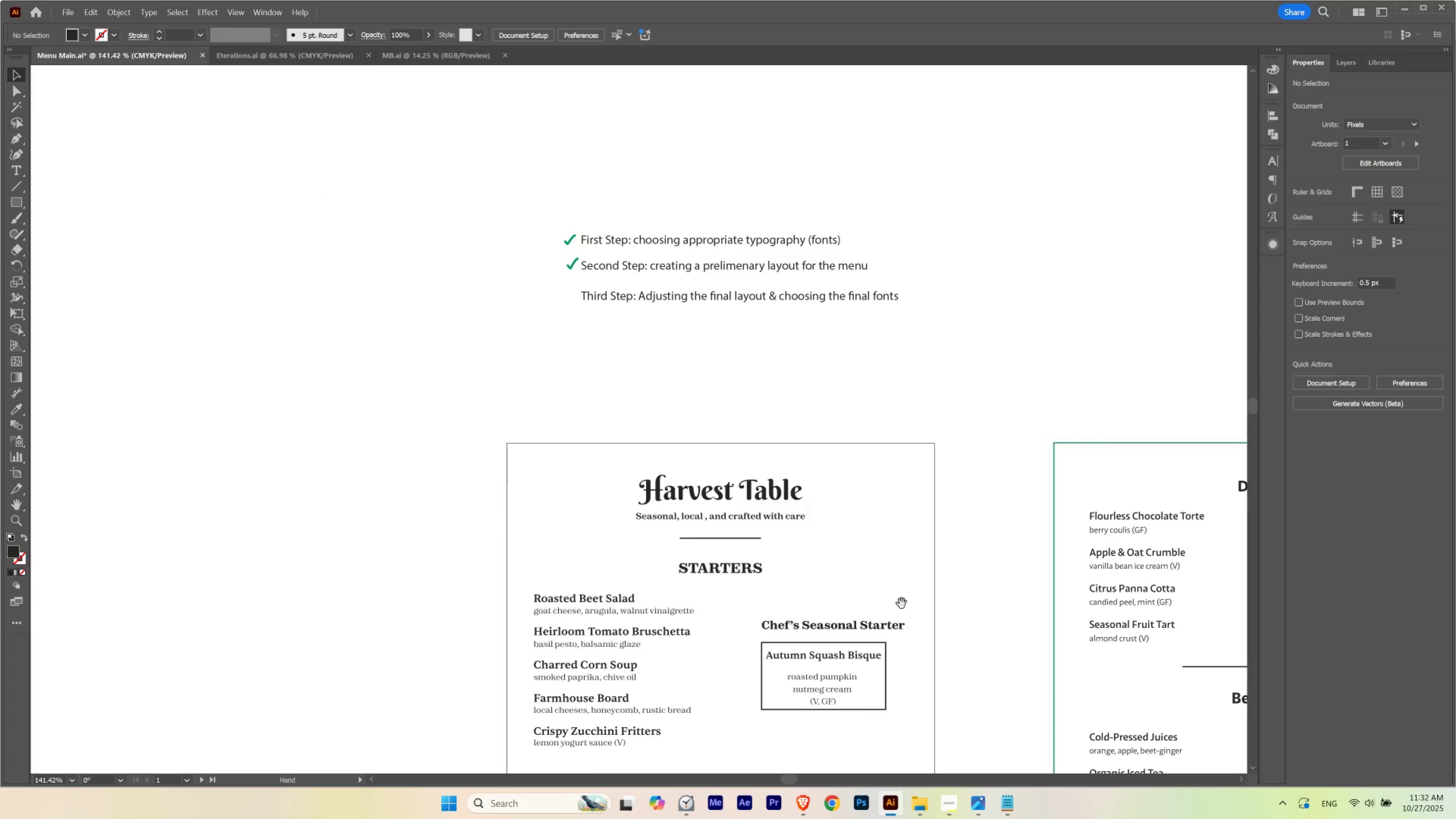 
left_click_drag(start_coordinate=[898, 602], to_coordinate=[762, 236])
 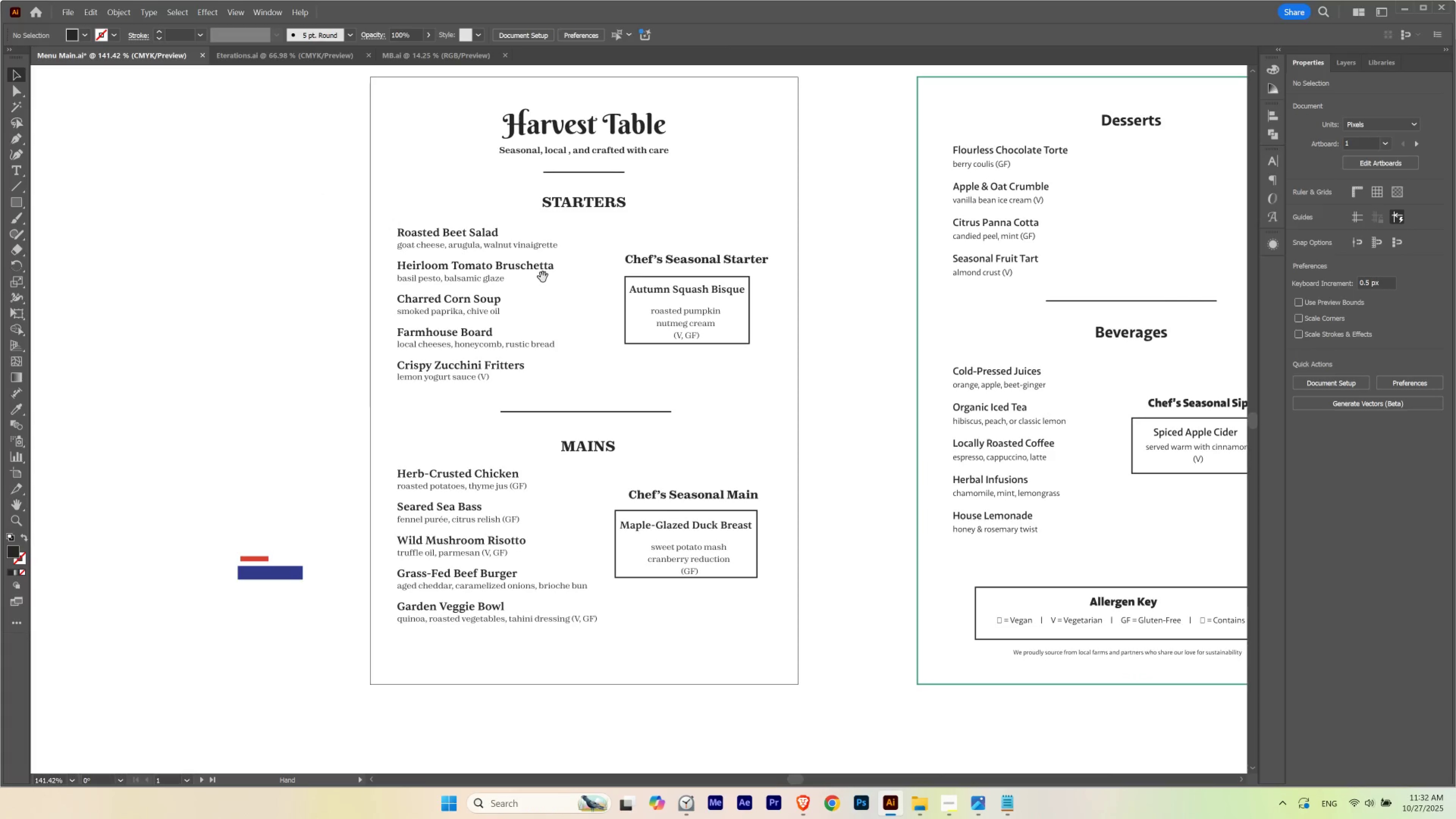 
left_click_drag(start_coordinate=[545, 277], to_coordinate=[560, 293])
 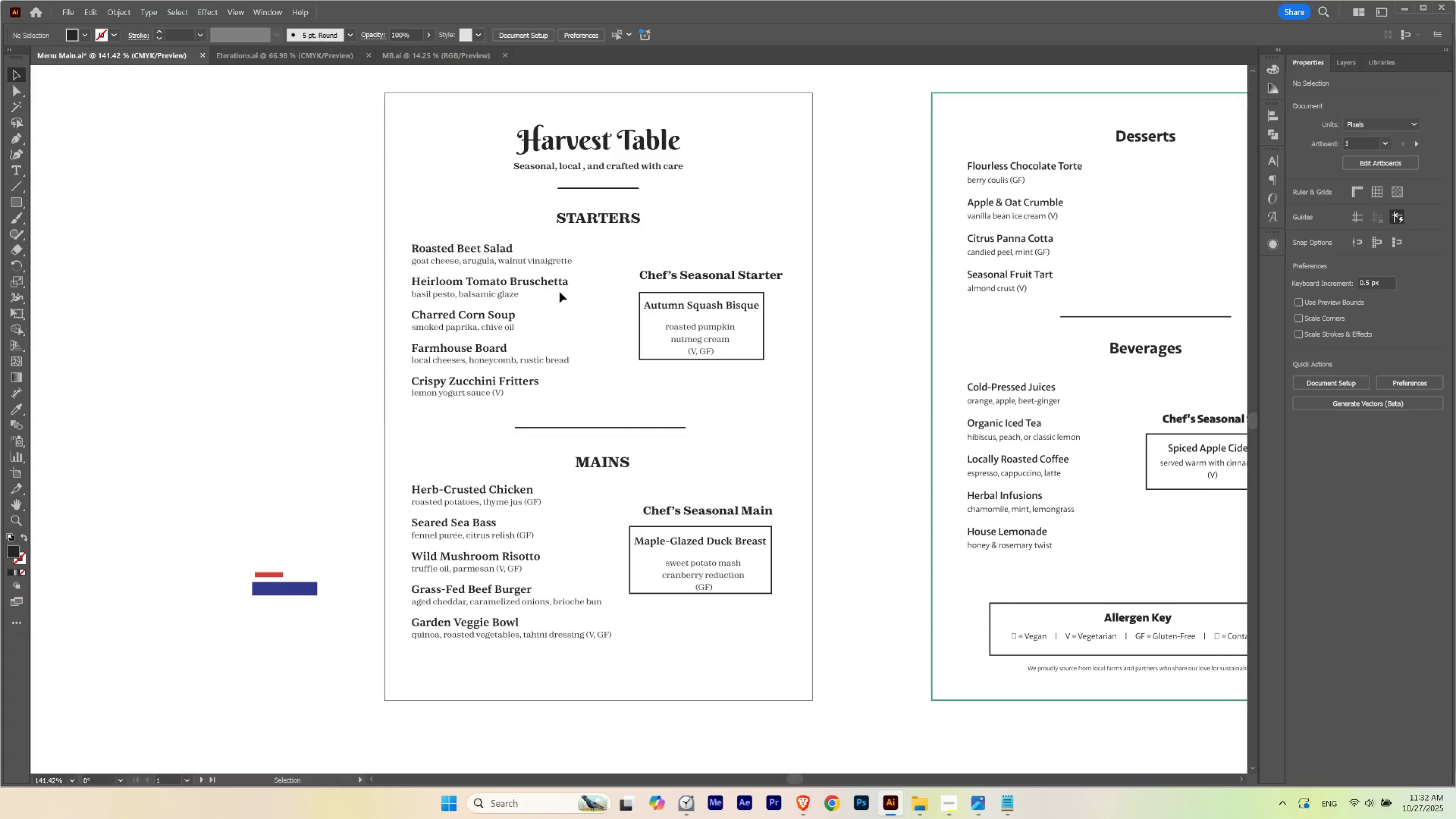 
key(Control+Quote)
 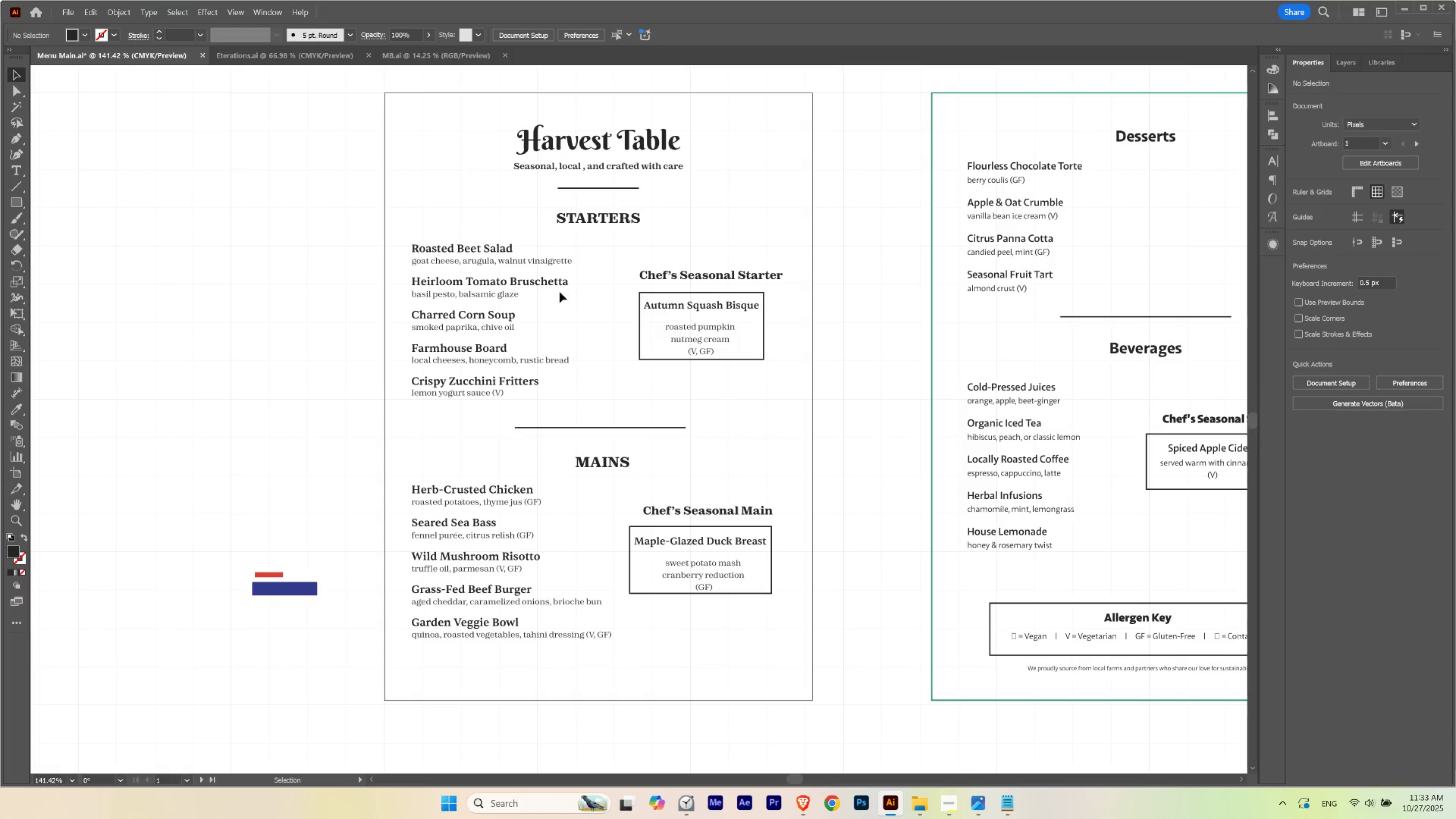 
key(Control+Quote)
 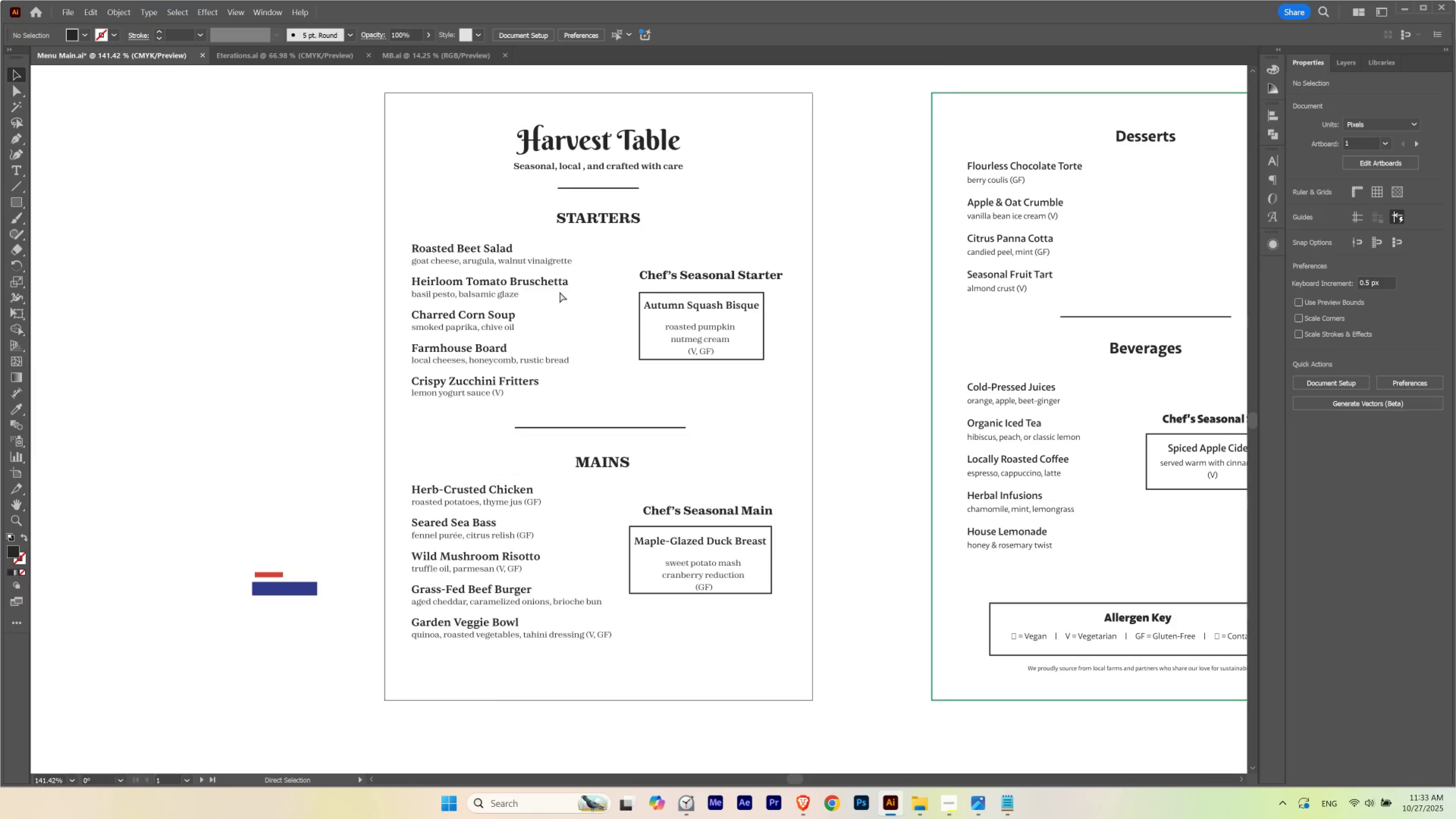 
key(Control+Semicolon)
 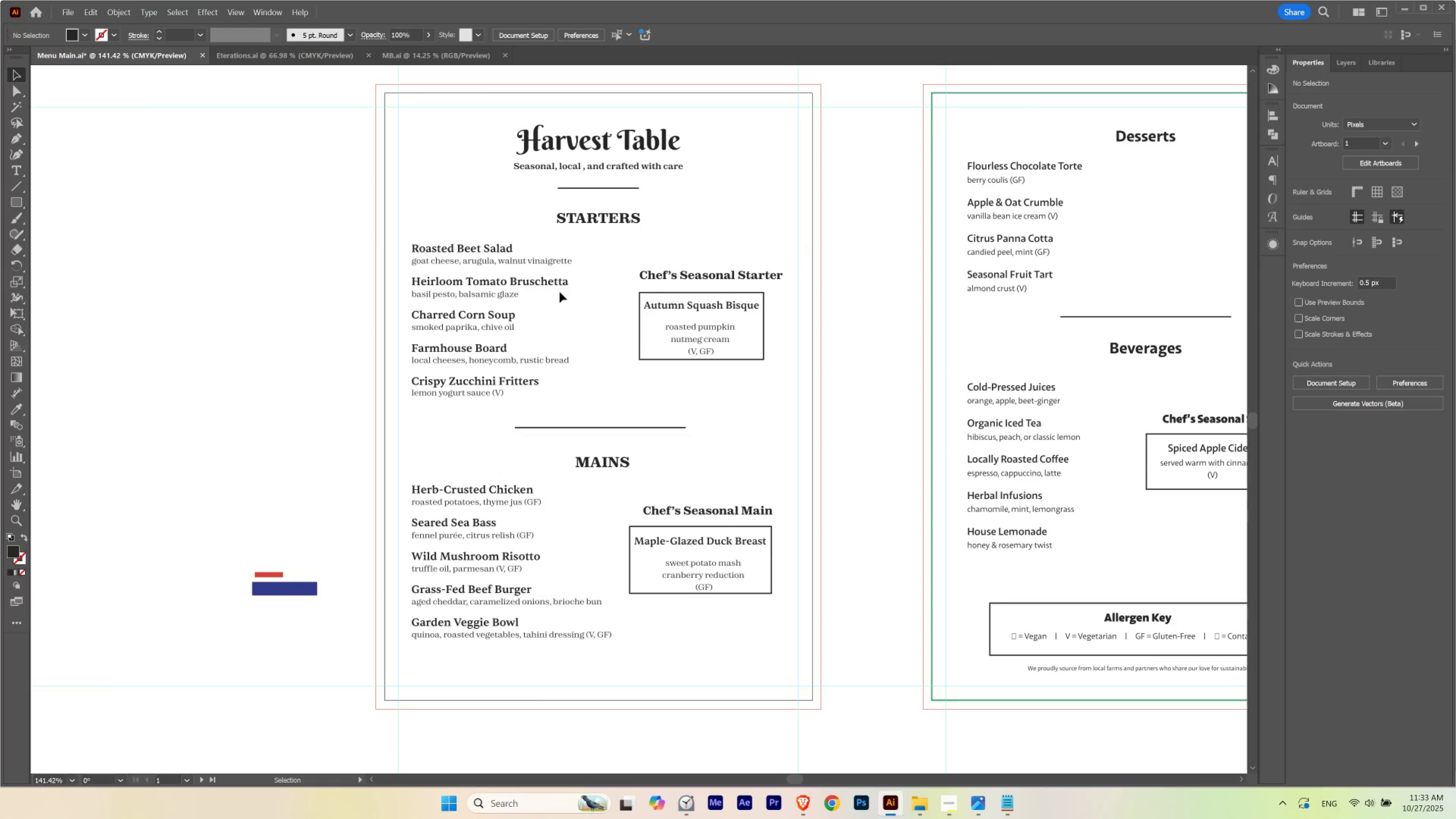 
hold_key(key=Space, duration=0.66)
 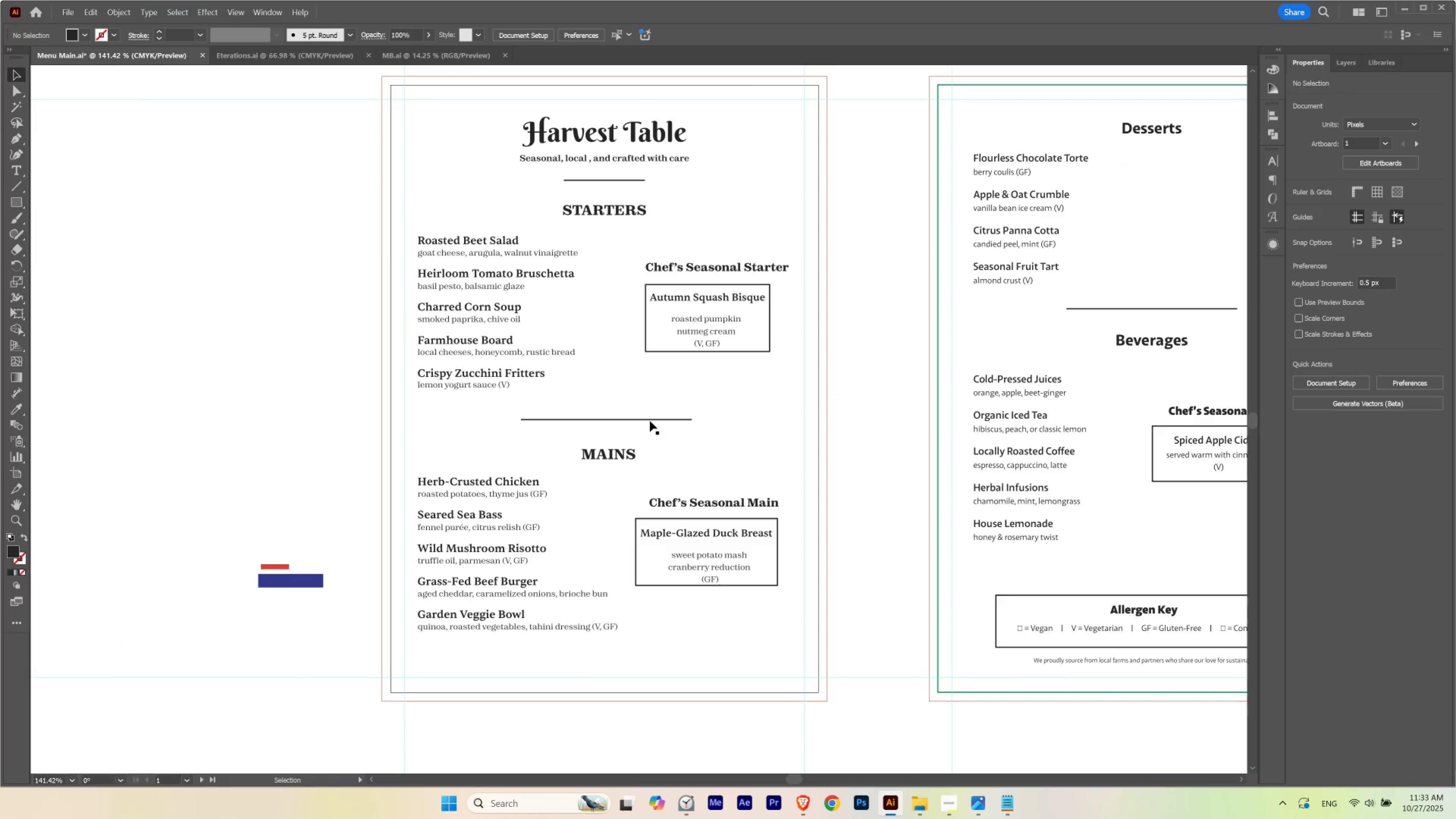 
left_click_drag(start_coordinate=[603, 292], to_coordinate=[609, 284])
 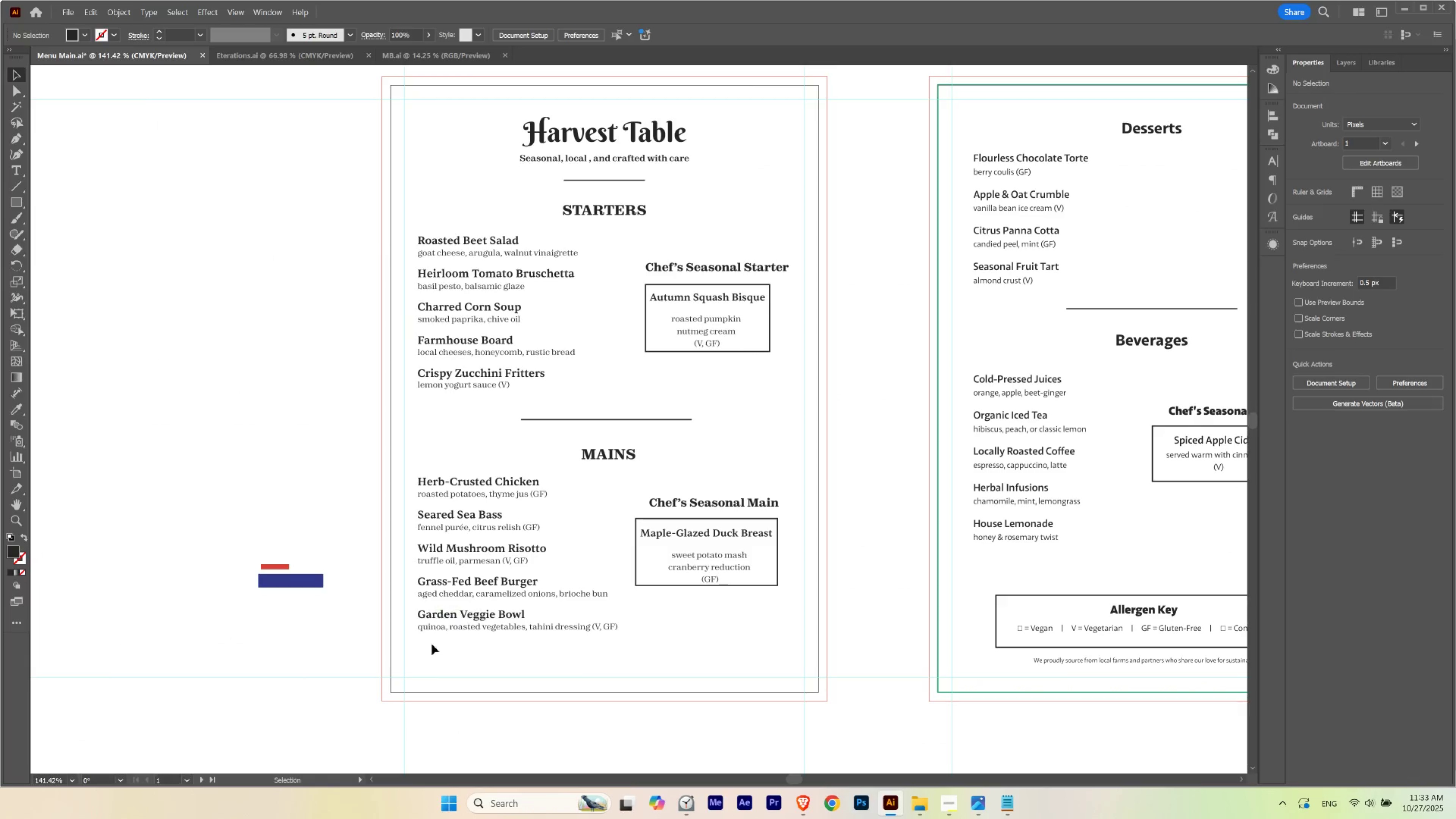 
left_click([429, 658])
 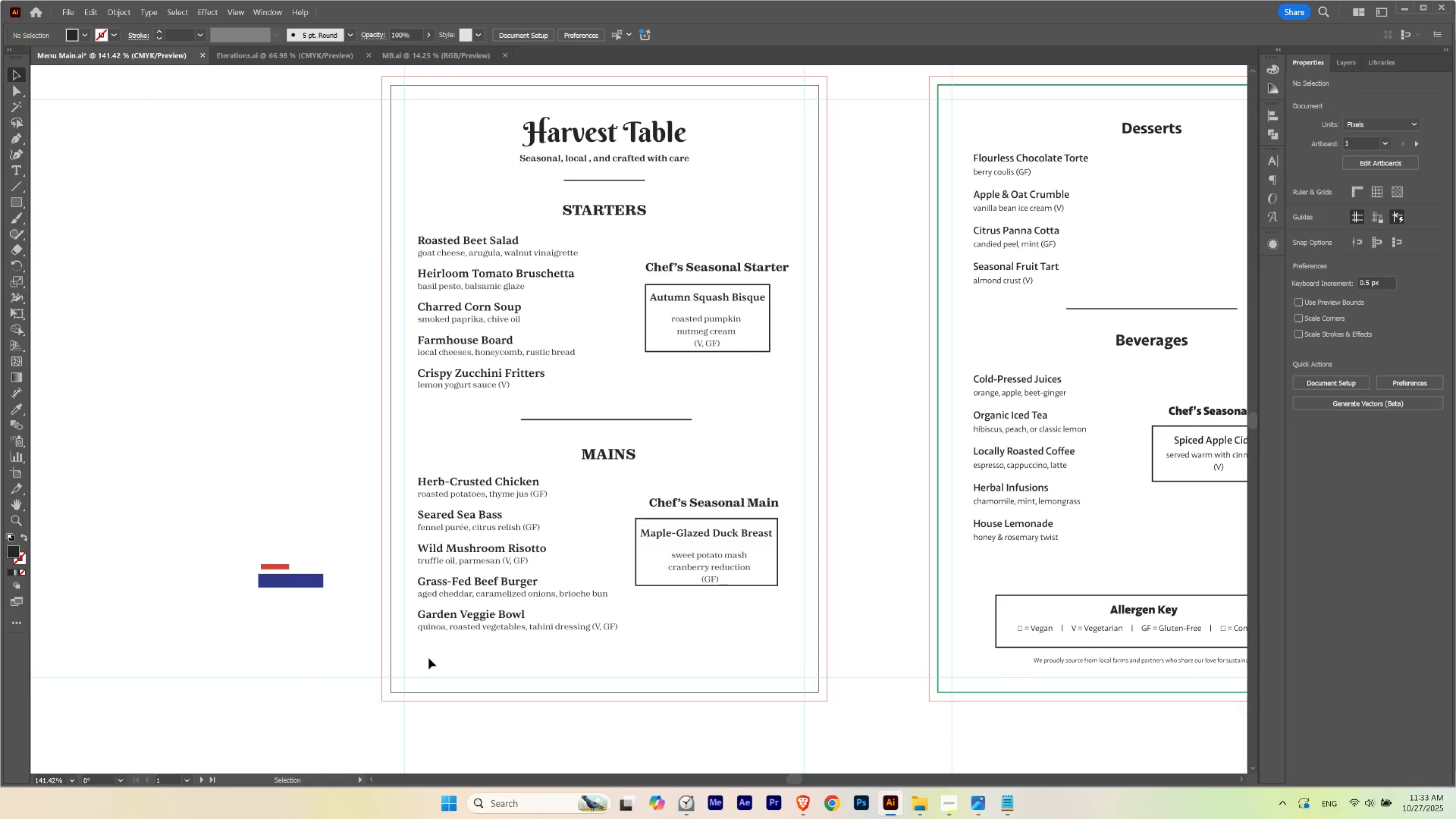 
left_click_drag(start_coordinate=[424, 658], to_coordinate=[427, 212])
 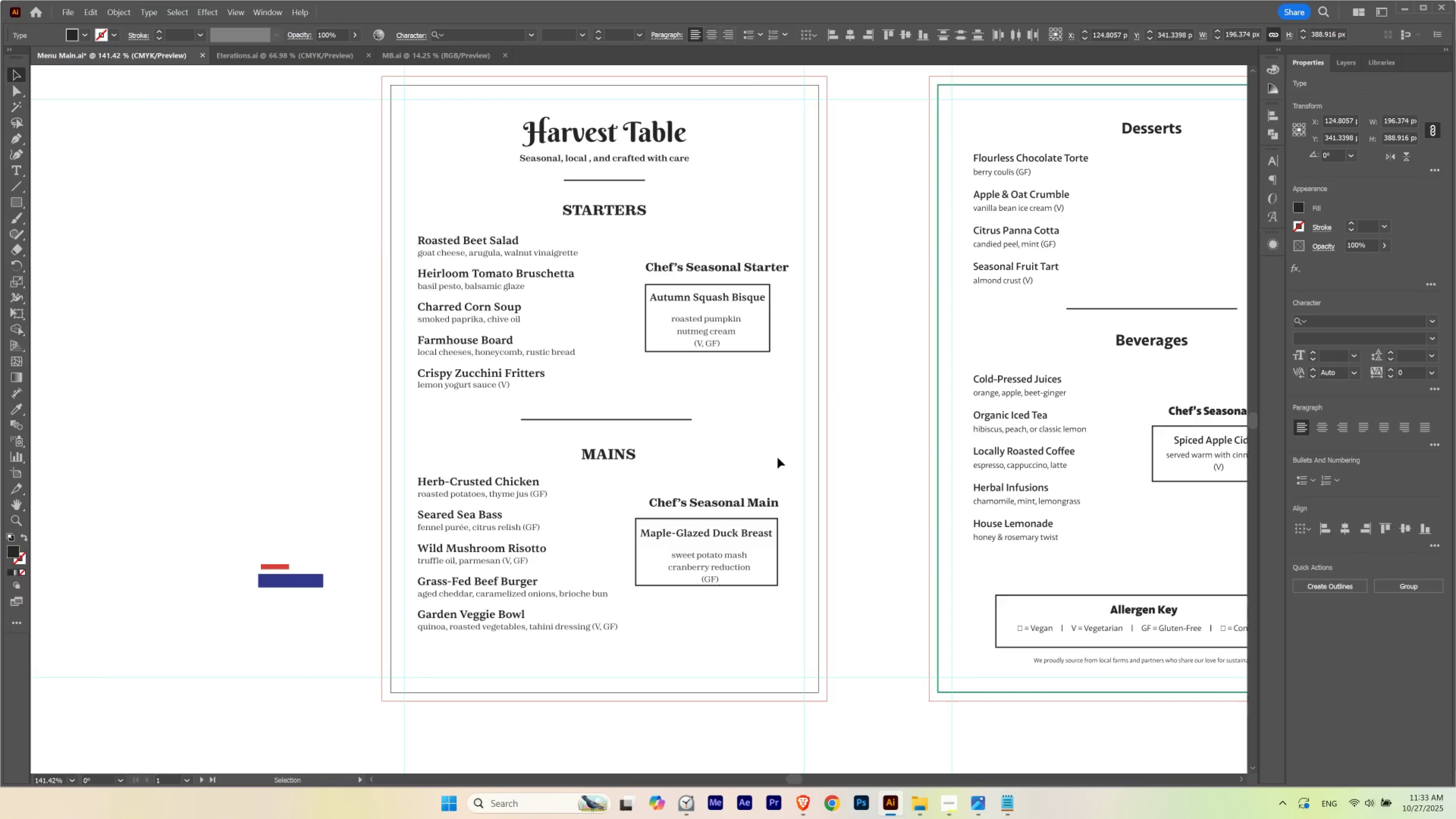 
key(Control+ControlLeft)
 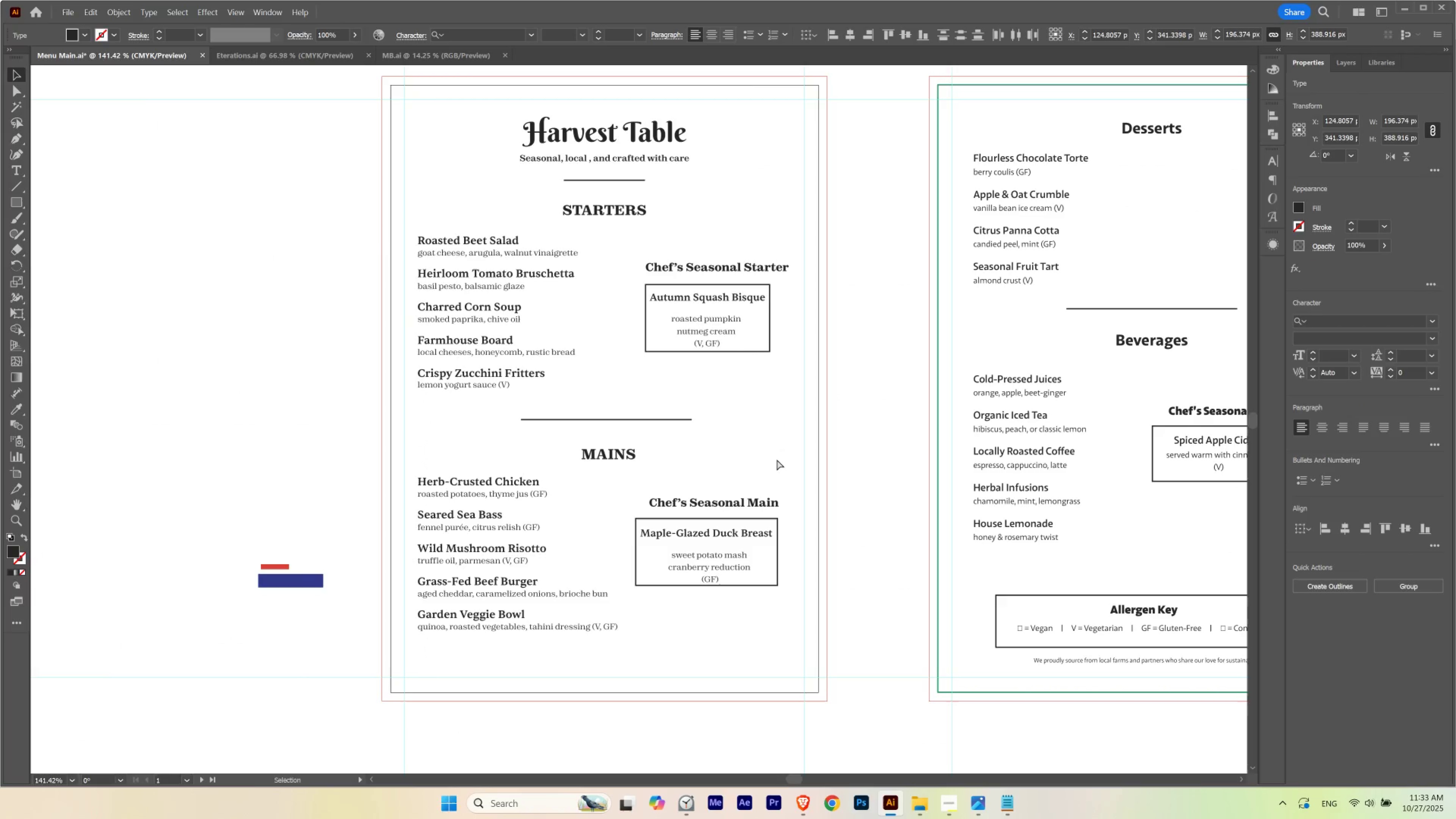 
key(Control+H)
 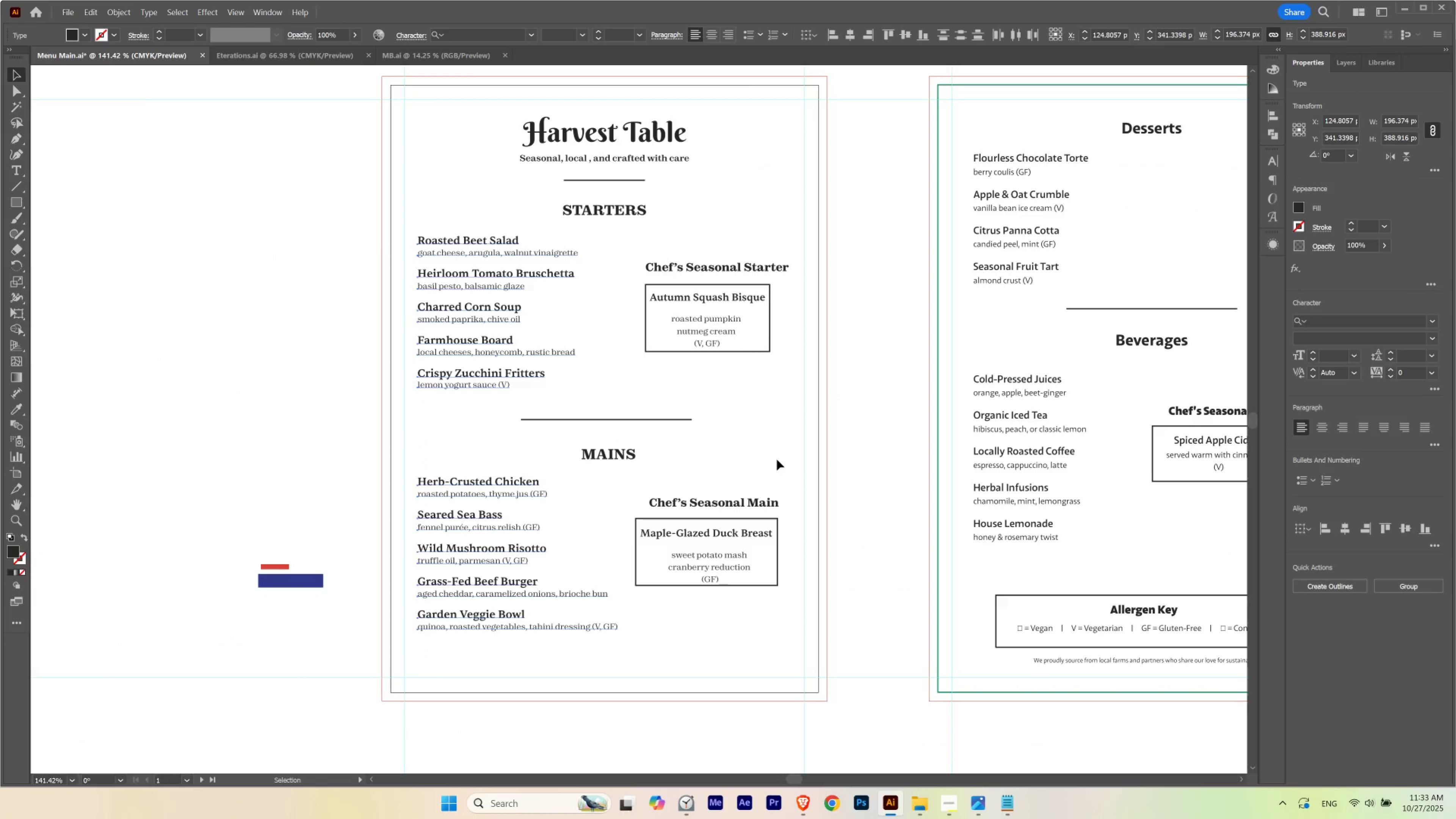 
key(Control+ControlLeft)
 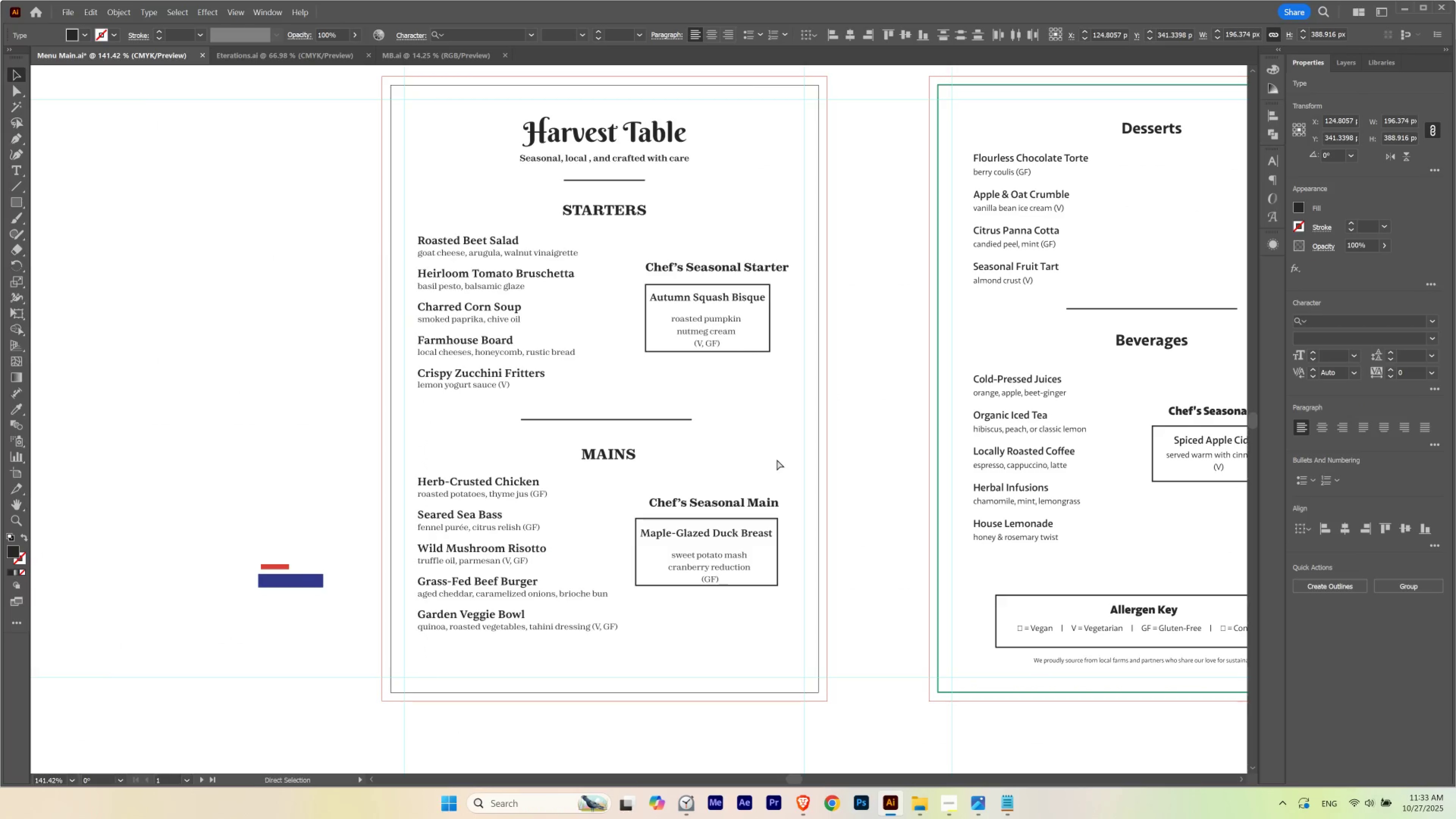 
key(Control+H)
 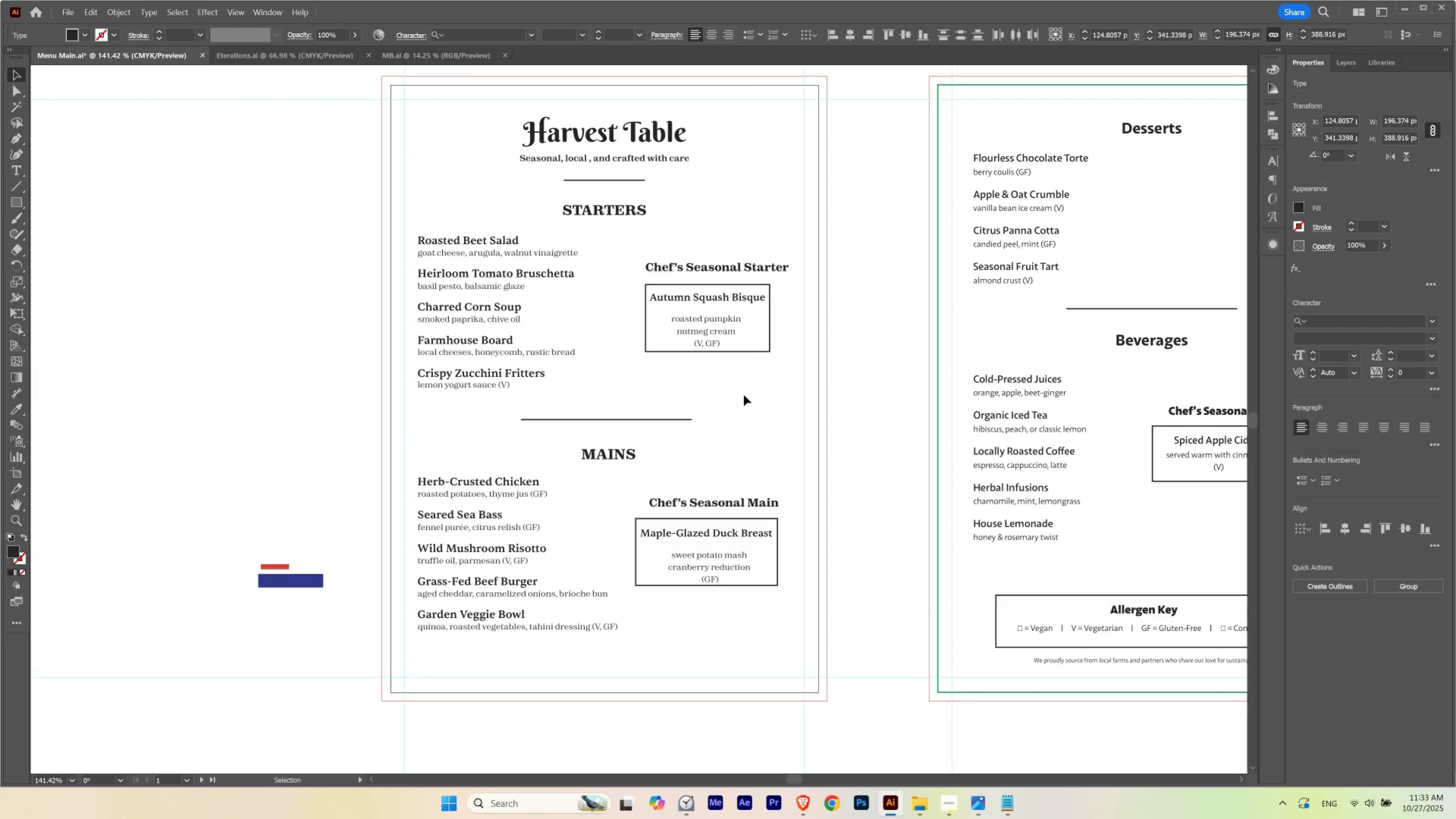 
left_click([735, 385])
 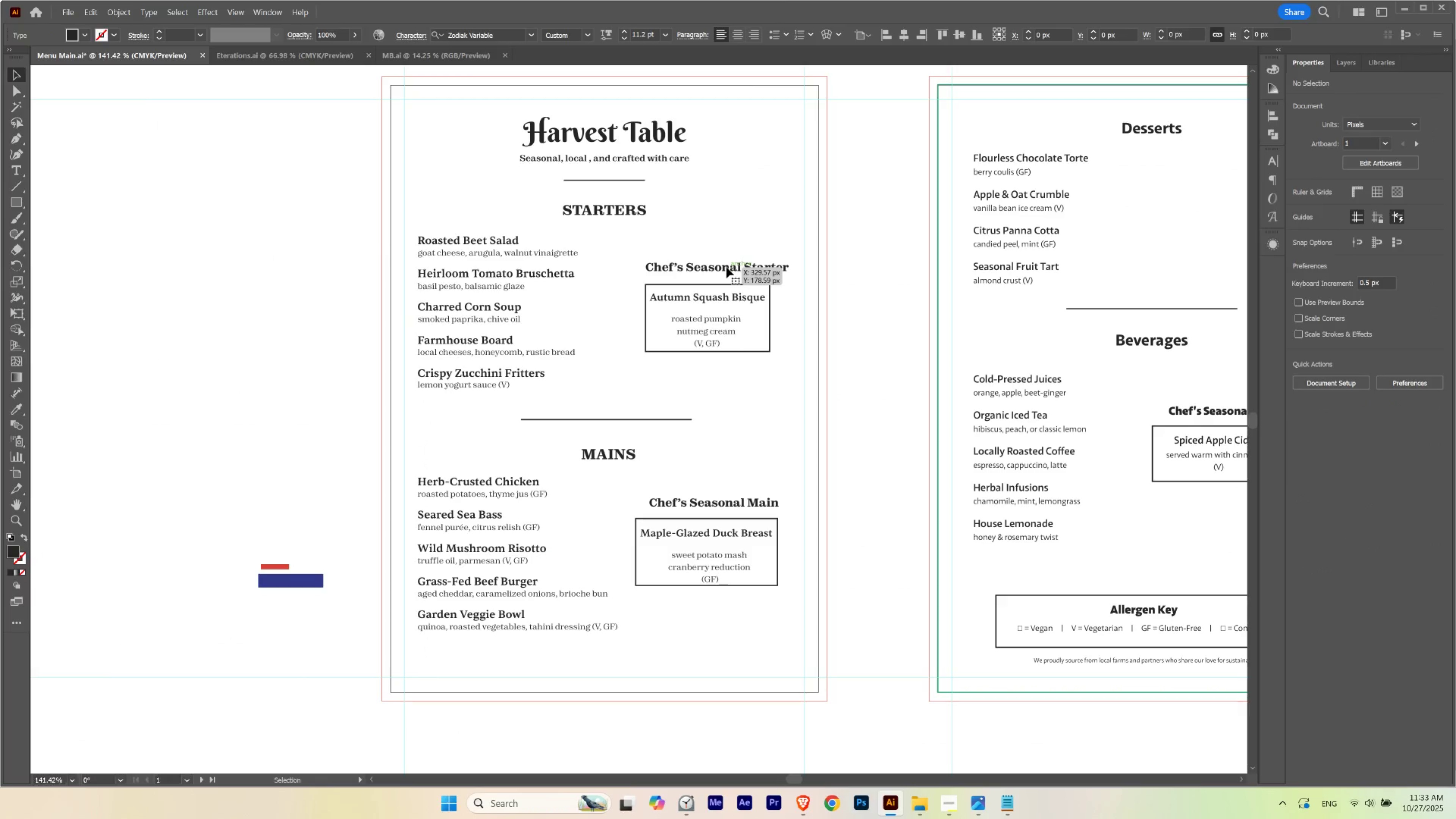 
left_click_drag(start_coordinate=[726, 267], to_coordinate=[718, 267])
 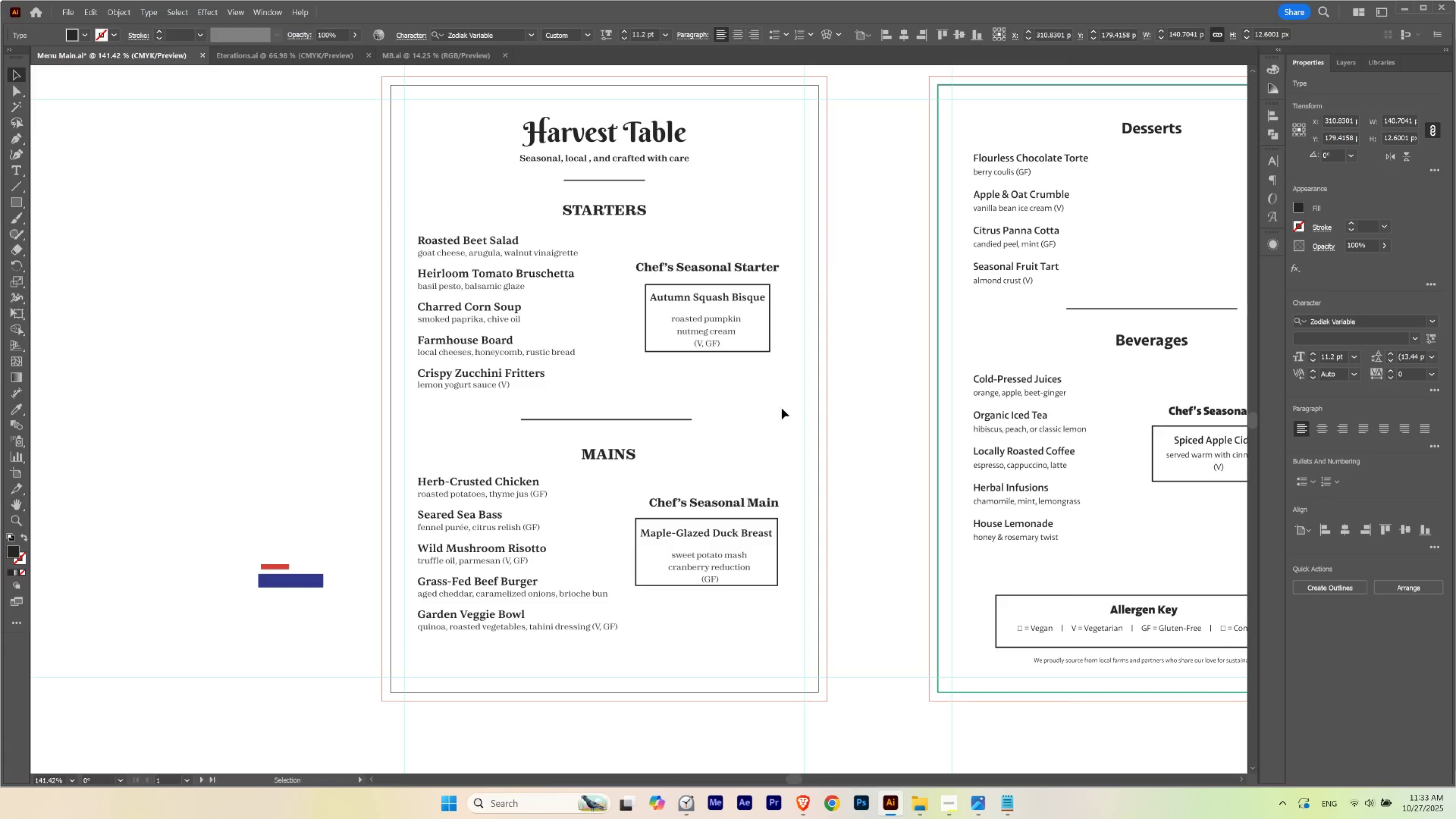 
left_click([696, 394])
 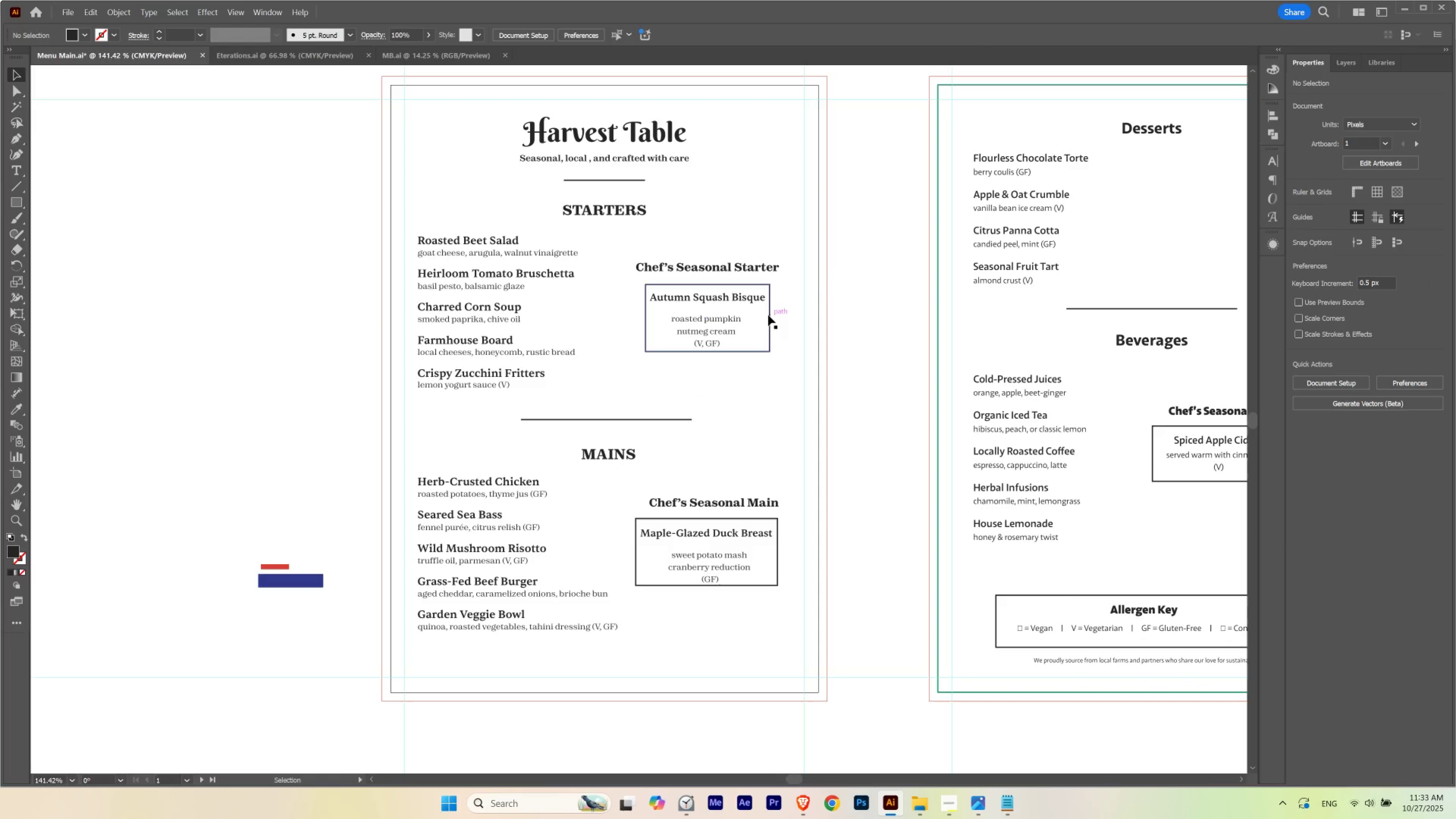 
left_click([769, 315])
 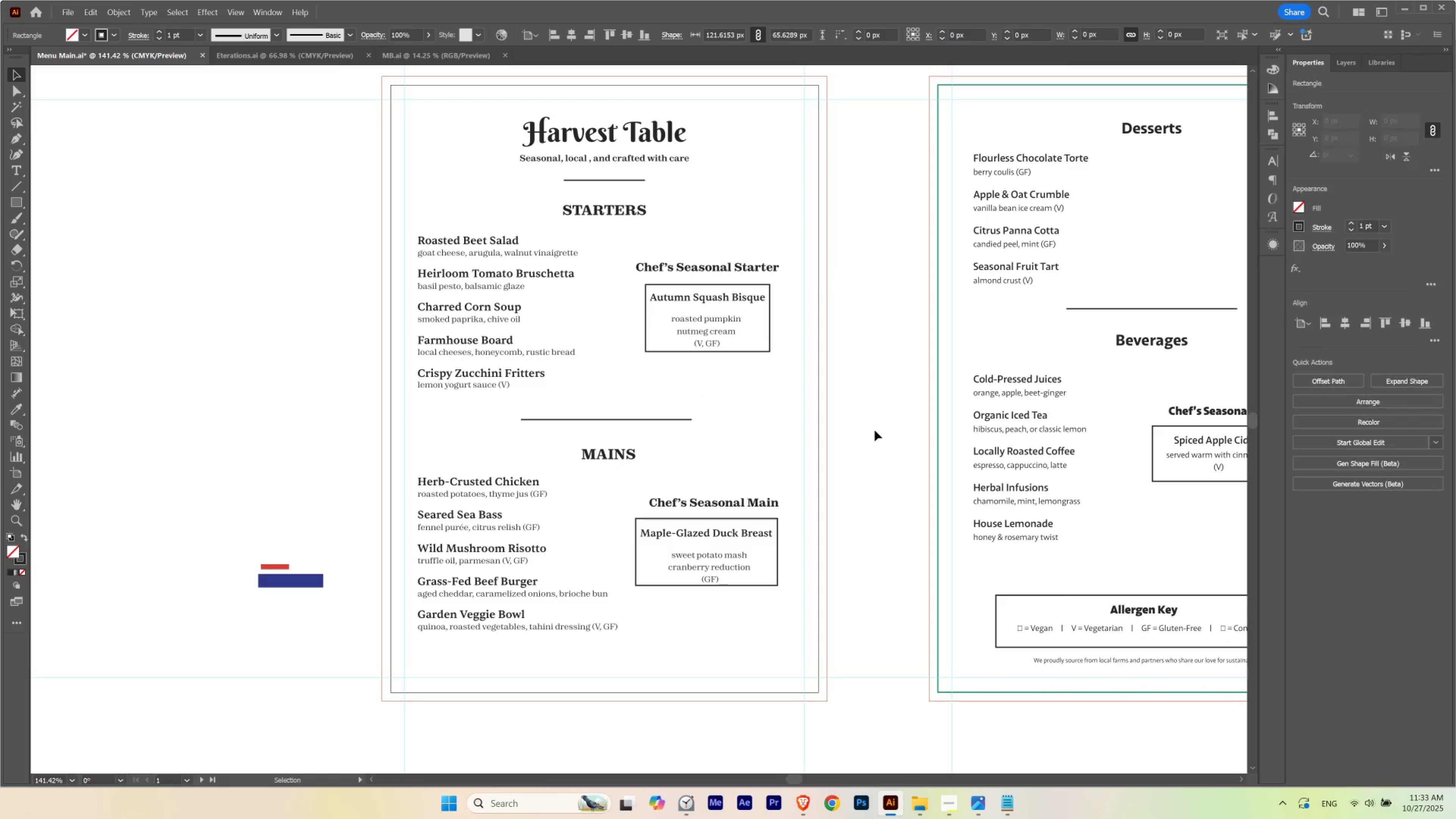 
key(Control+ControlLeft)
 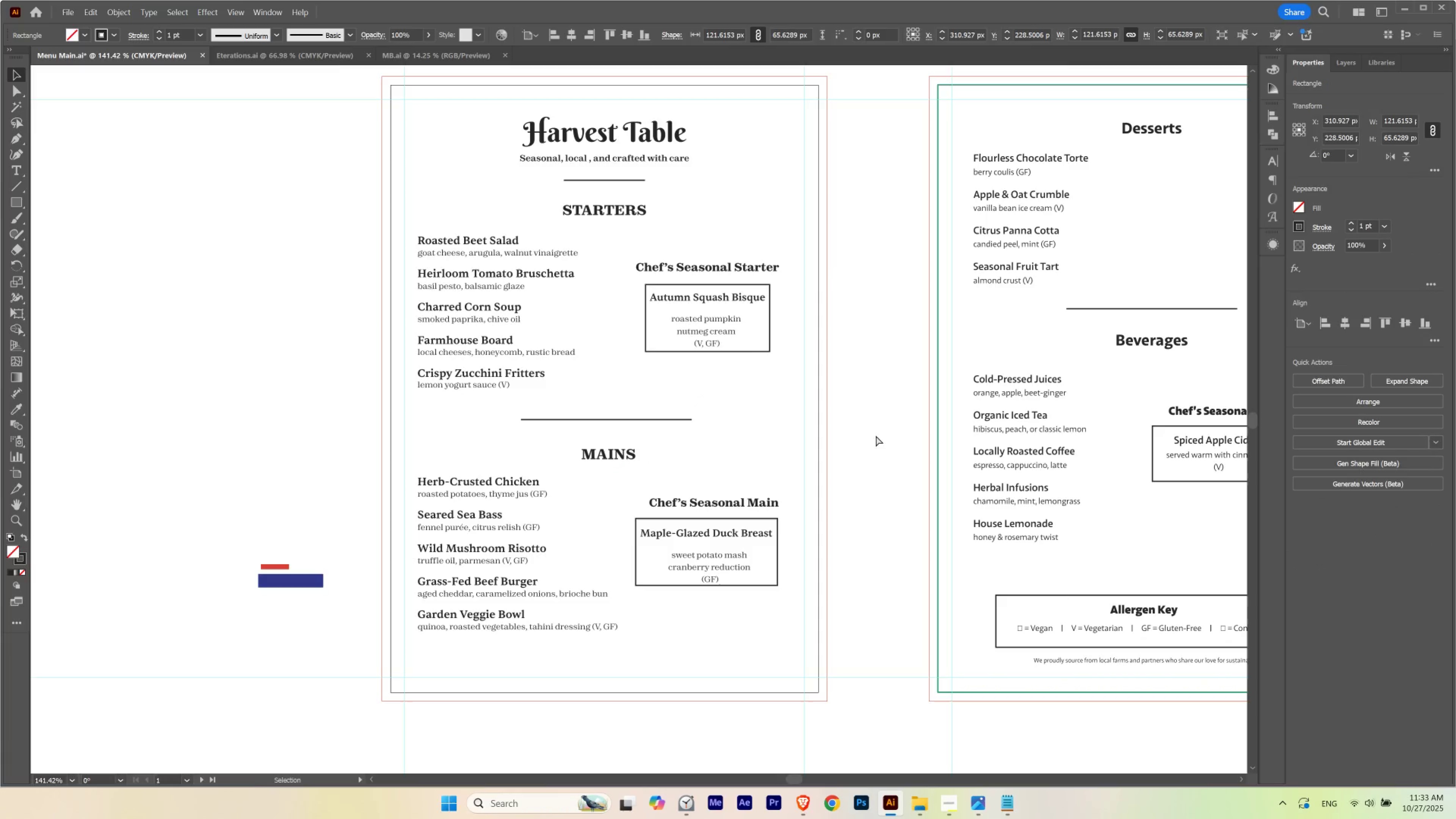 
key(Control+H)
 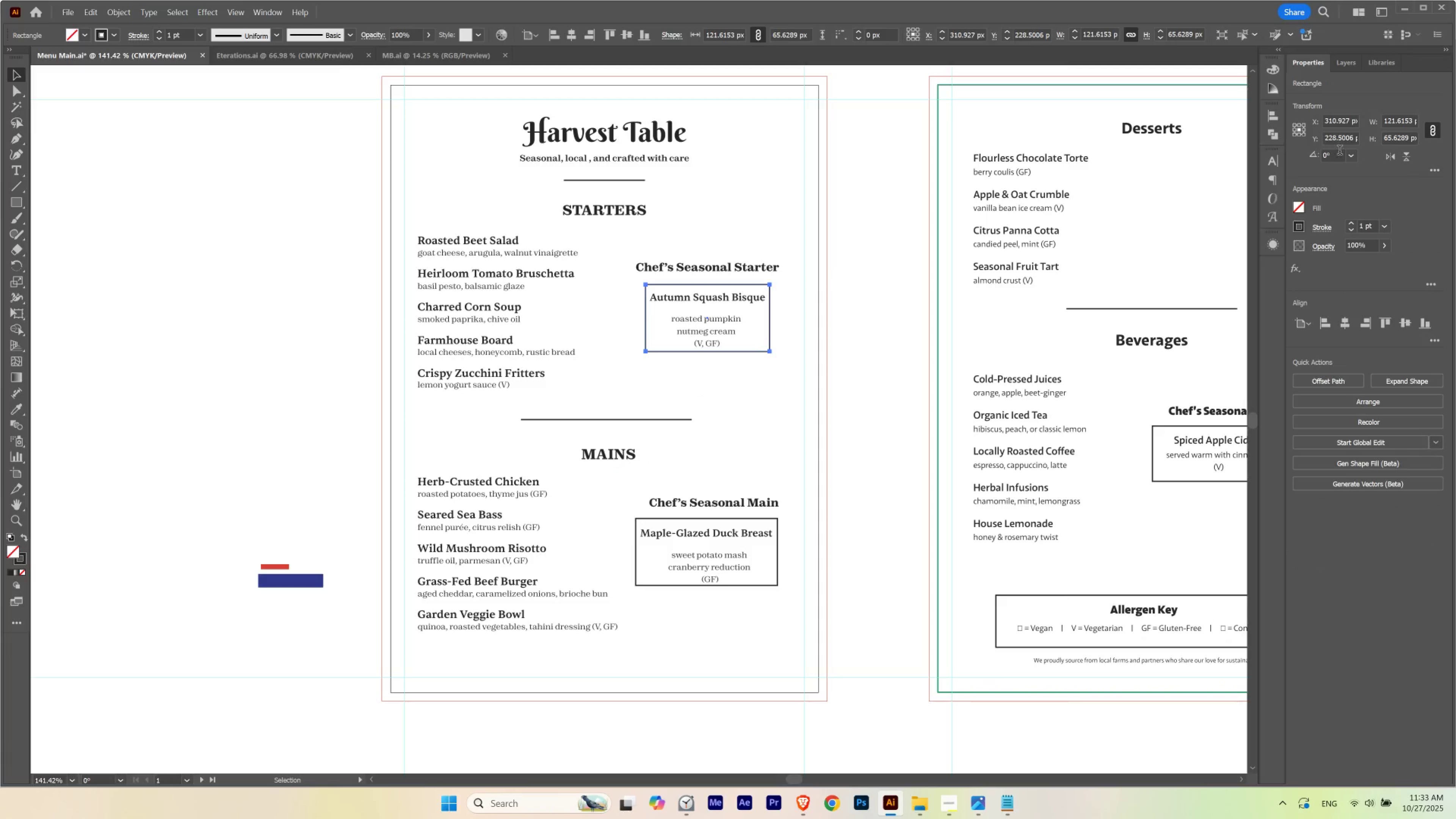 
key(Control+ControlLeft)
 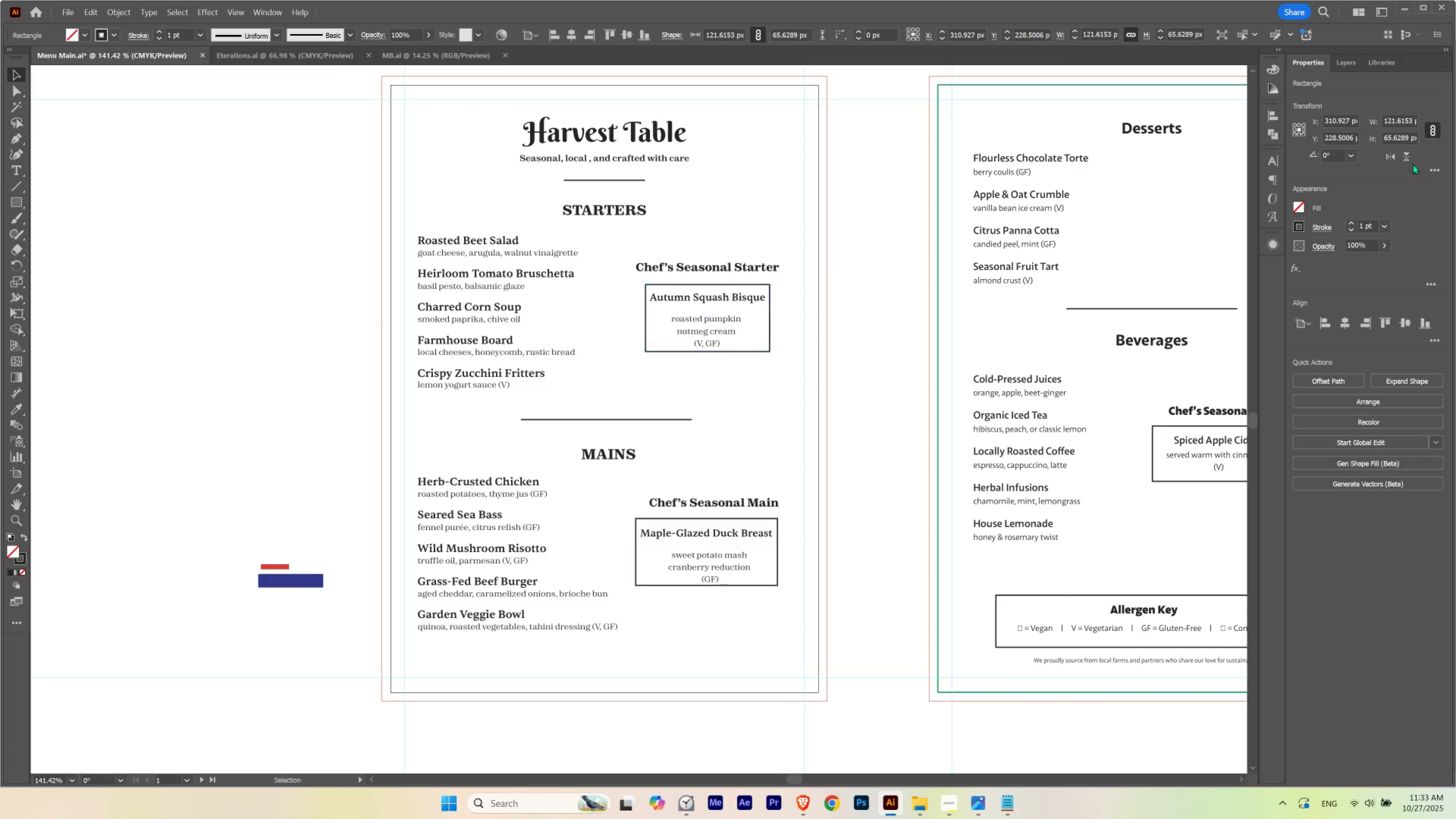 
key(Control+H)
 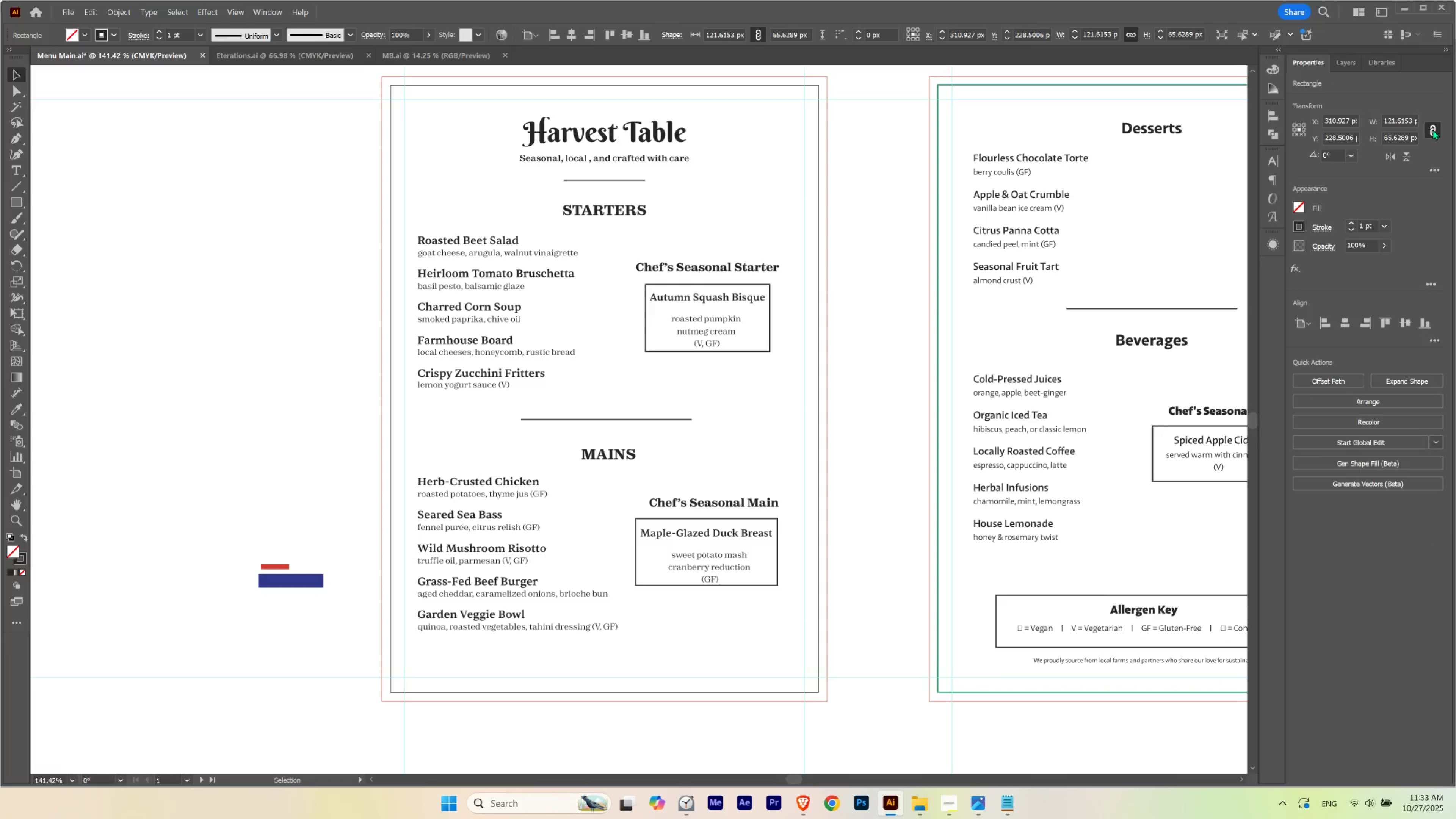 
left_click([1434, 128])
 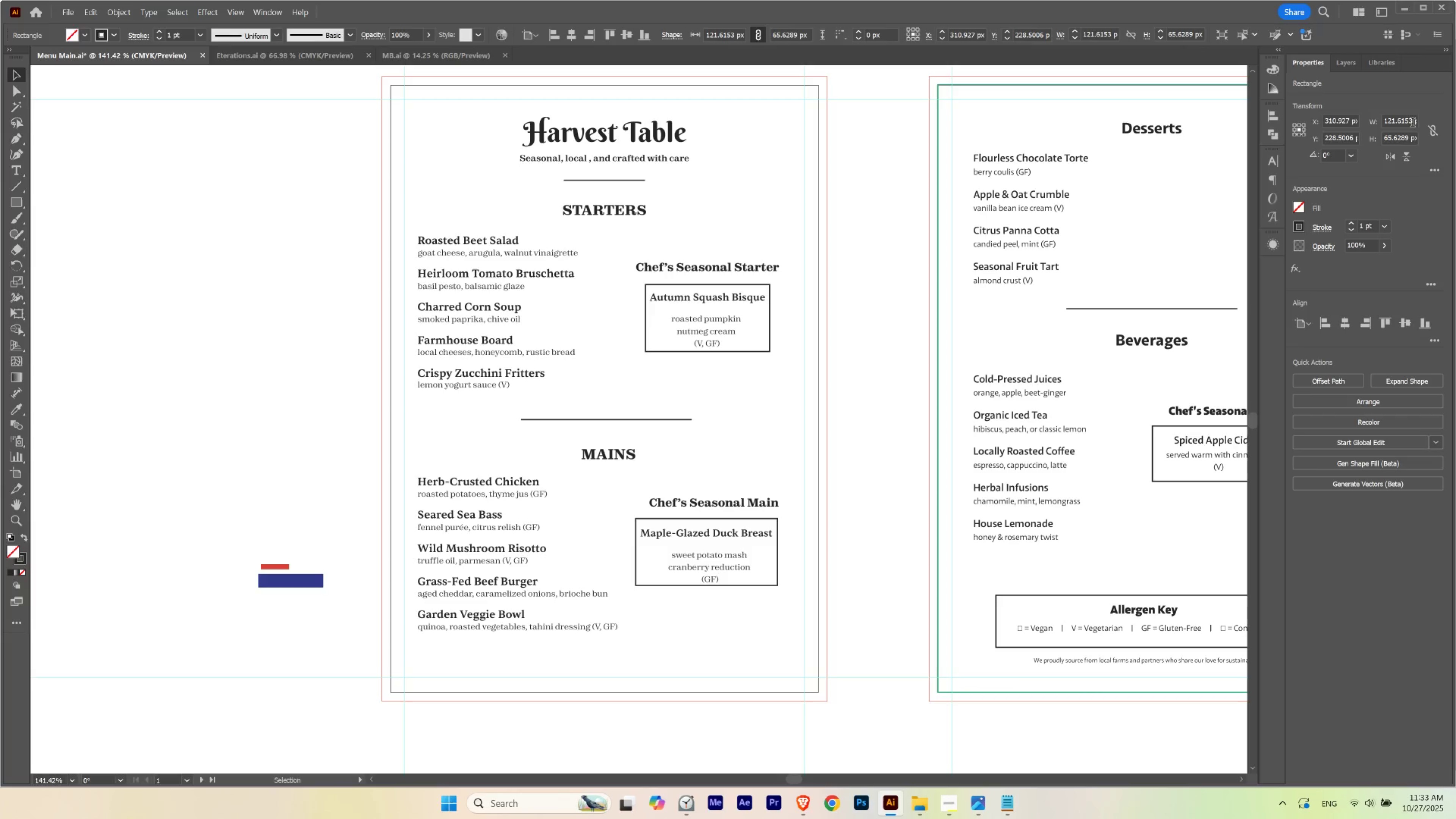 
scroll: coordinate [1400, 142], scroll_direction: up, amount: 12.0
 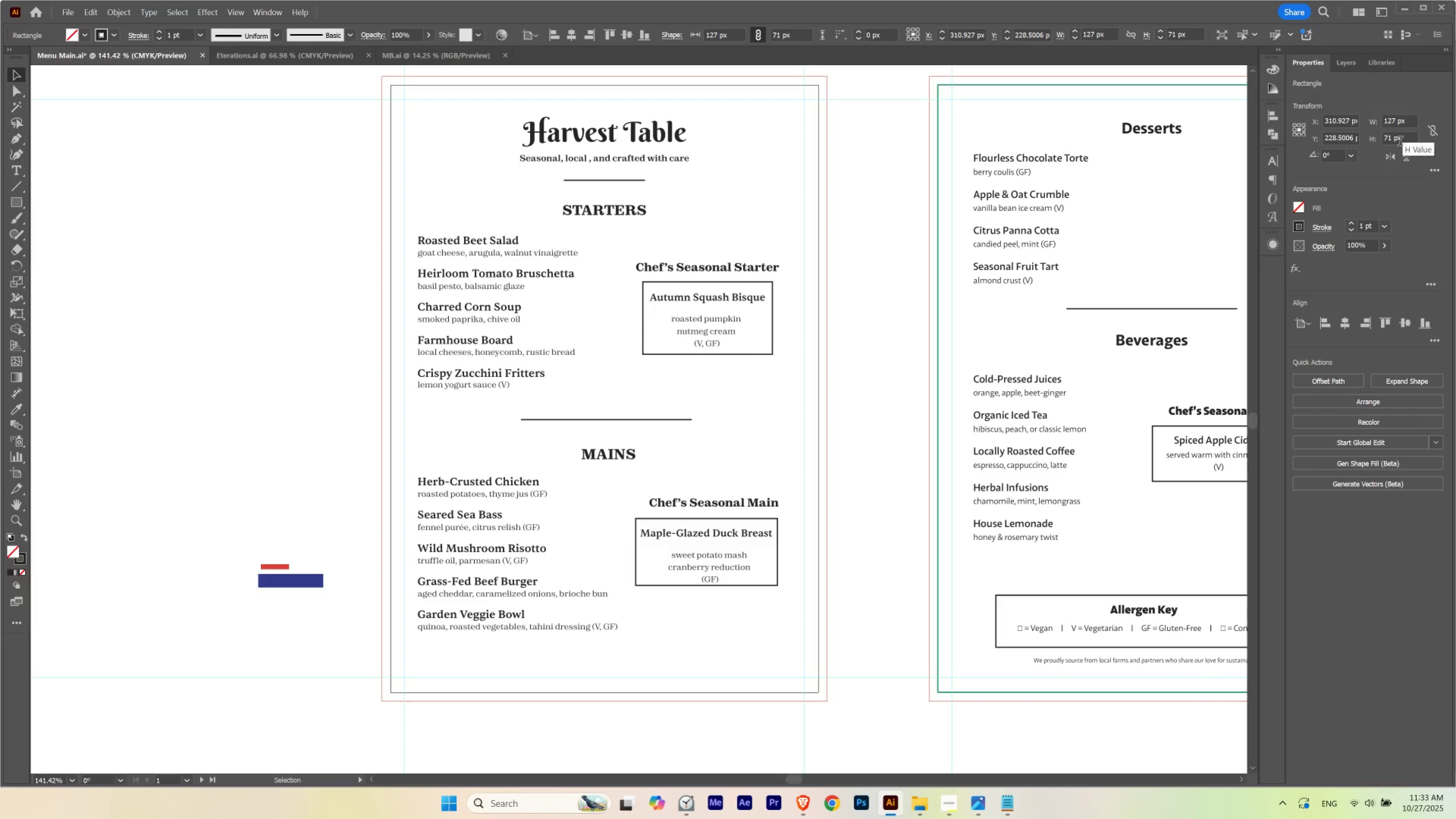 
key(V)
 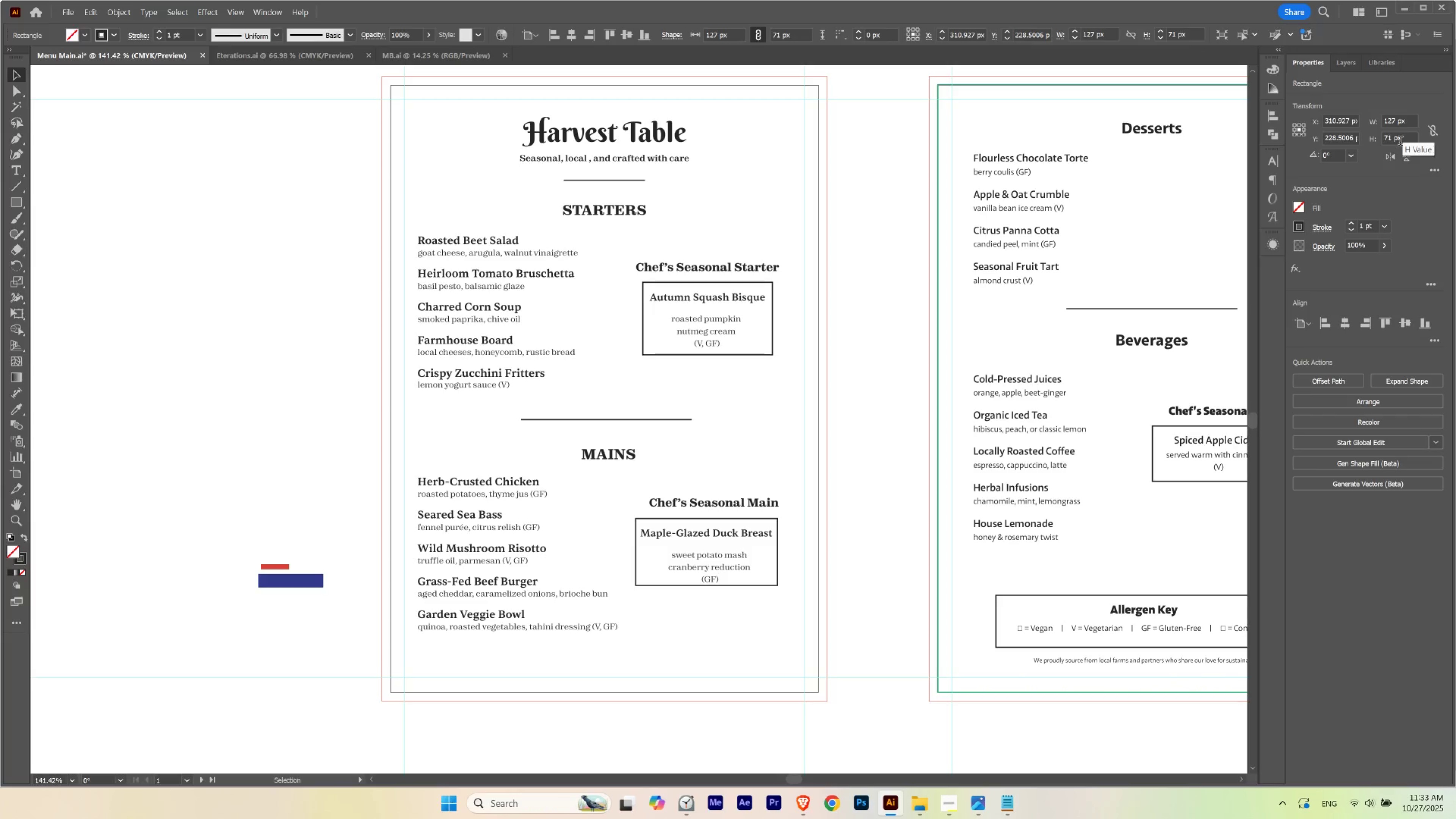 
key(ArrowDown)
 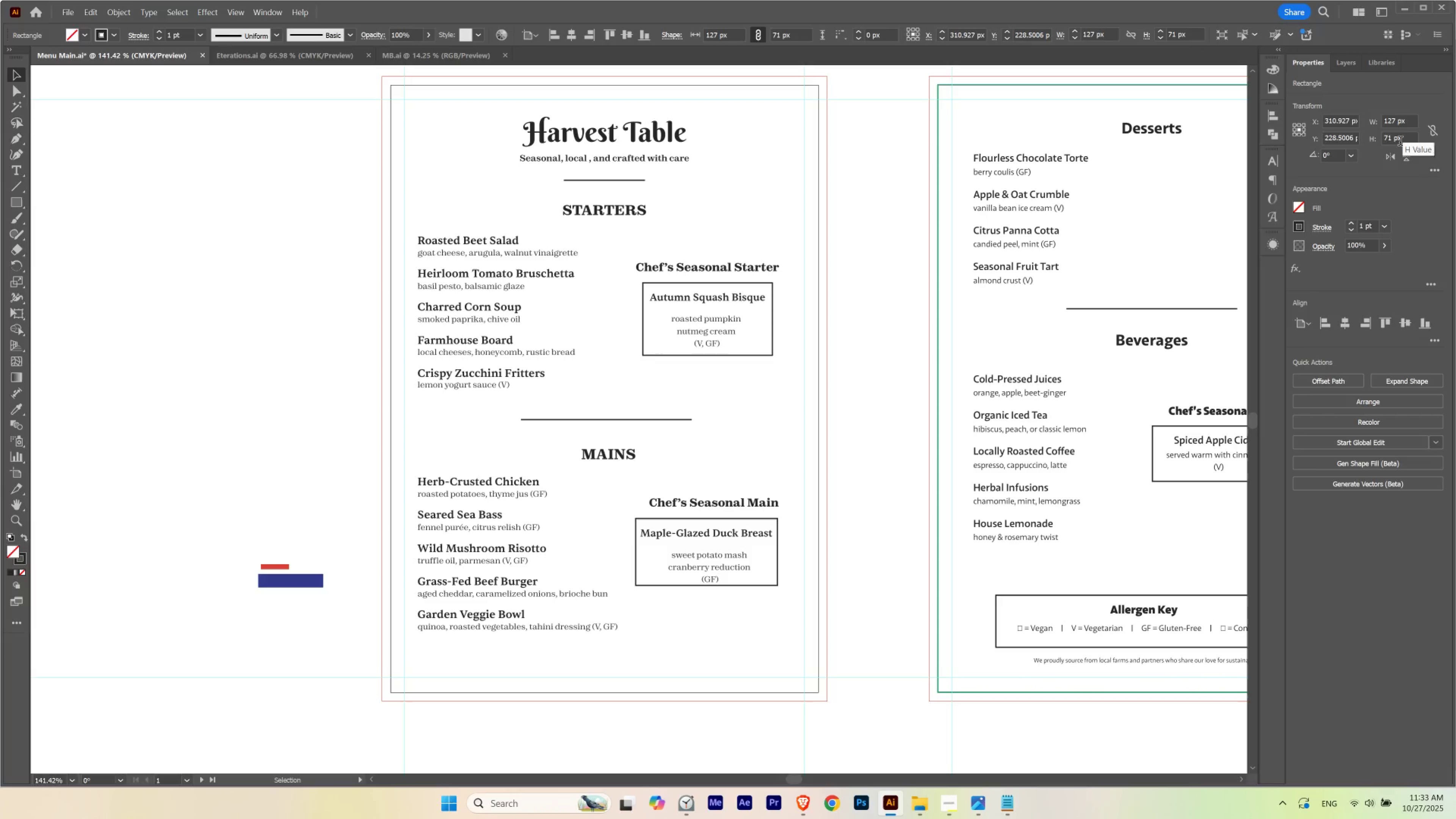 
key(ArrowDown)
 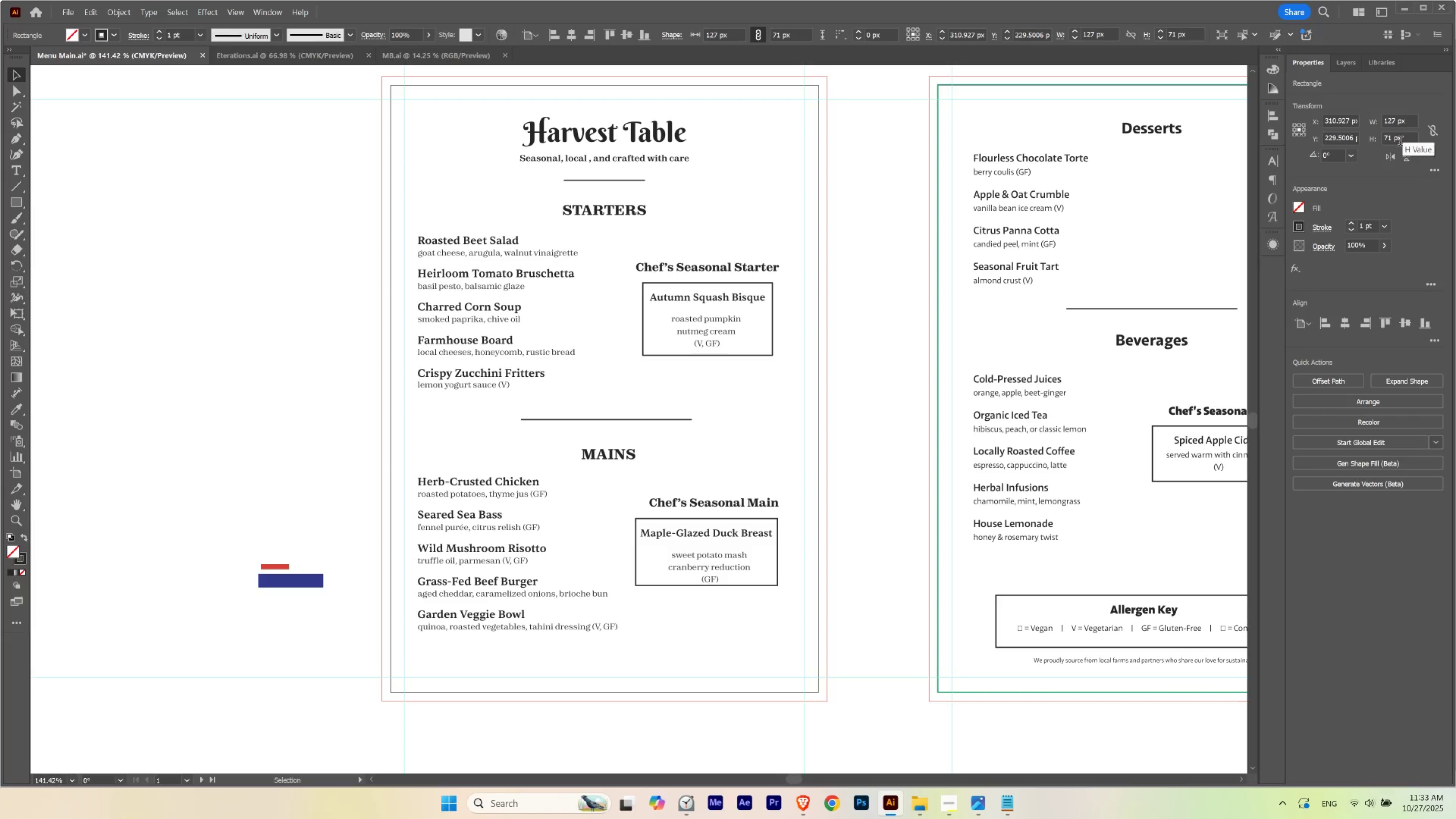 
key(ArrowUp)
 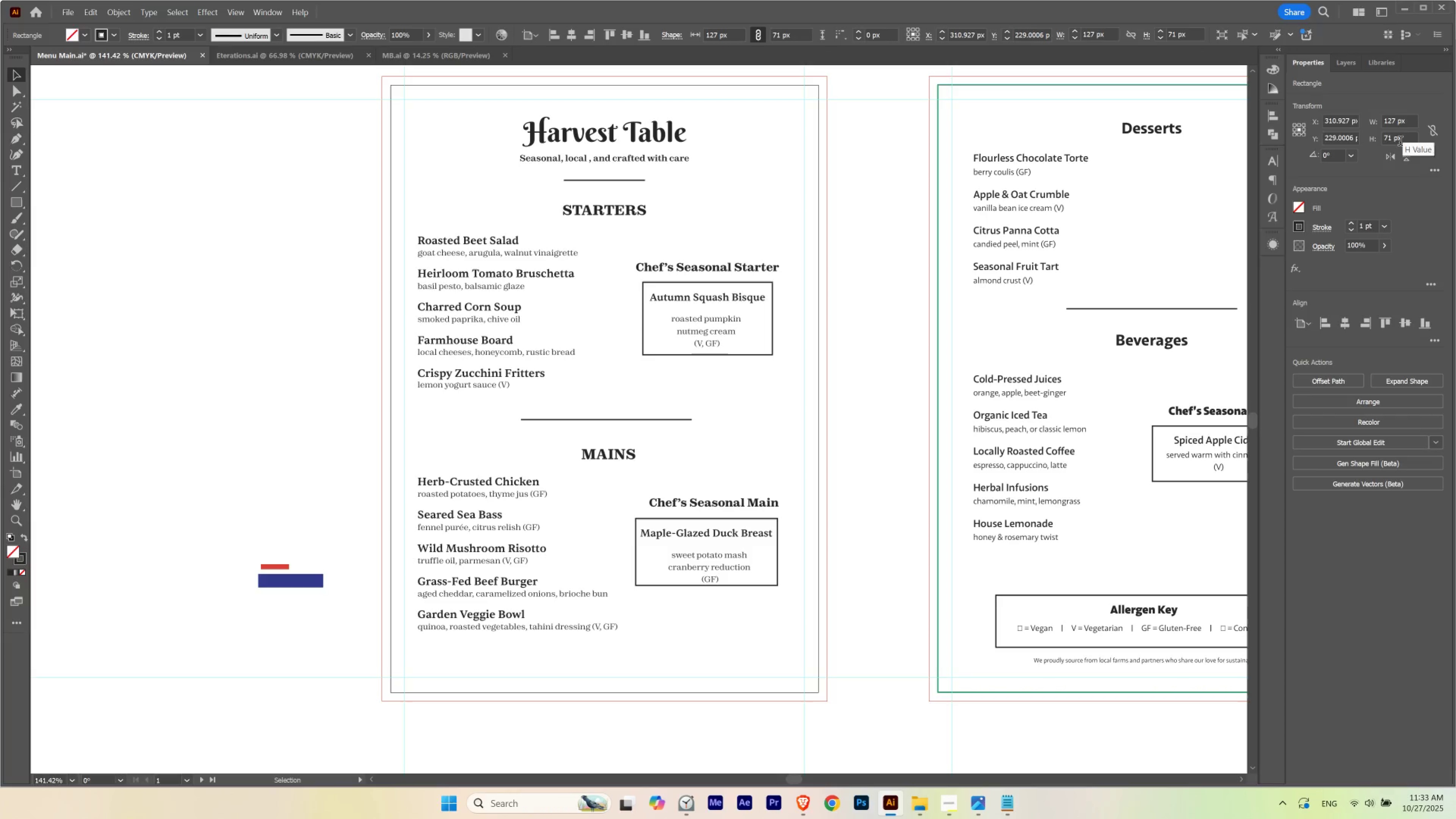 
key(ArrowLeft)
 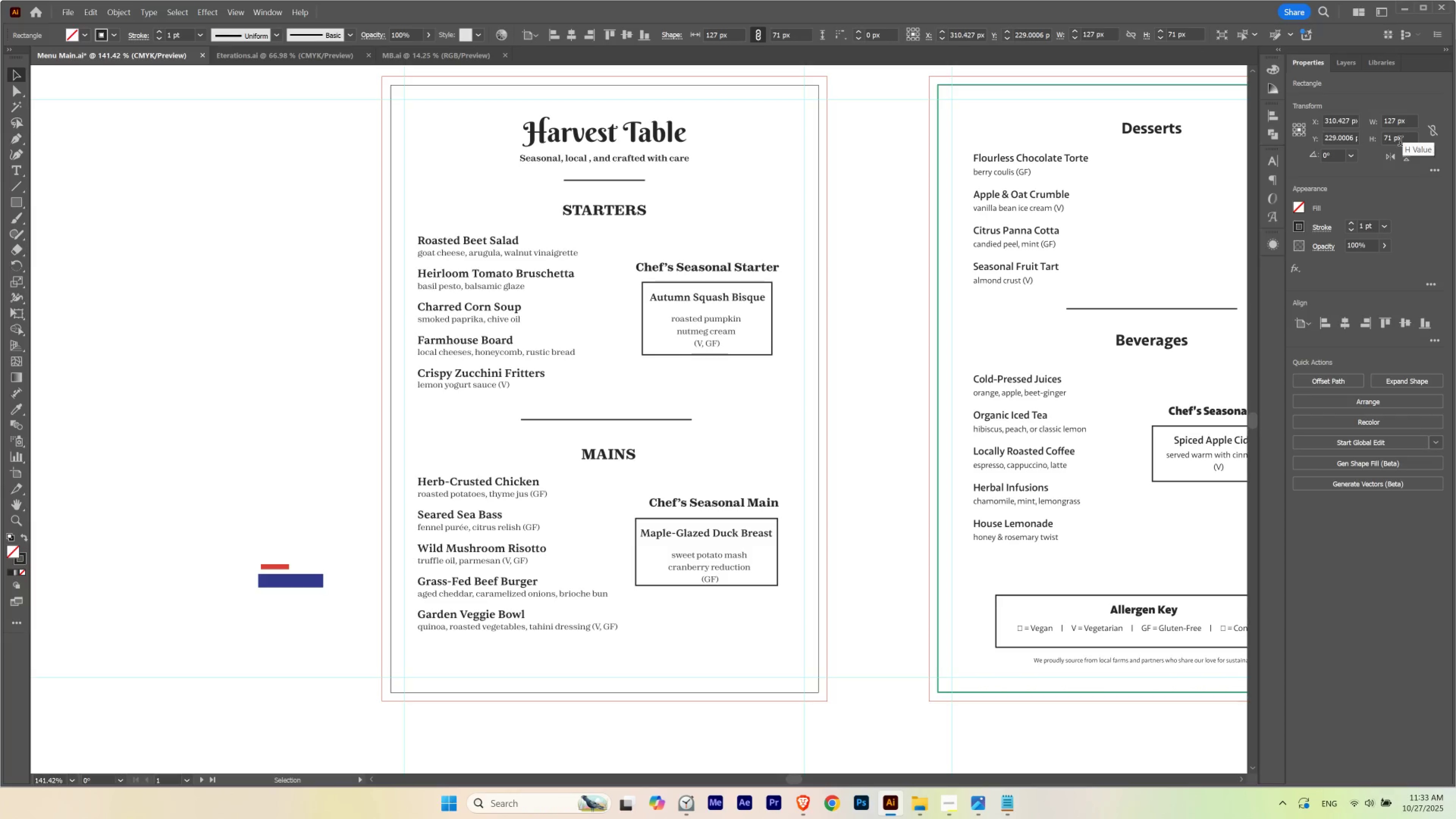 
key(ArrowRight)
 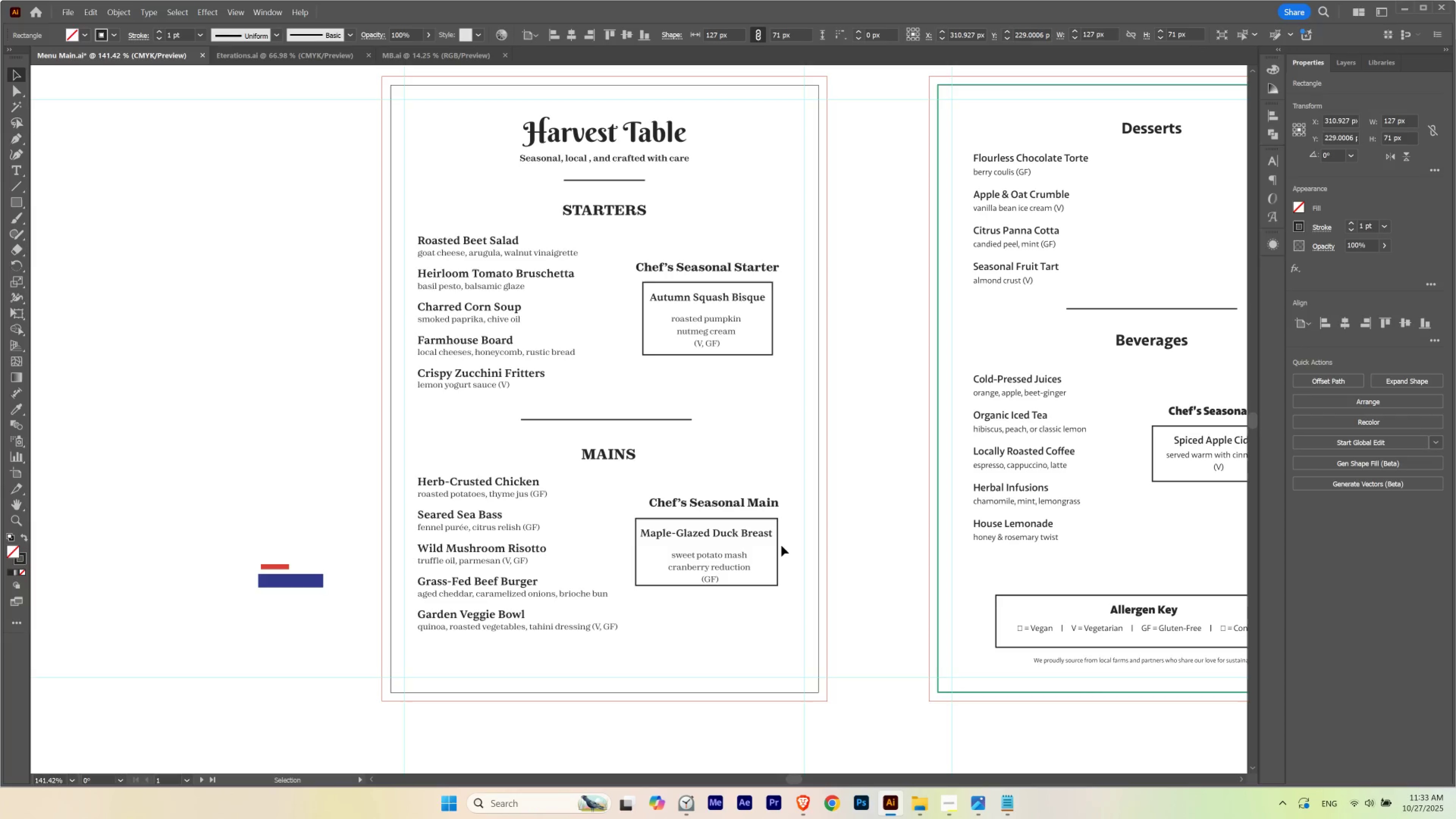 
left_click([778, 545])
 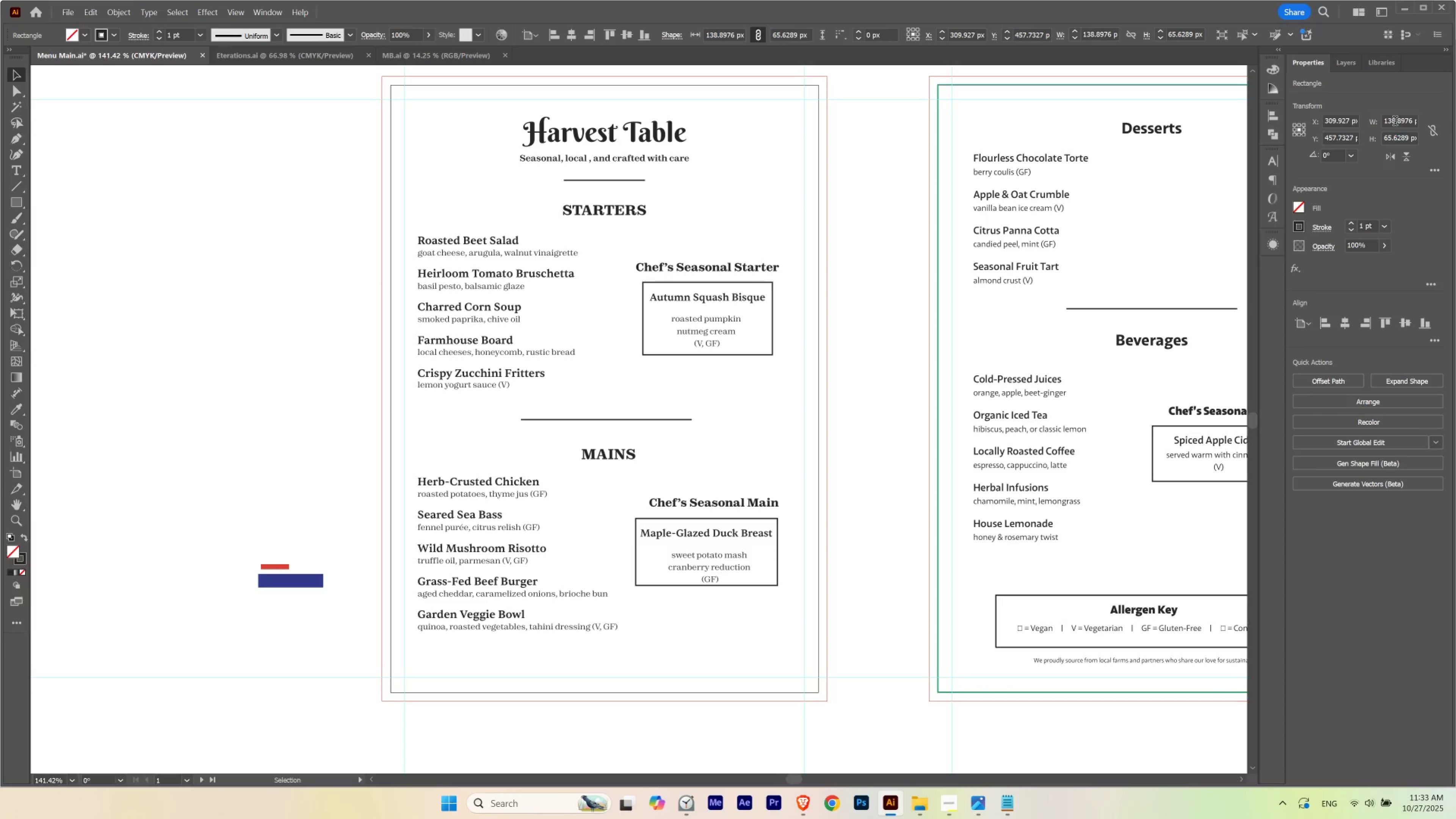 
scroll: coordinate [1388, 135], scroll_direction: up, amount: 9.0
 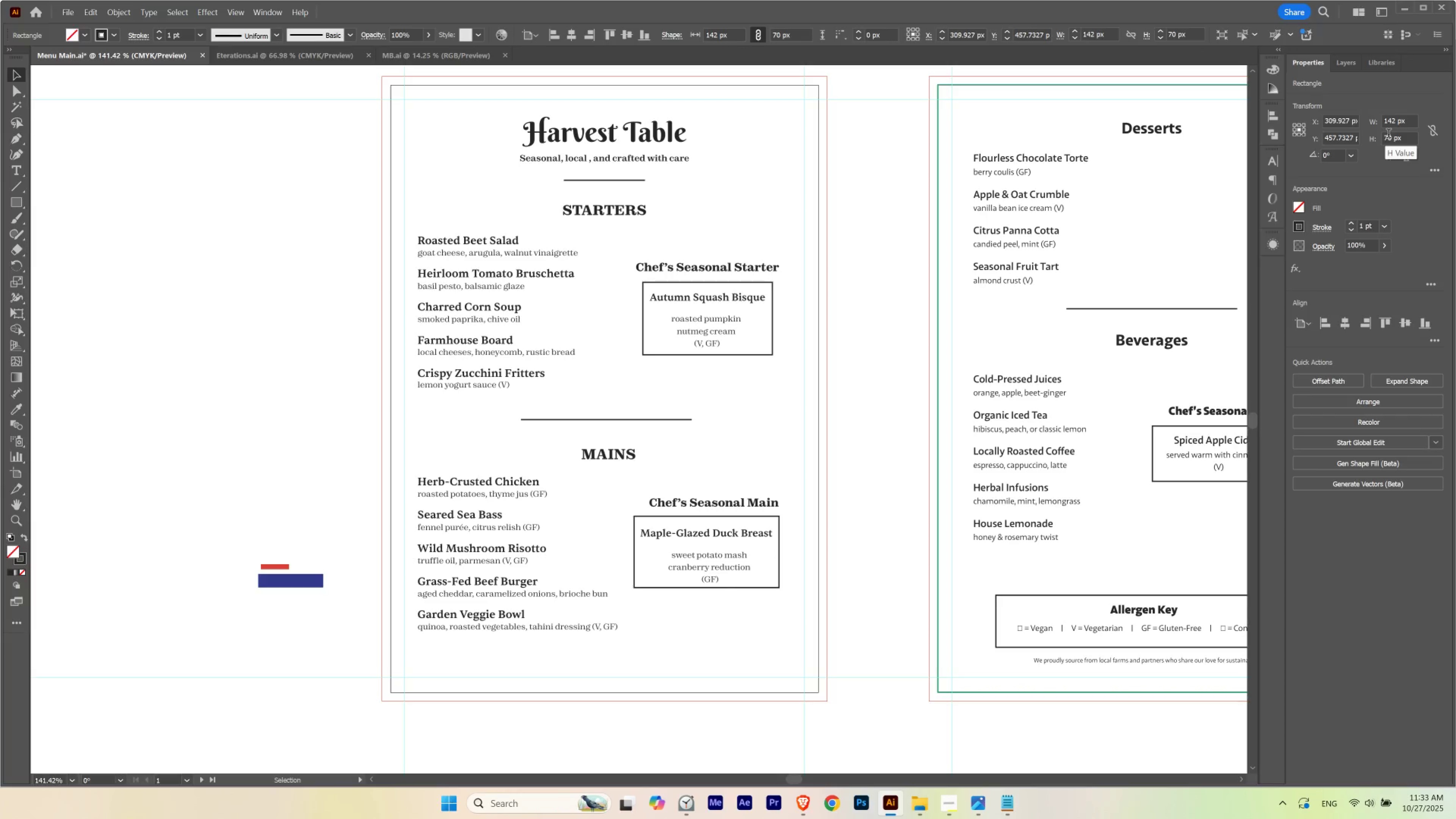 
key(V)
 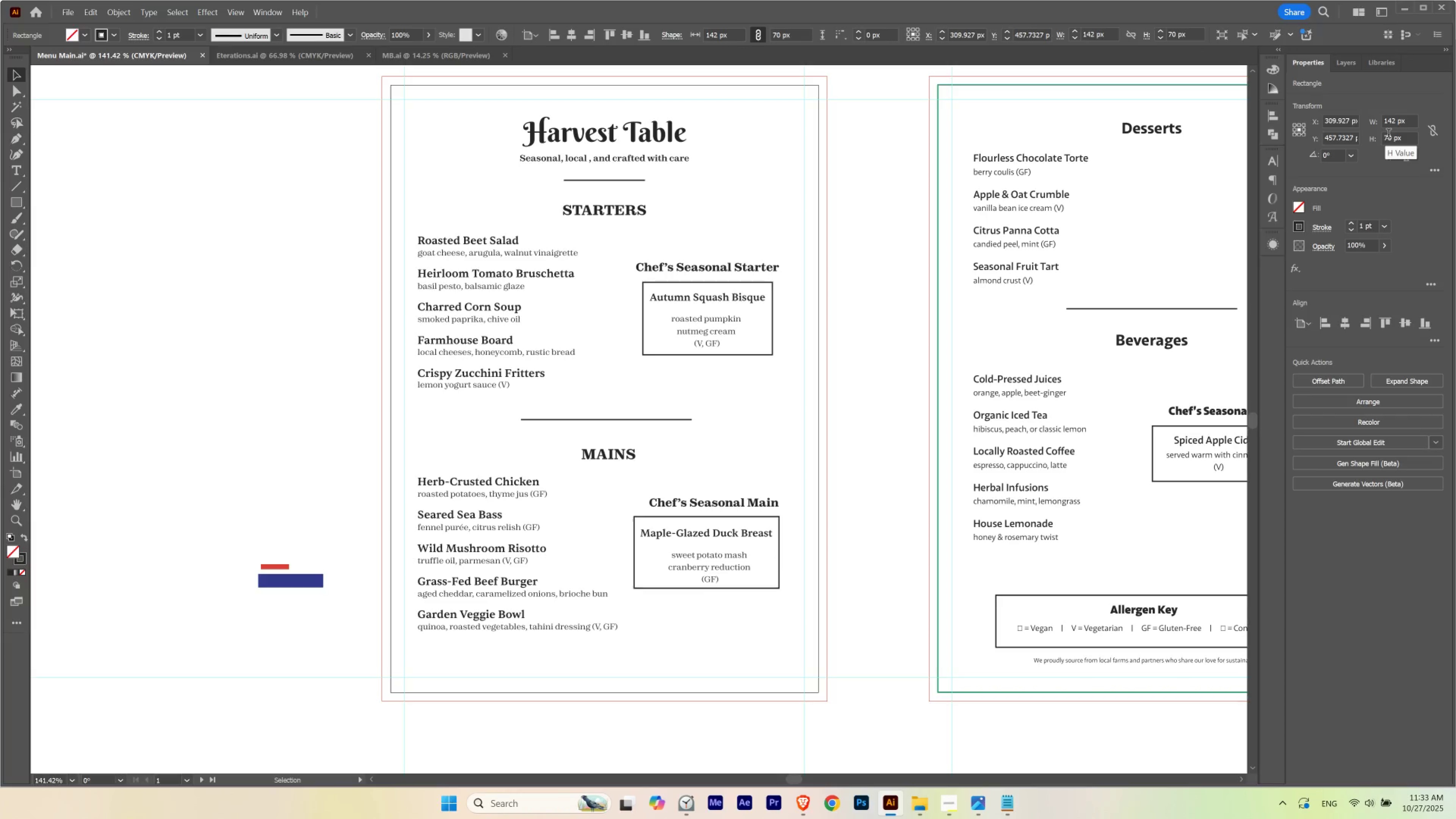 
key(ArrowDown)
 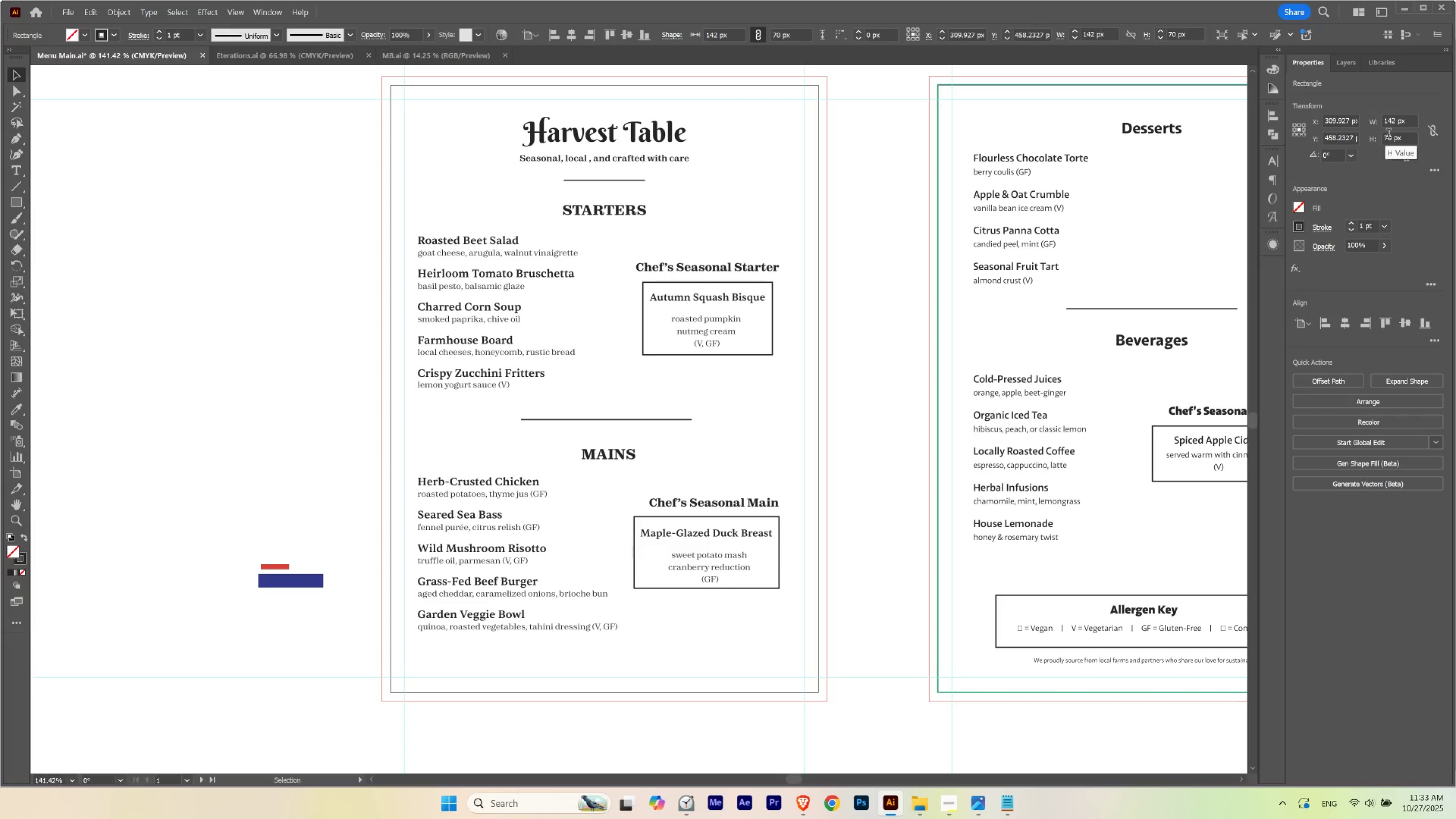 
key(ArrowDown)
 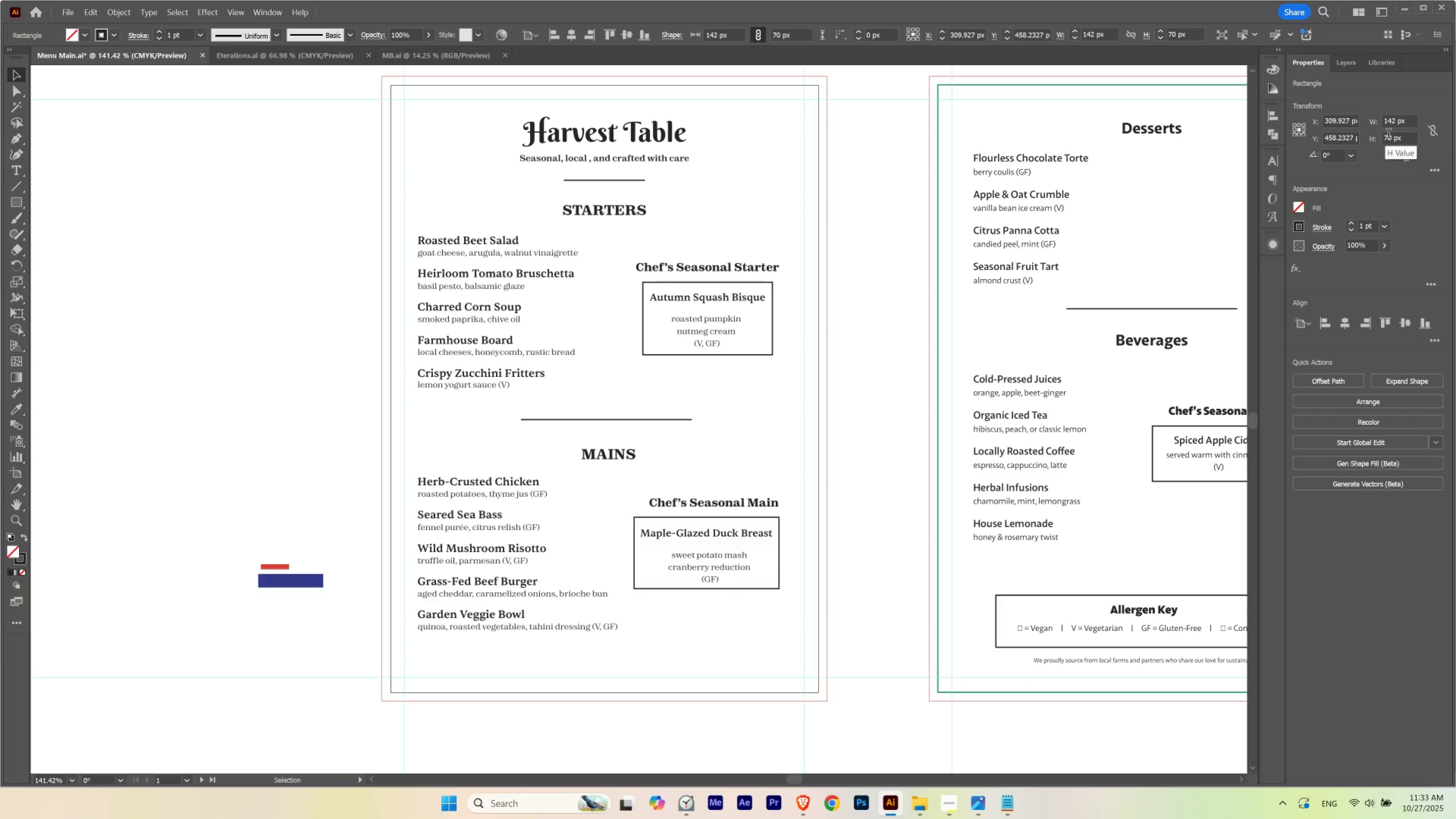 
key(ArrowDown)
 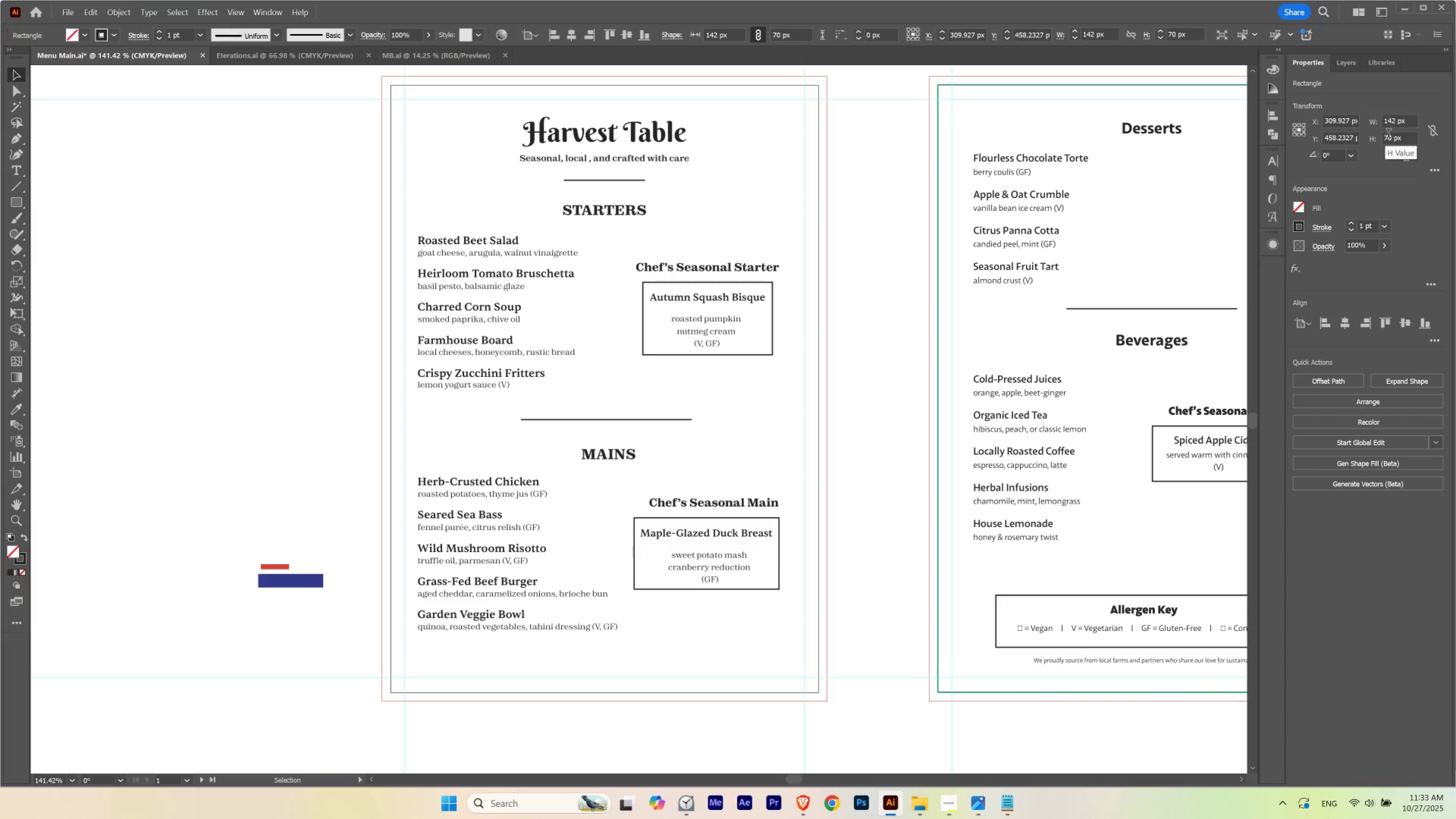 
key(ArrowDown)
 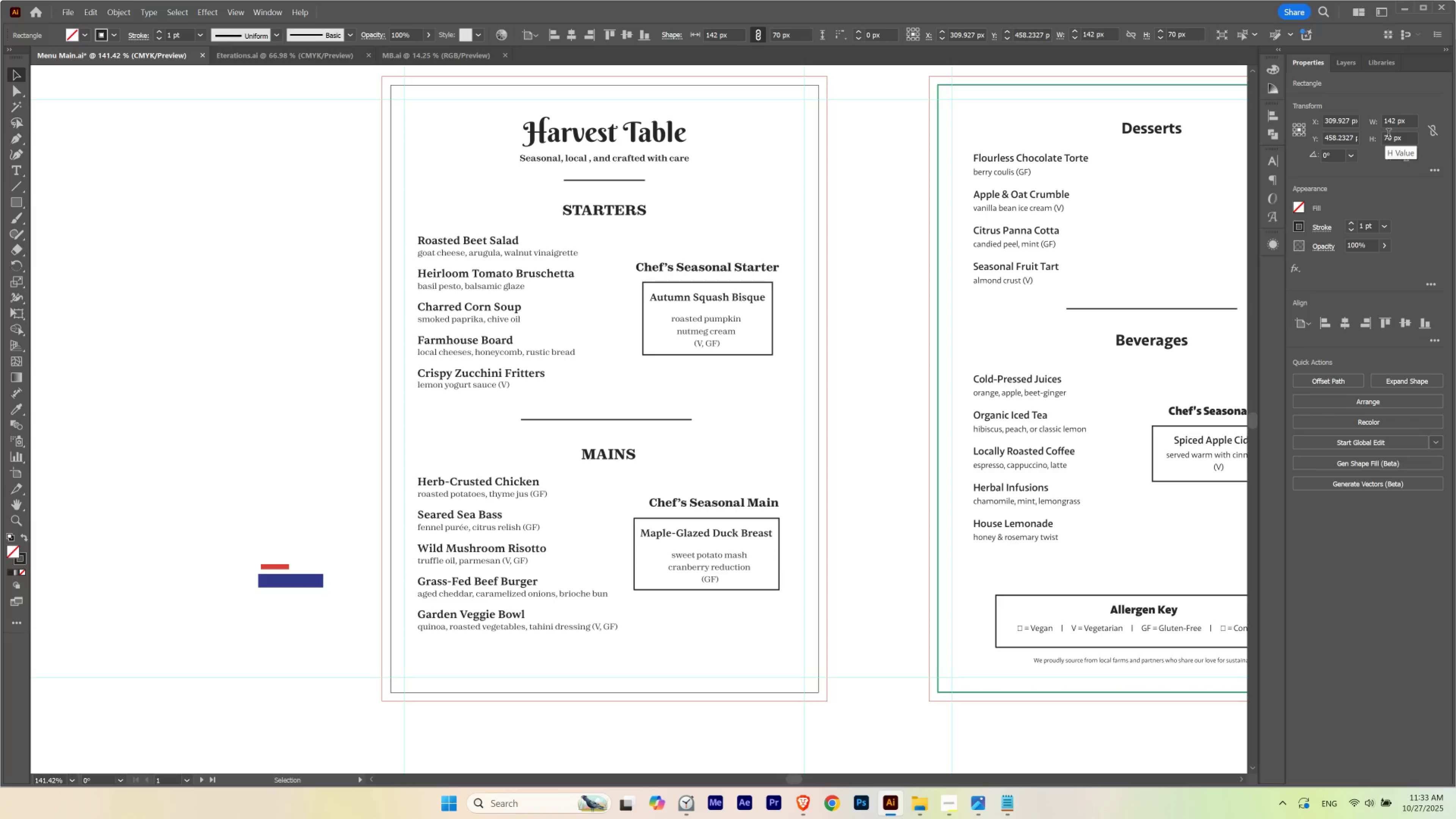 
key(ArrowDown)
 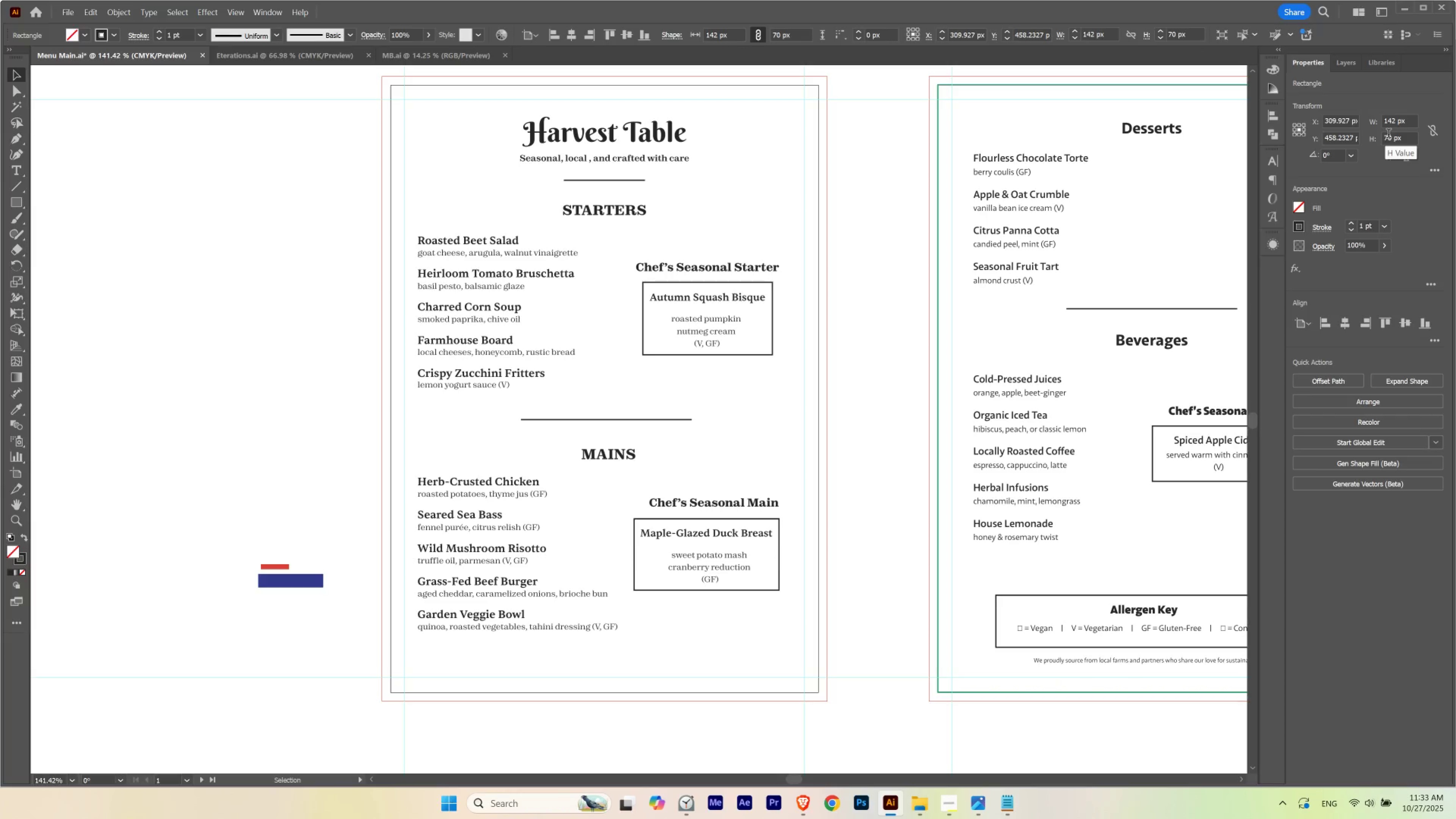 
key(ArrowDown)
 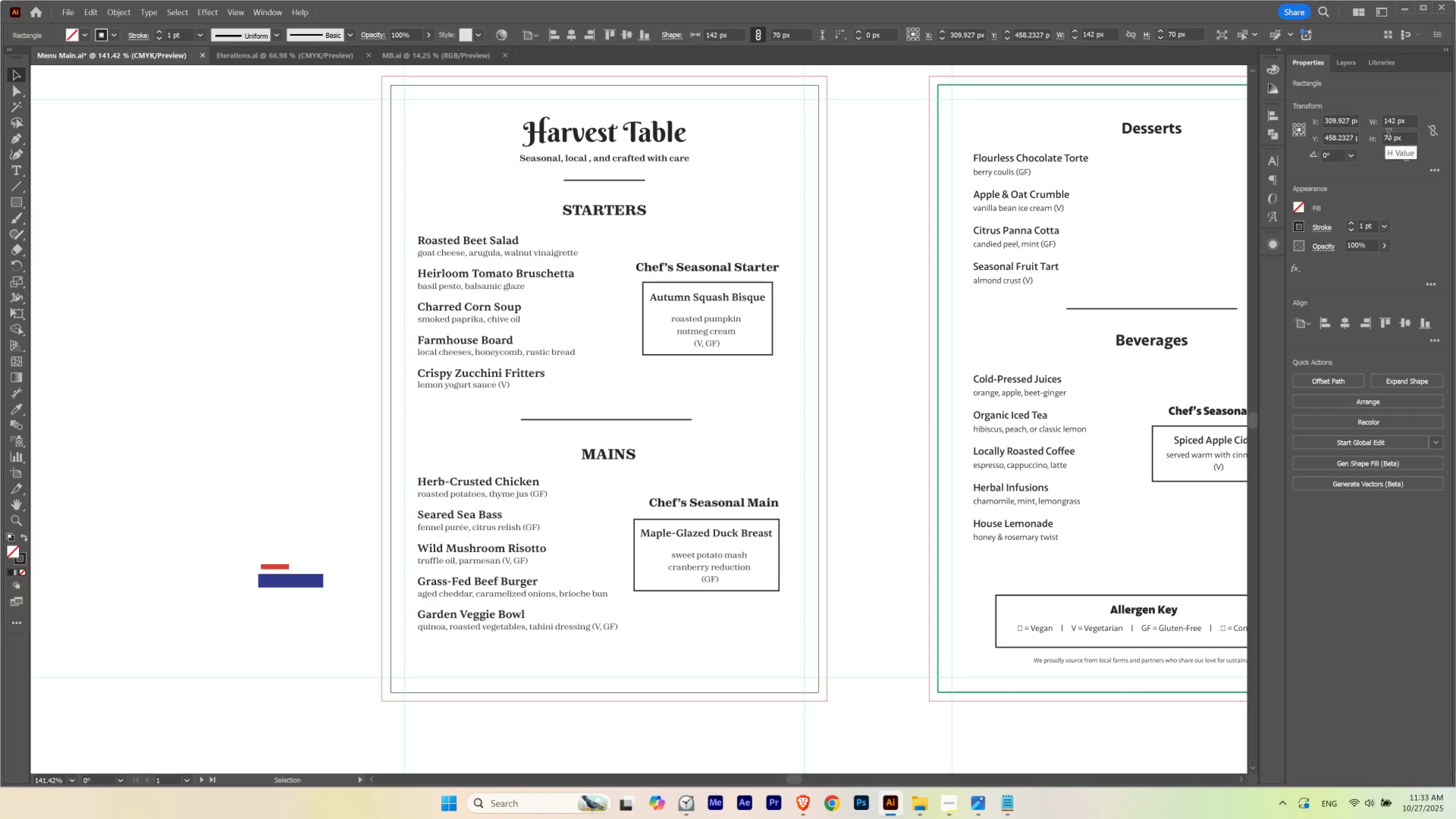 
key(ArrowDown)
 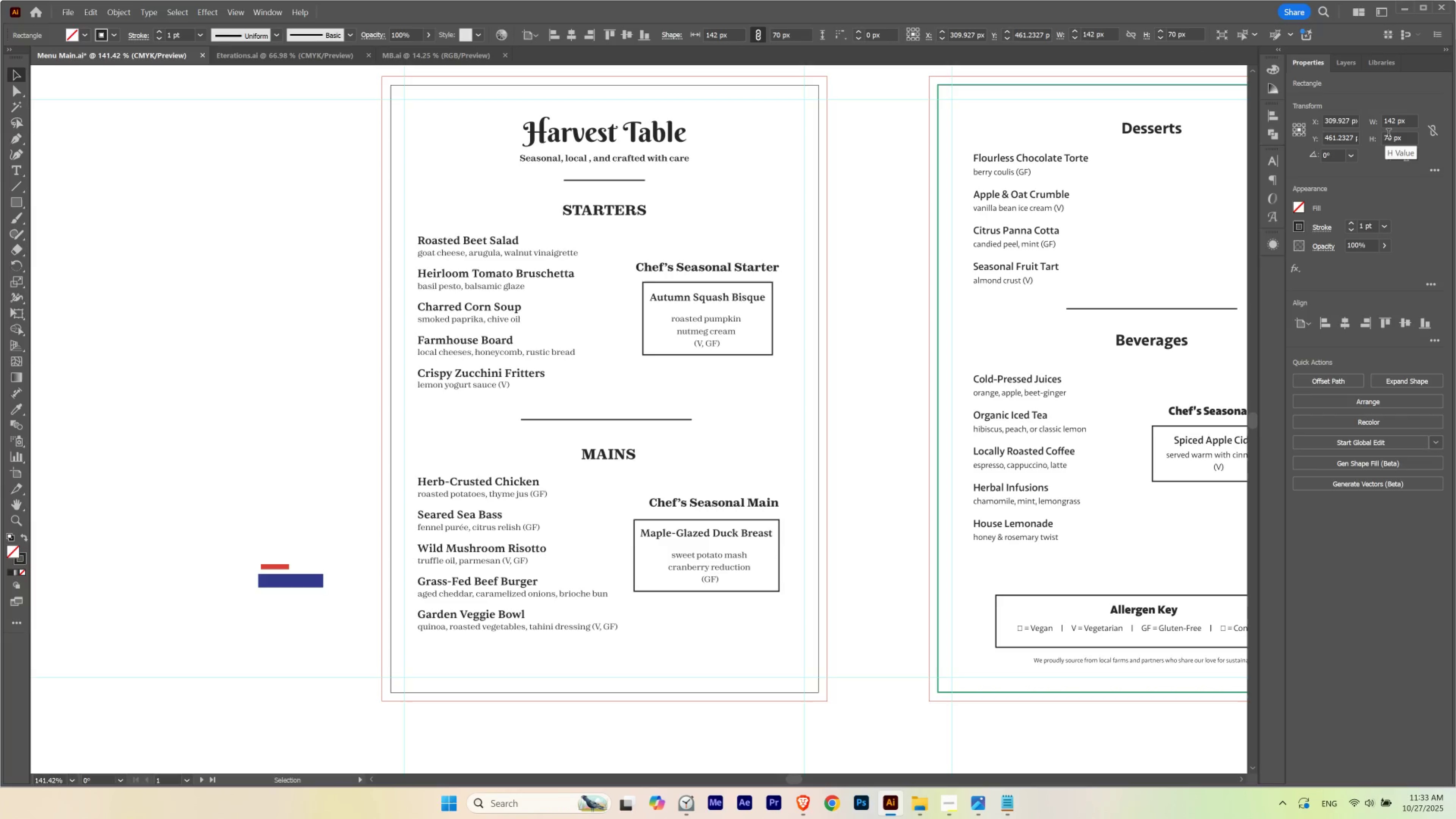 
key(ArrowUp)
 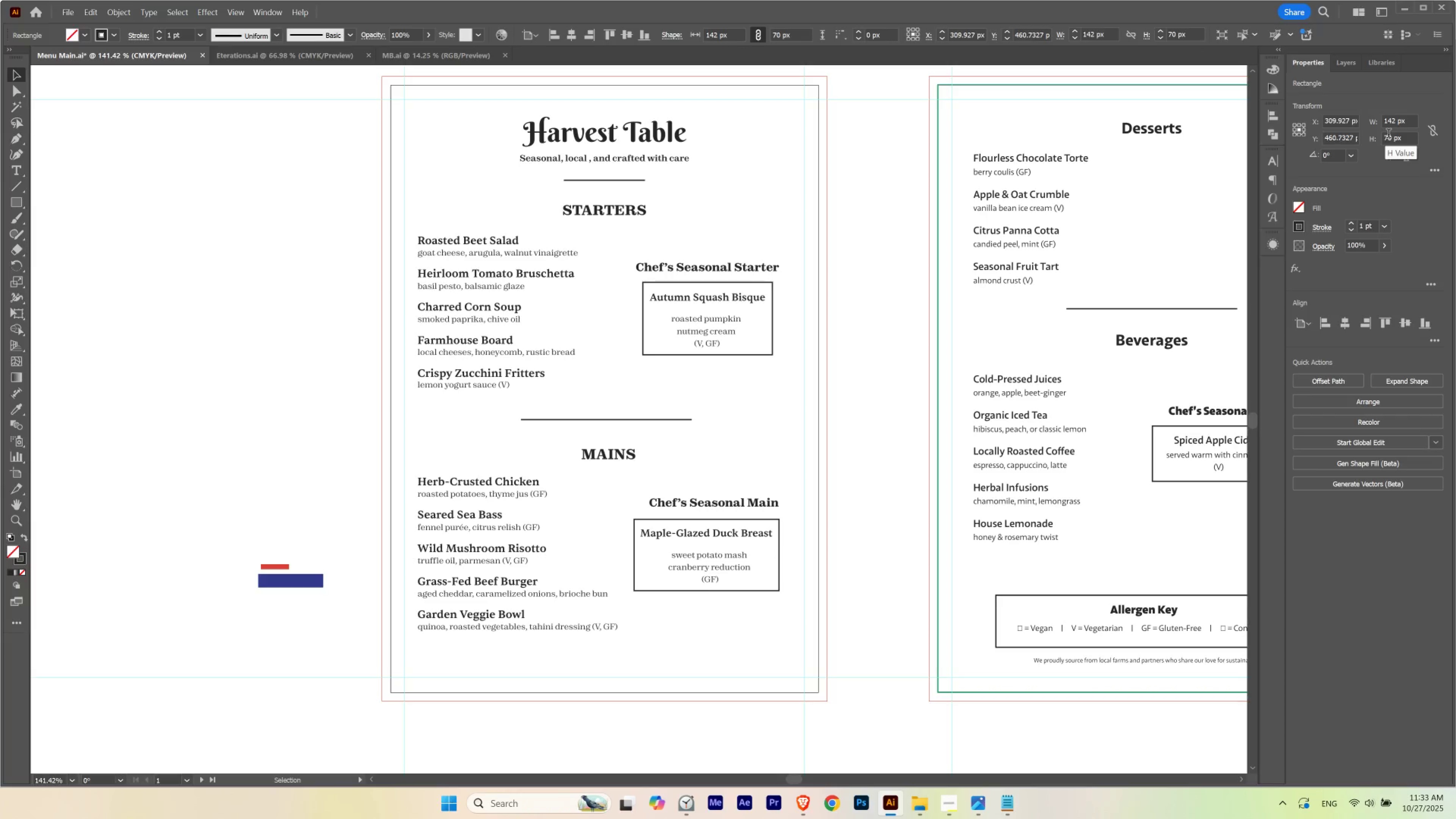 
key(ArrowDown)
 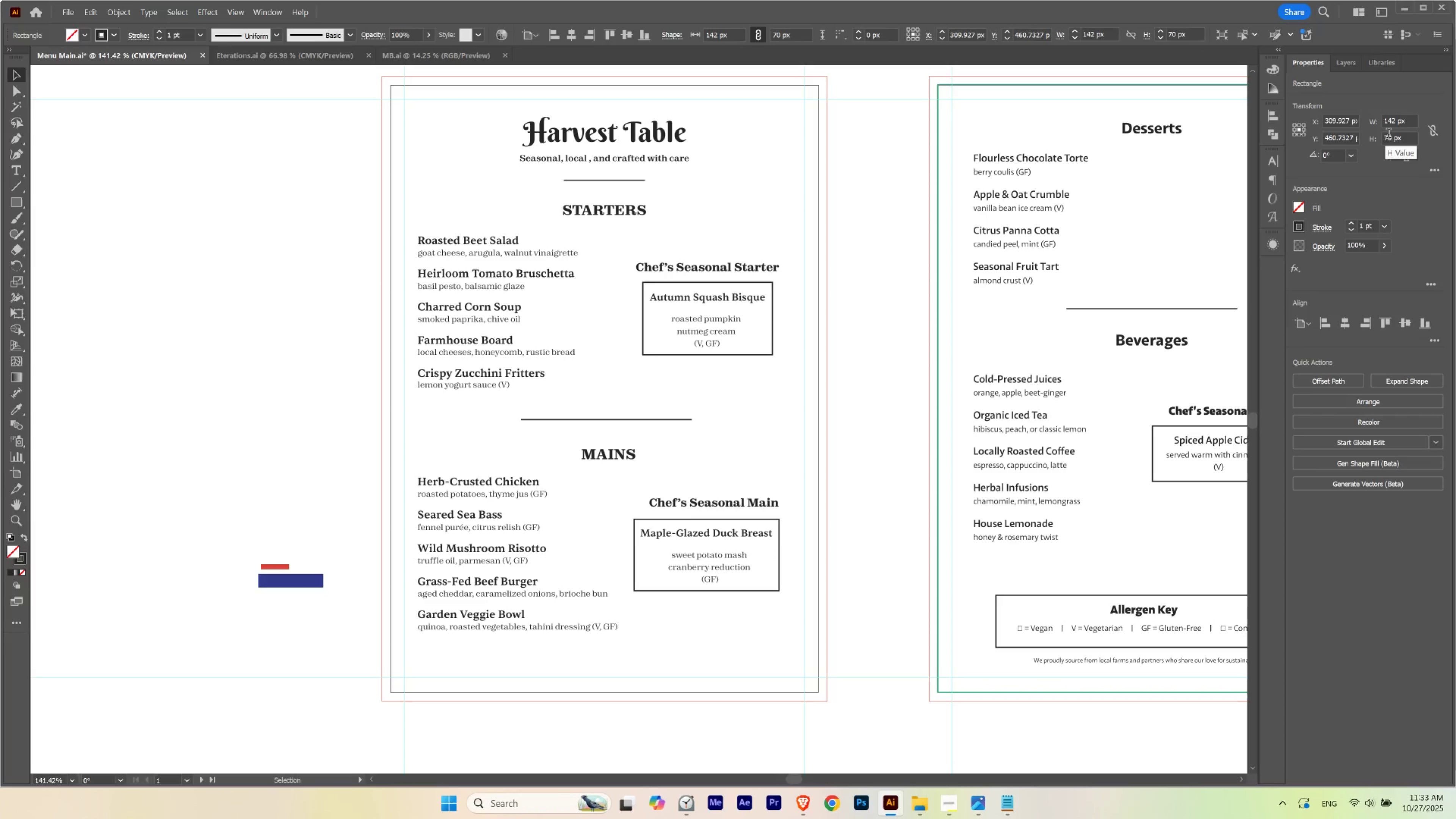 
key(ArrowUp)
 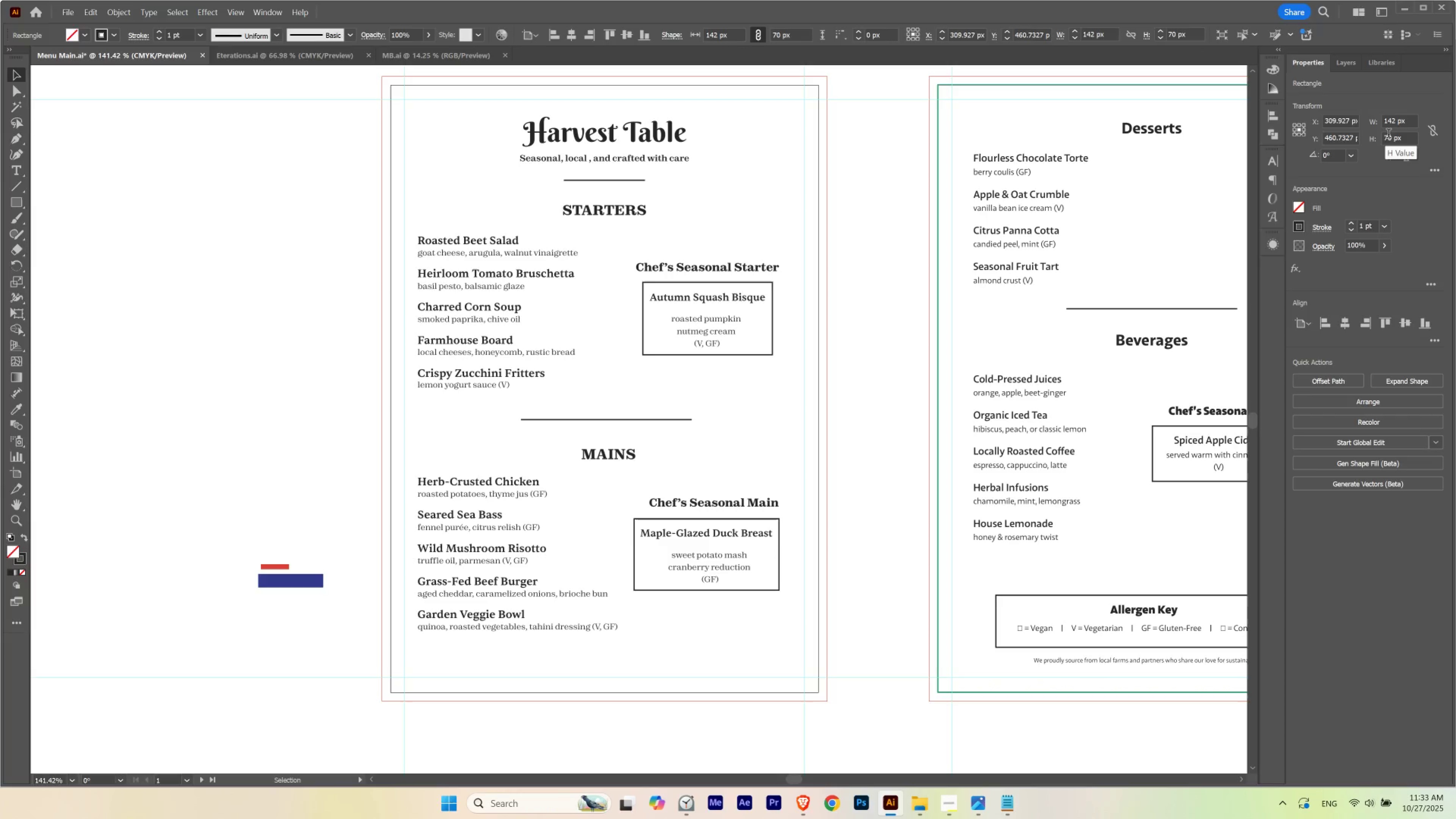 
key(ArrowUp)
 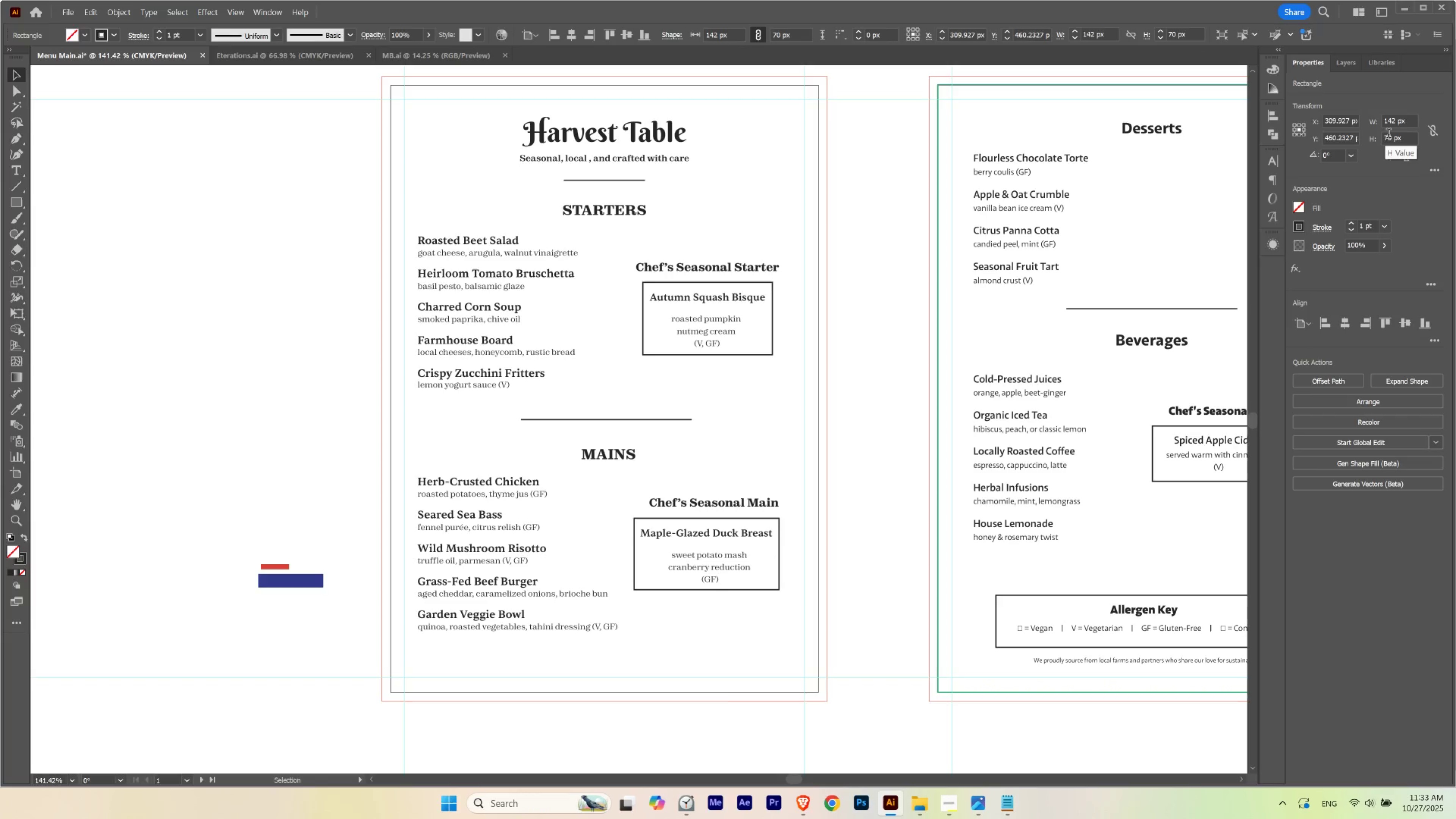 
key(ArrowUp)
 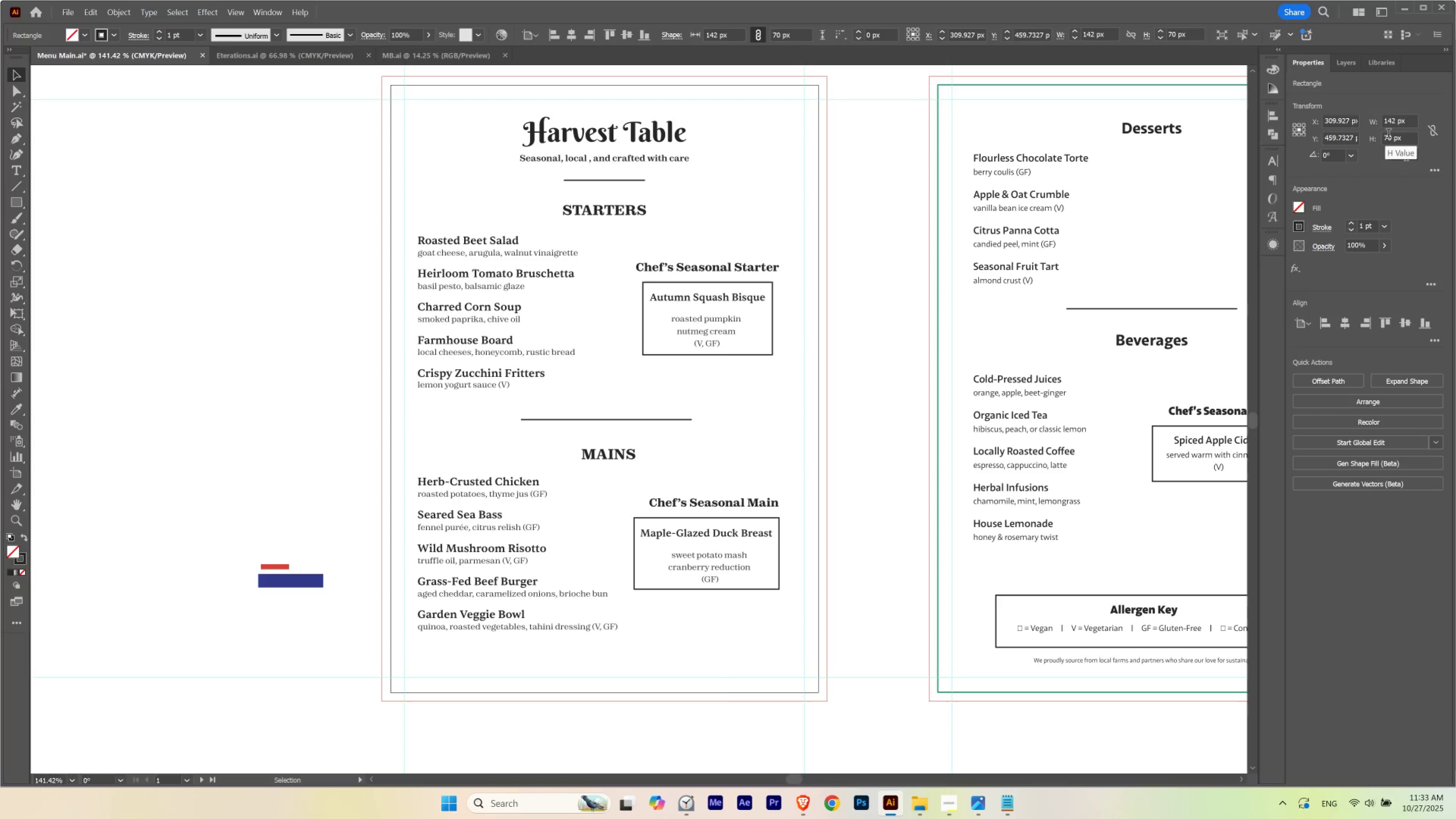 
key(ArrowUp)
 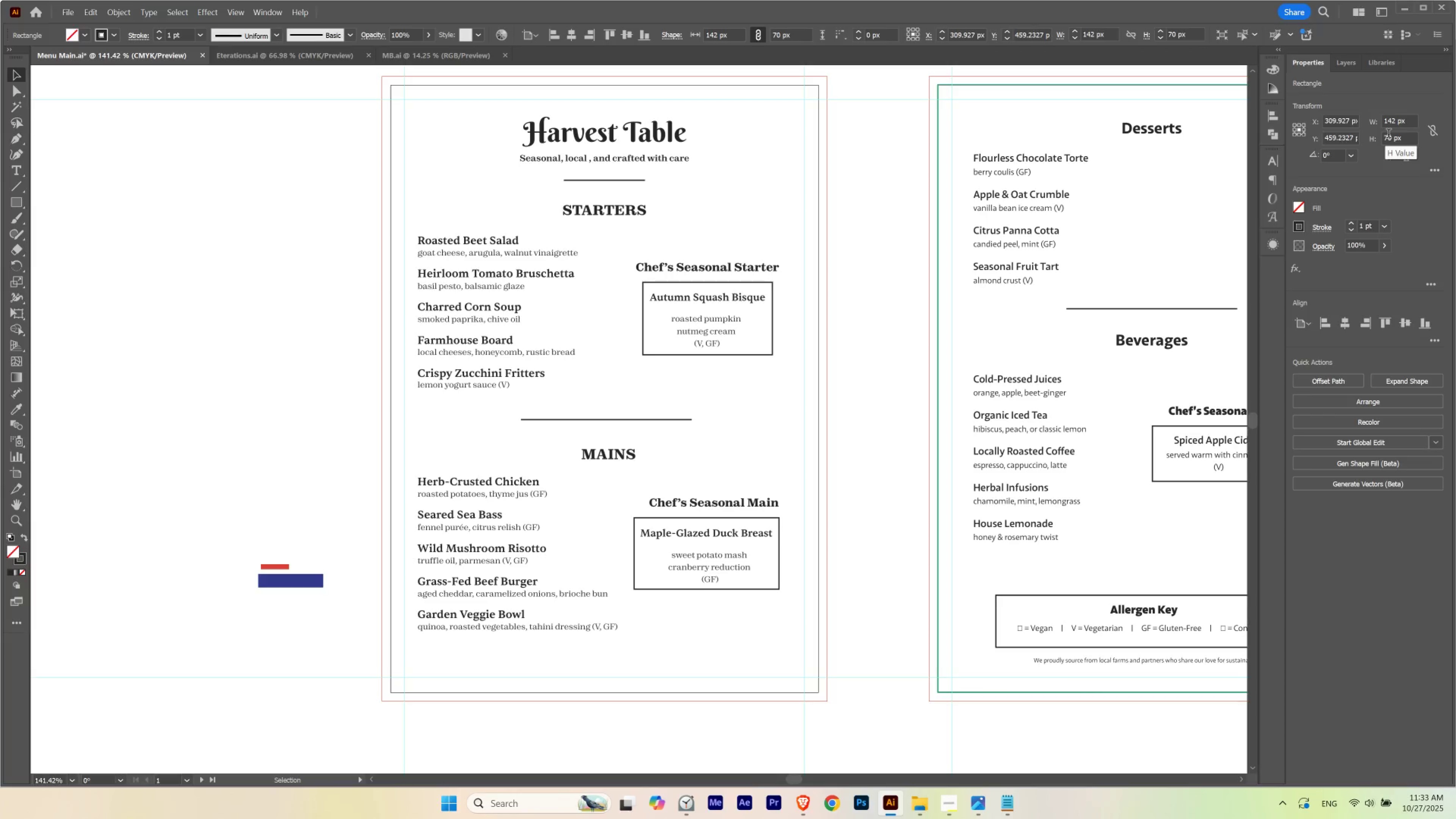 
key(ArrowDown)
 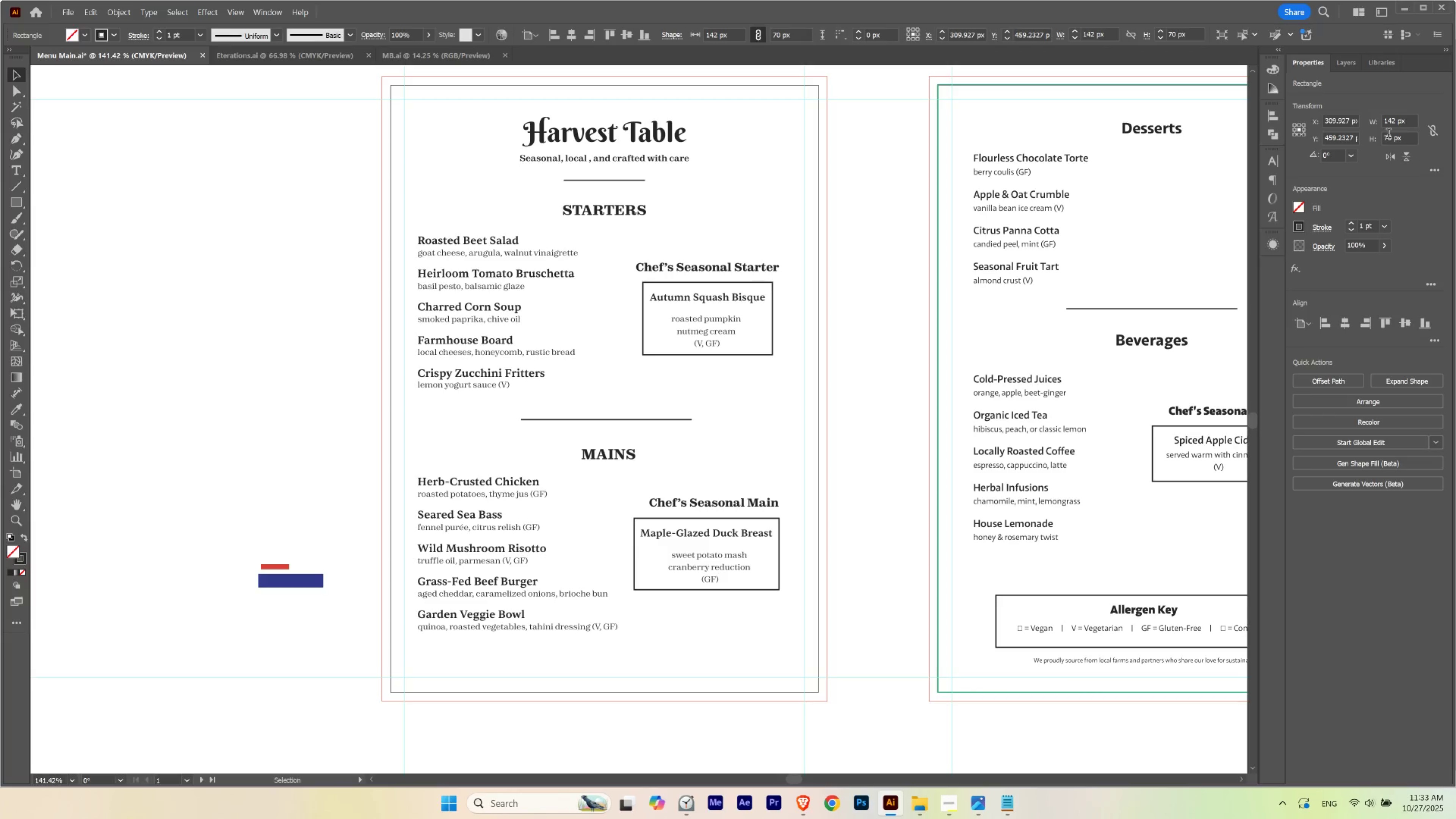 
key(ArrowUp)
 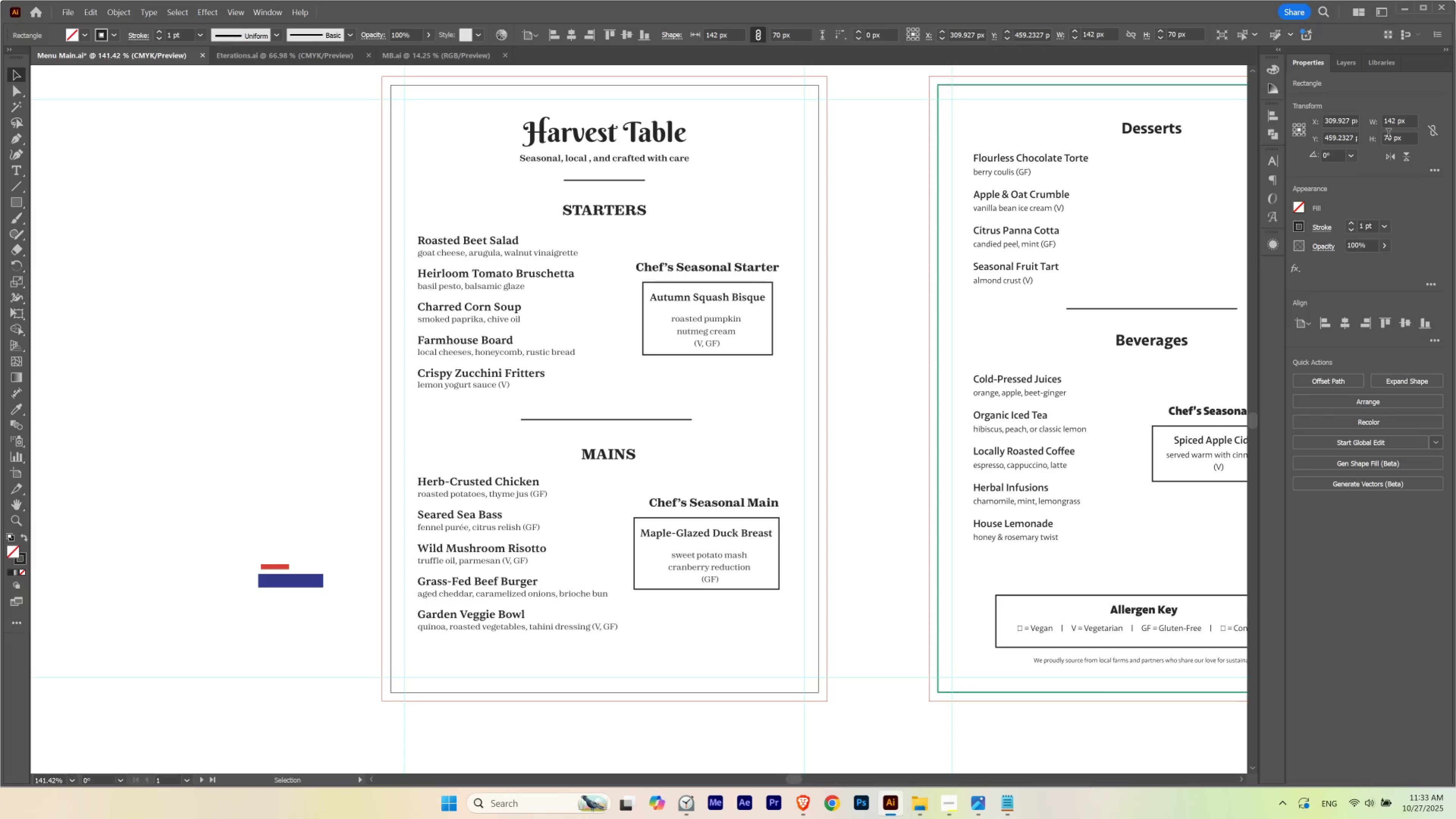 
key(ArrowUp)
 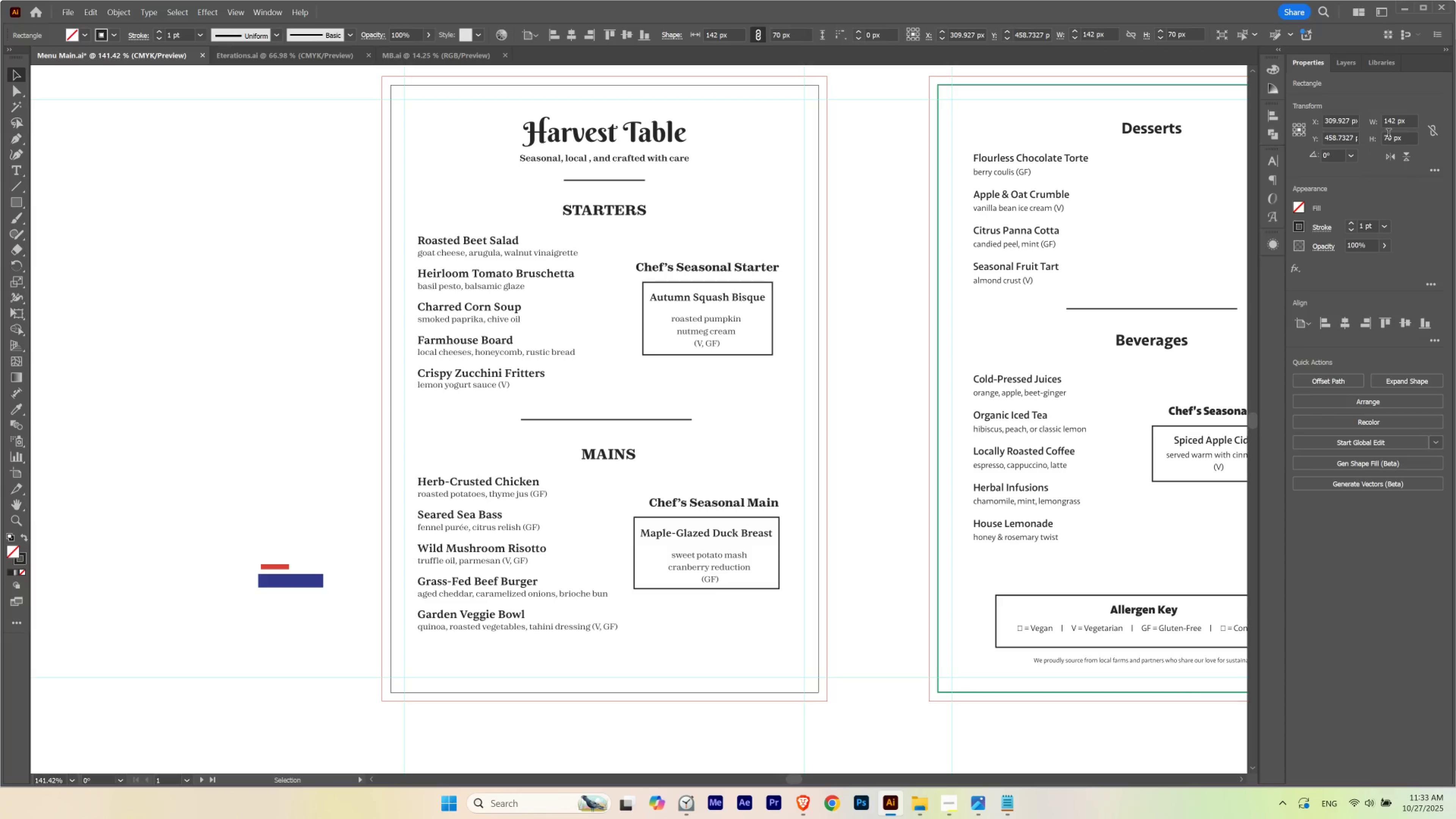 
key(ArrowUp)
 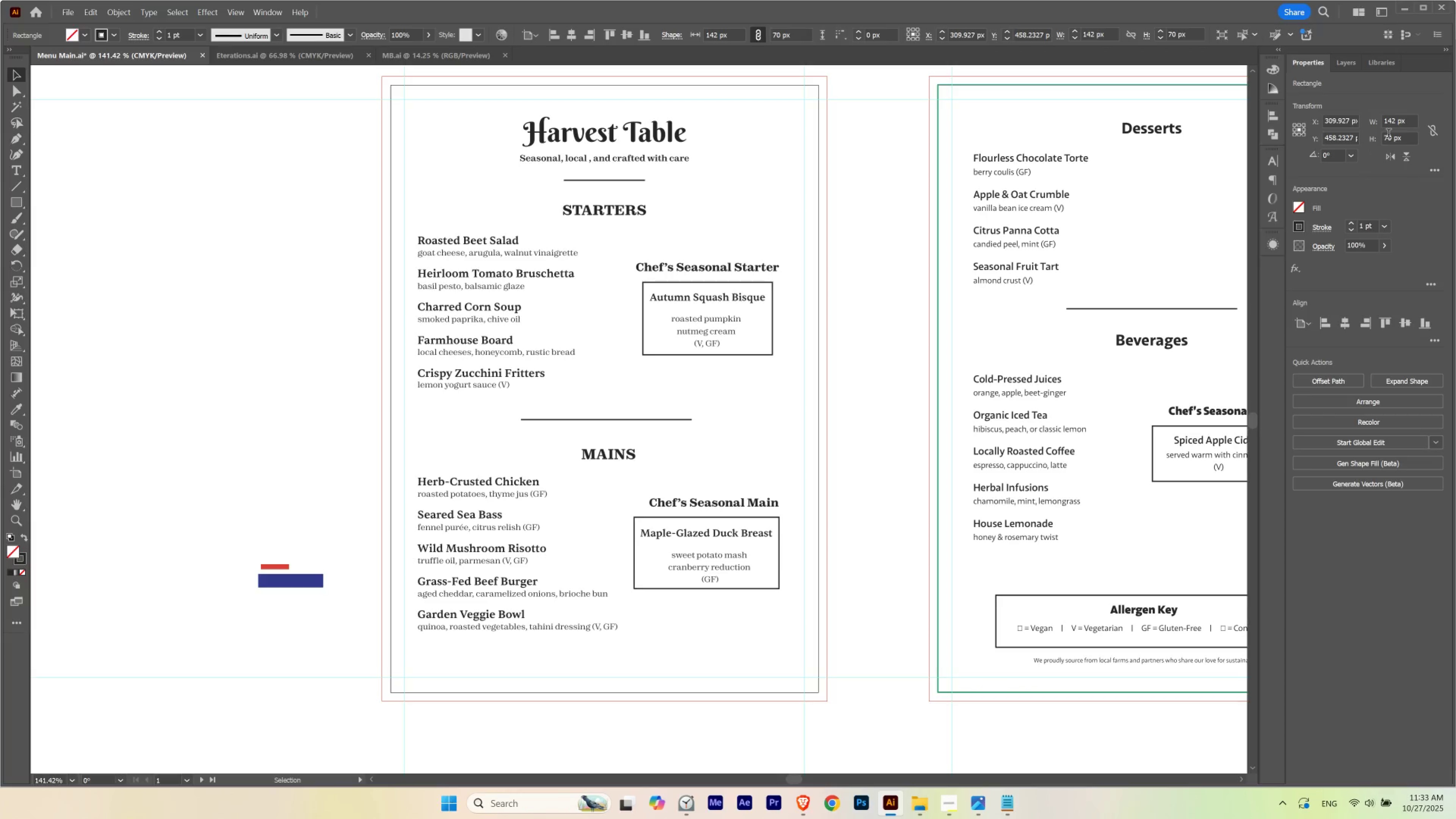 
key(ArrowDown)
 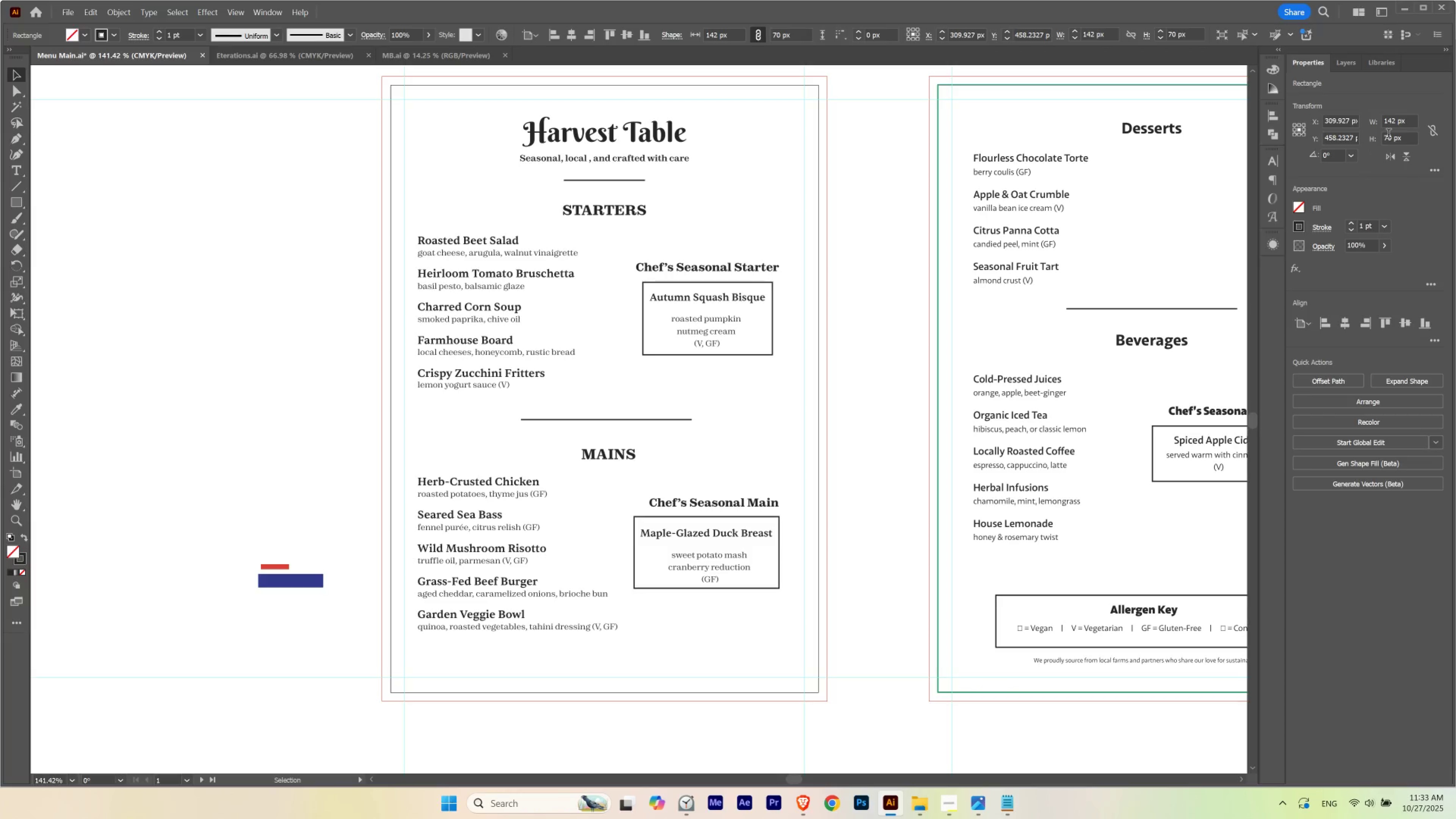 
key(ArrowUp)
 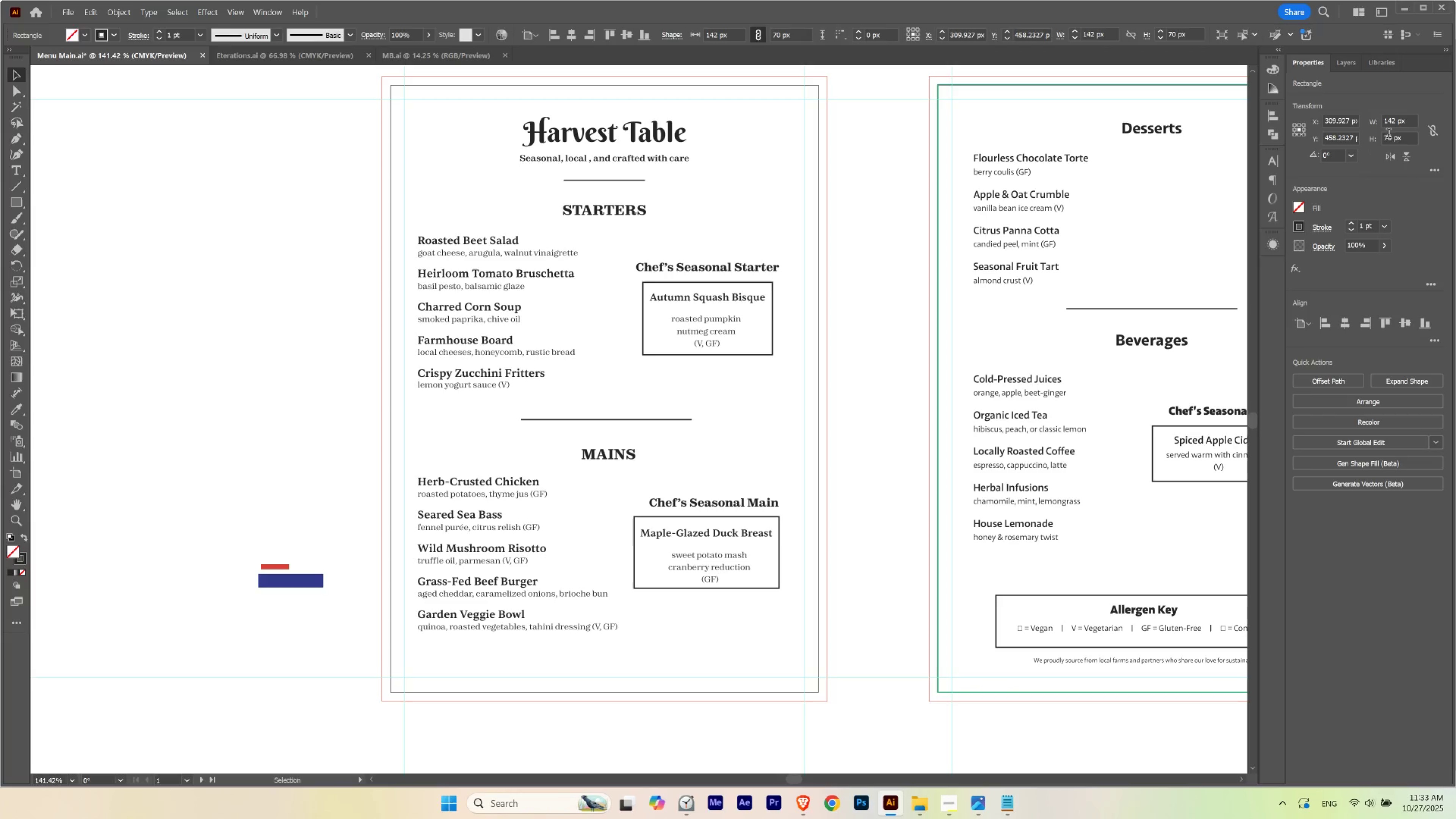 
scroll: coordinate [1396, 125], scroll_direction: up, amount: 2.0
 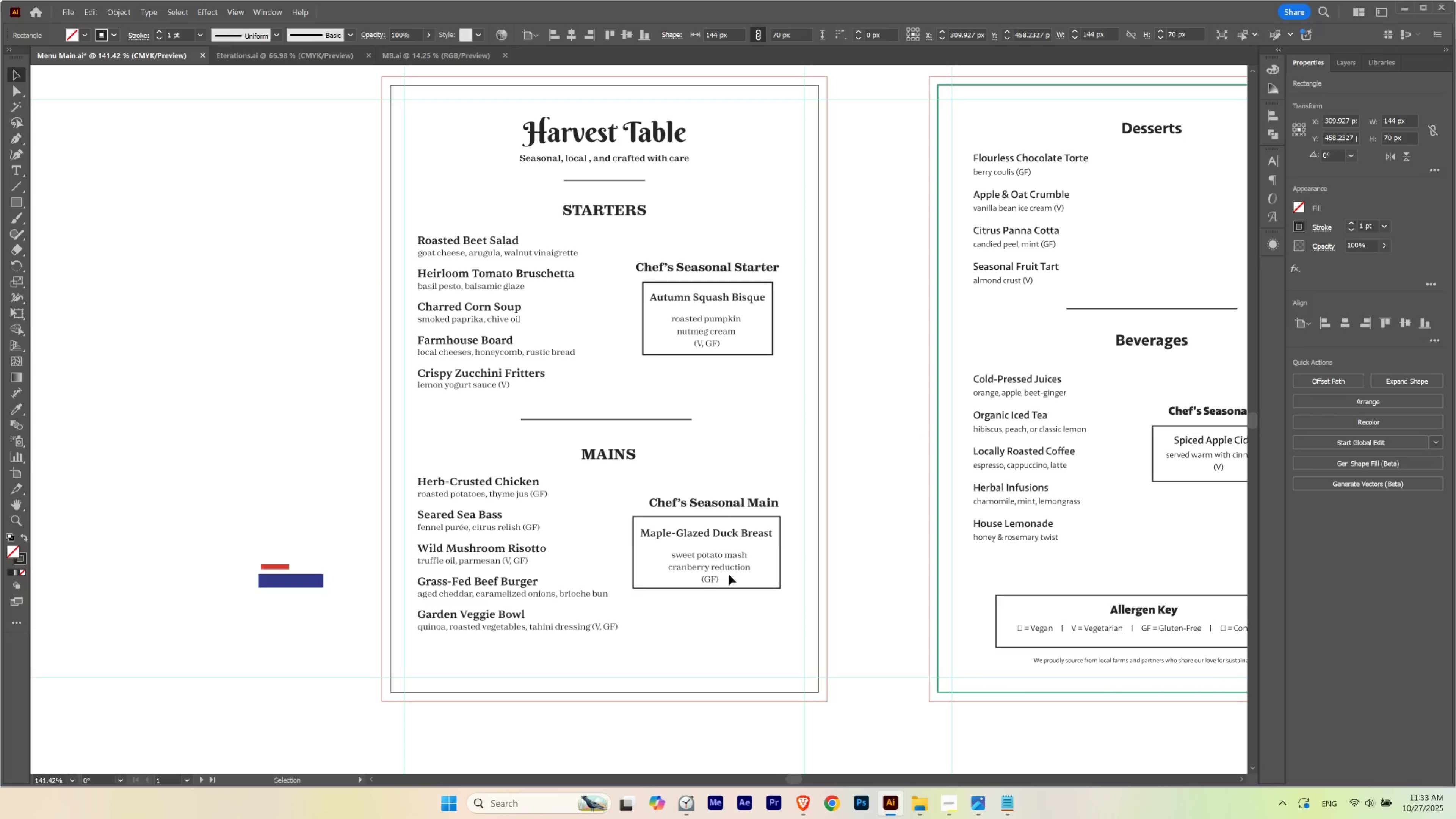 
left_click_drag(start_coordinate=[710, 501], to_coordinate=[700, 501])
 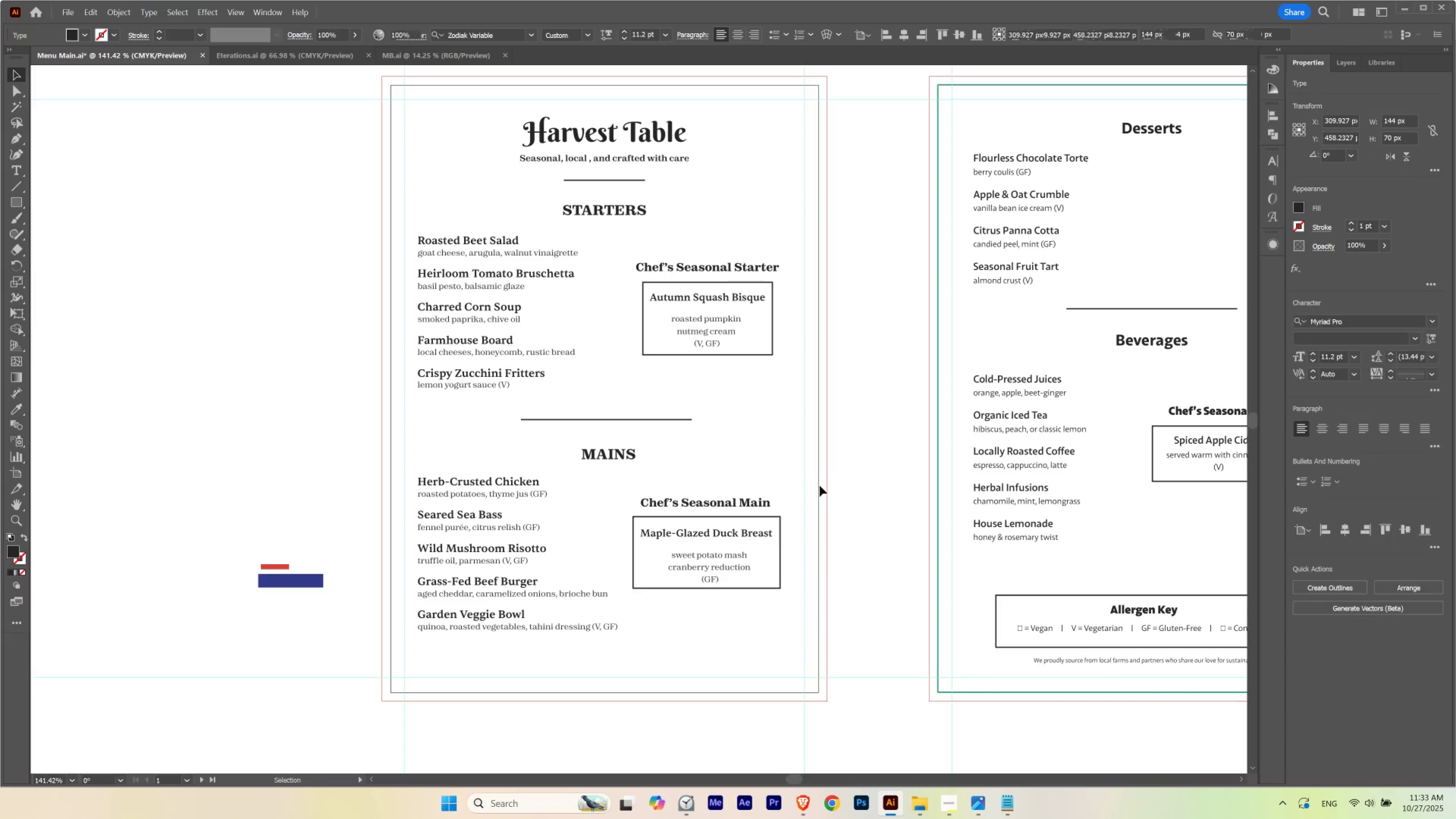 
hold_key(key=ShiftLeft, duration=1.0)
 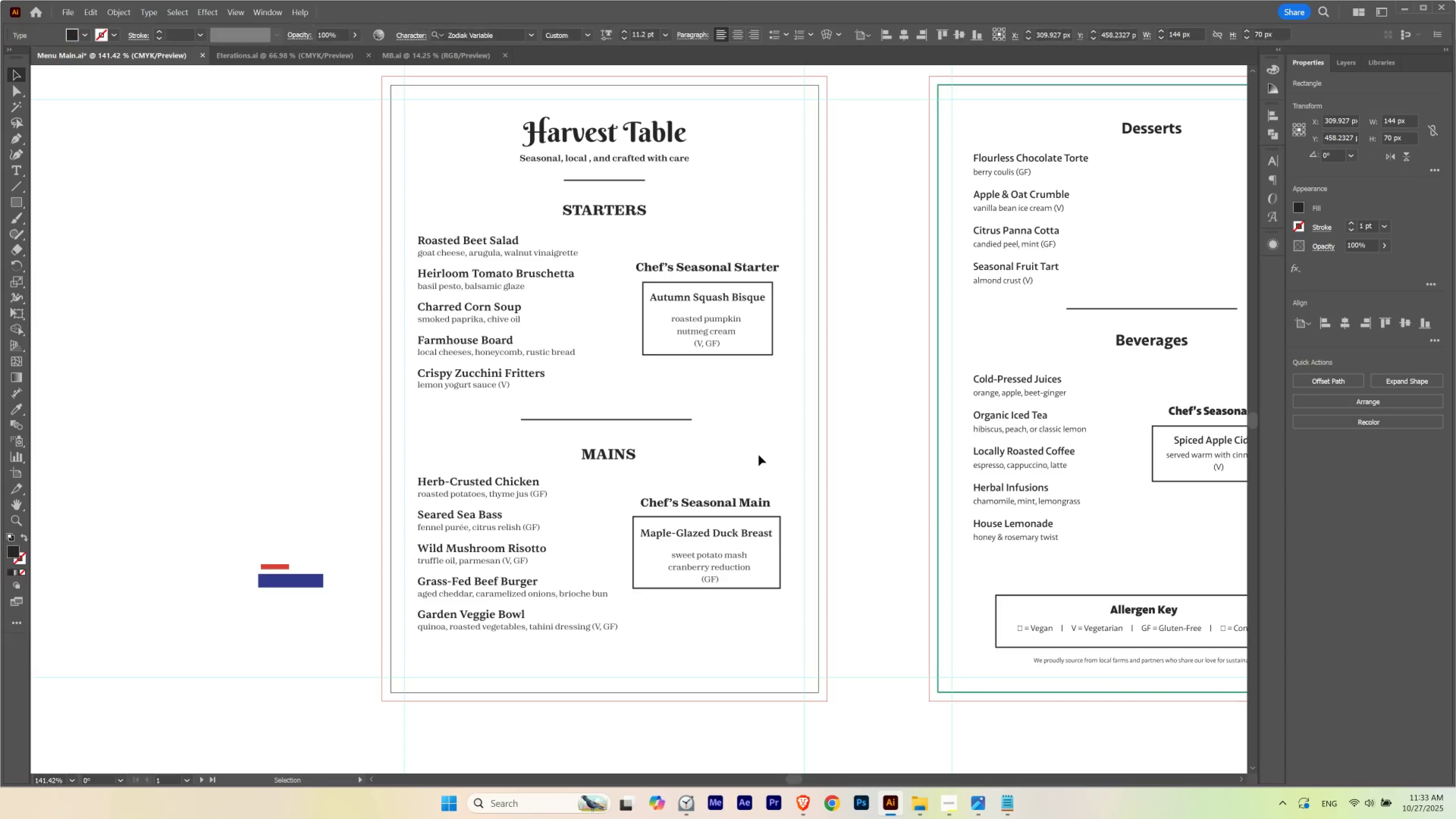 
left_click([759, 455])
 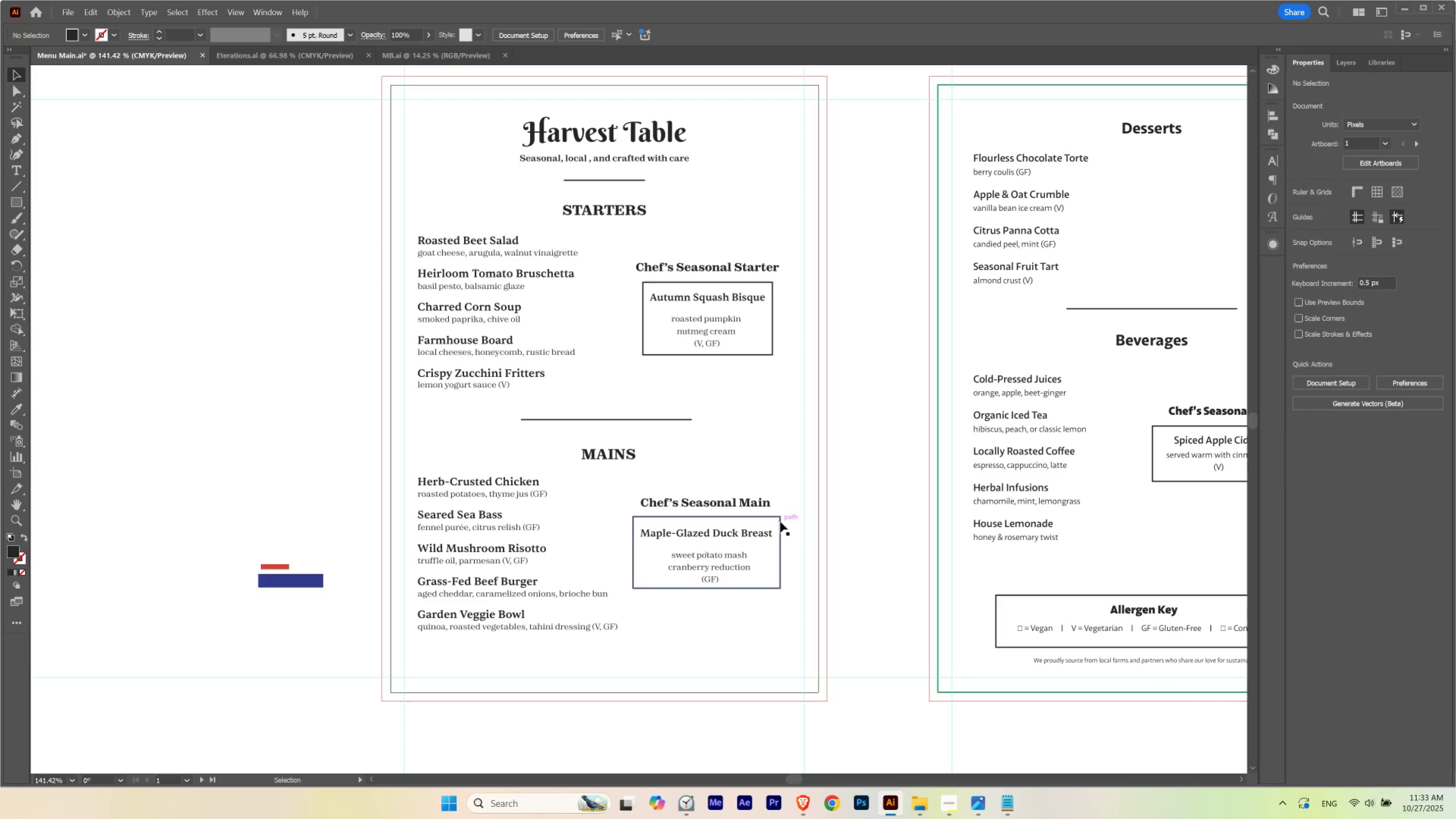 
left_click([780, 522])
 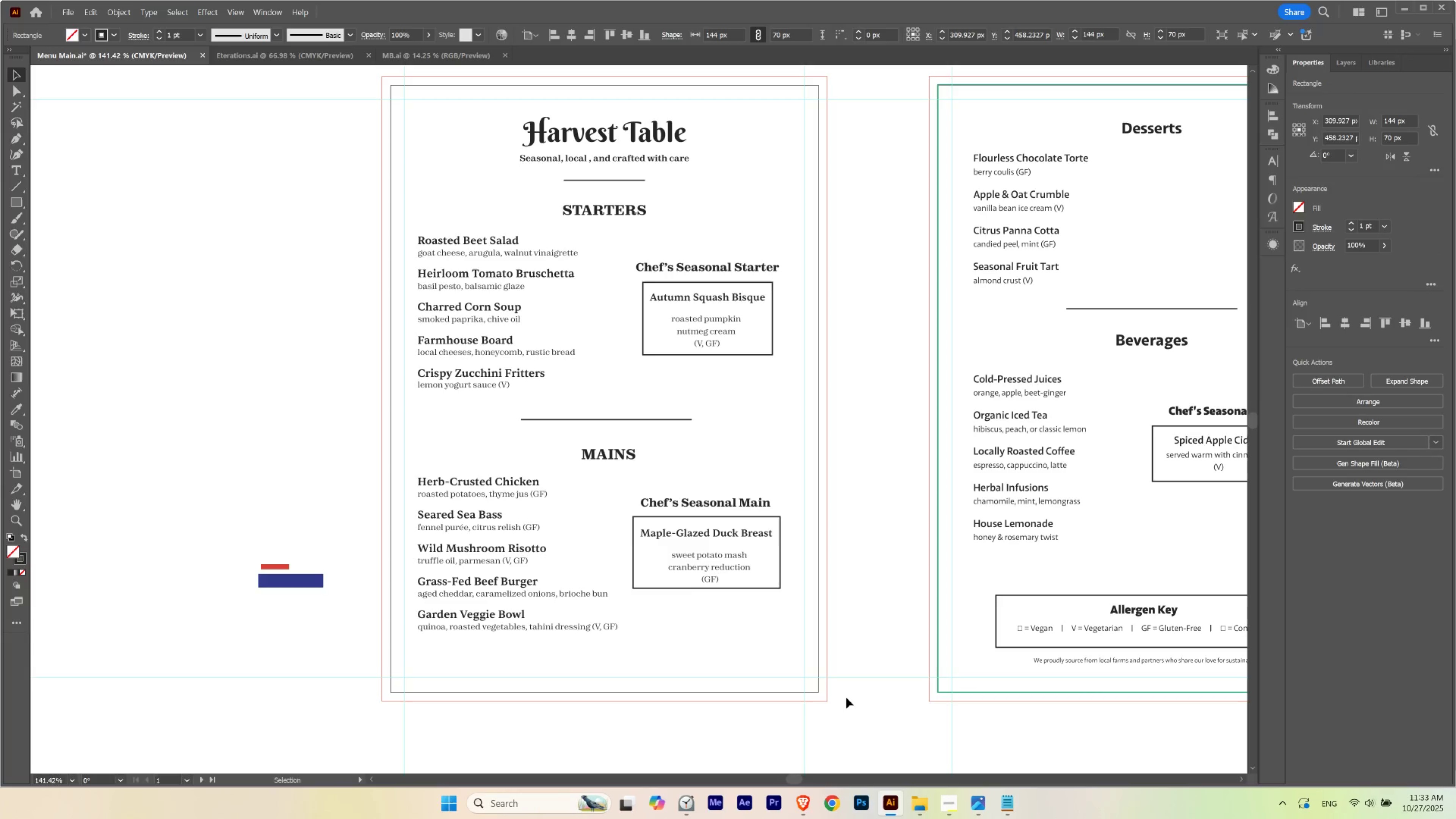 
key(V)
 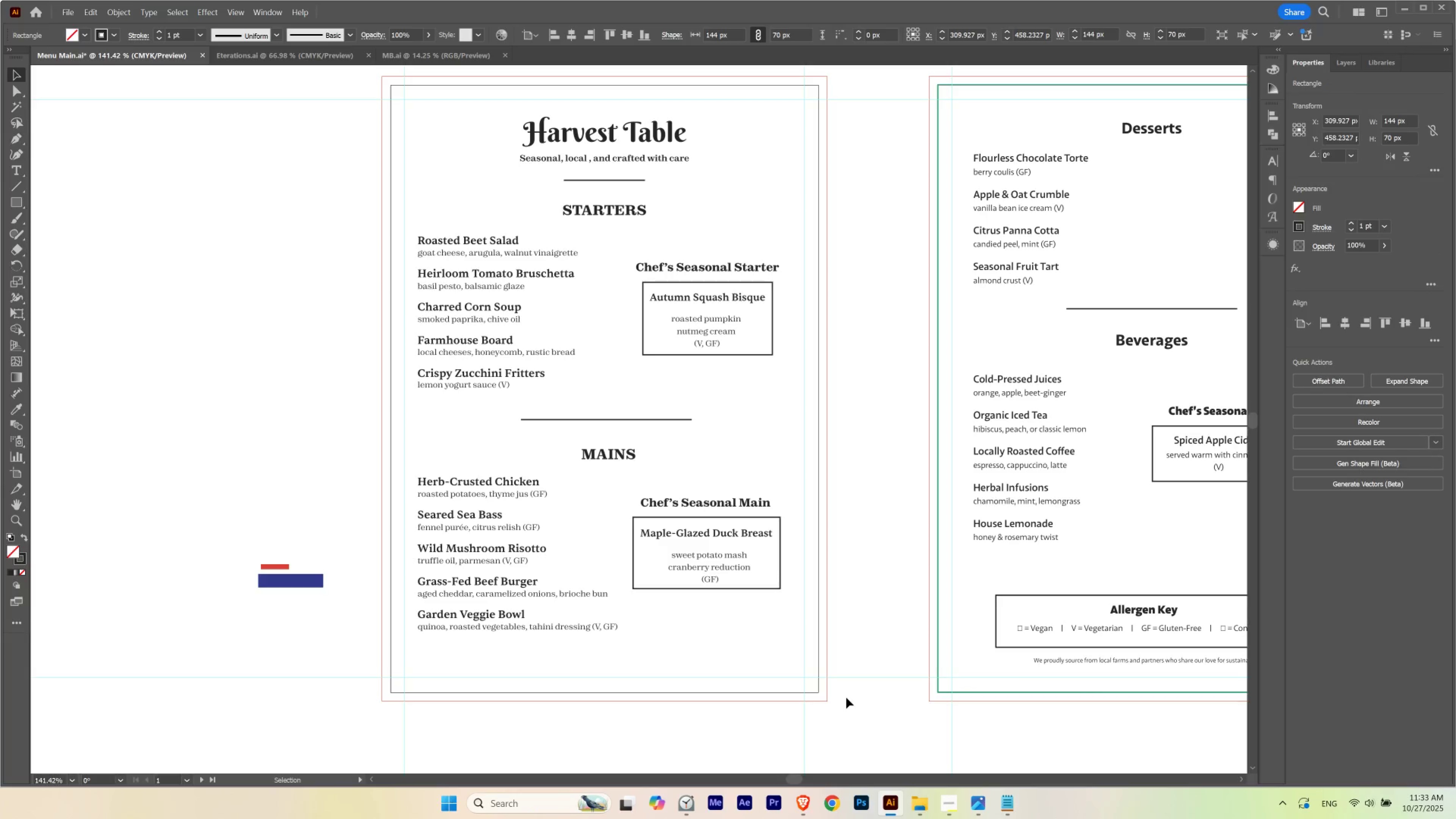 
key(ArrowDown)
 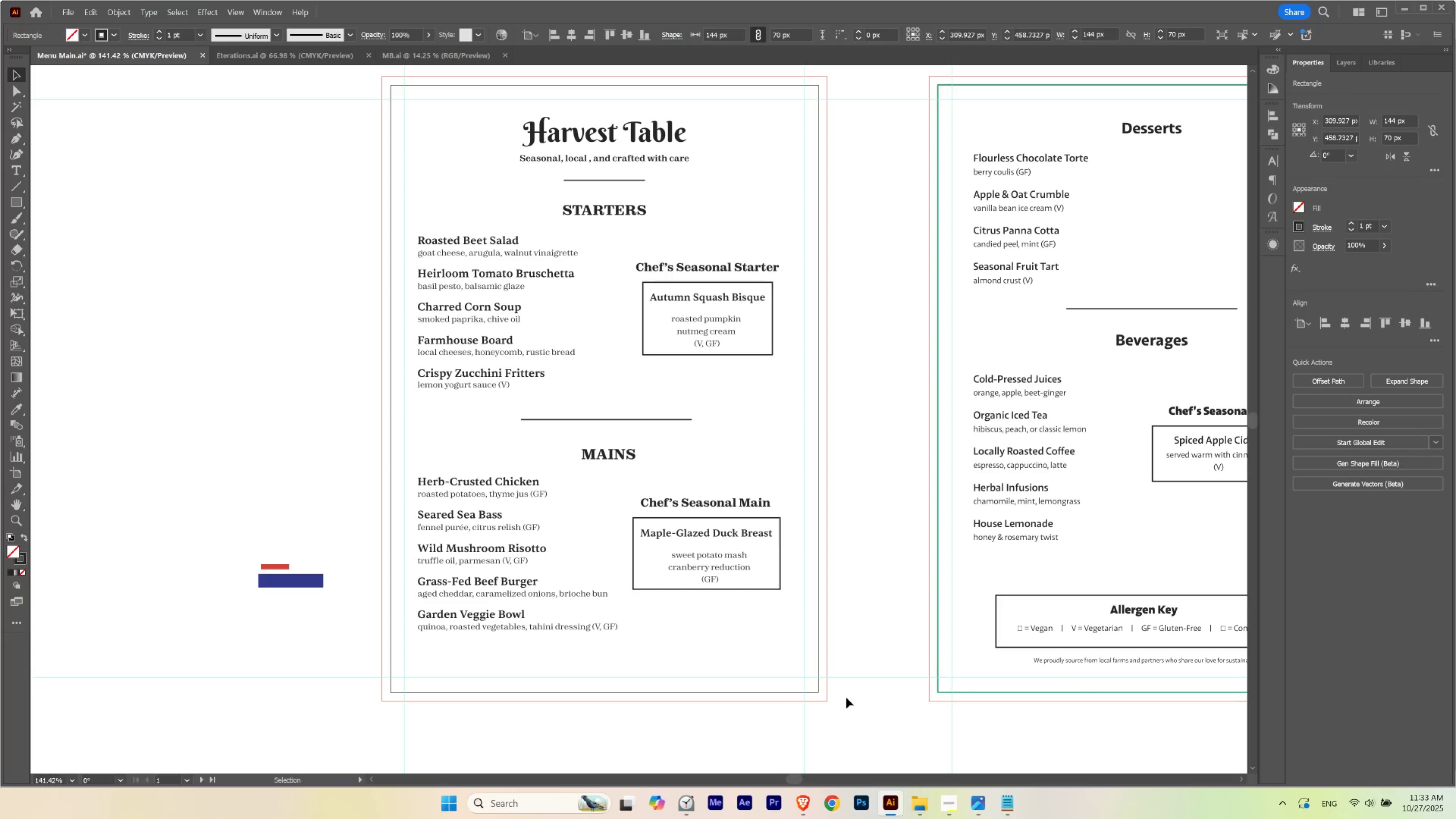 
key(ArrowDown)
 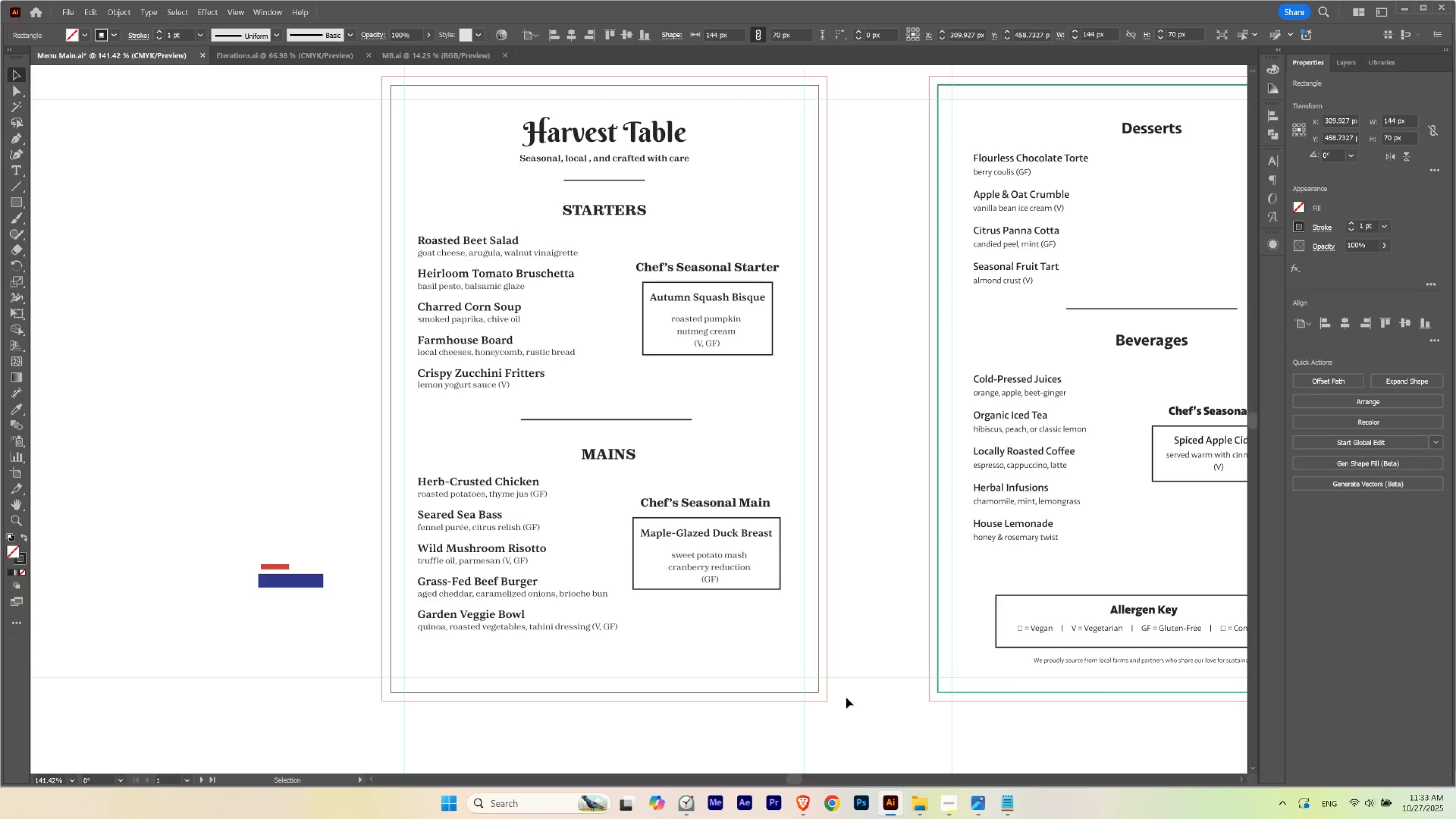 
key(ArrowDown)
 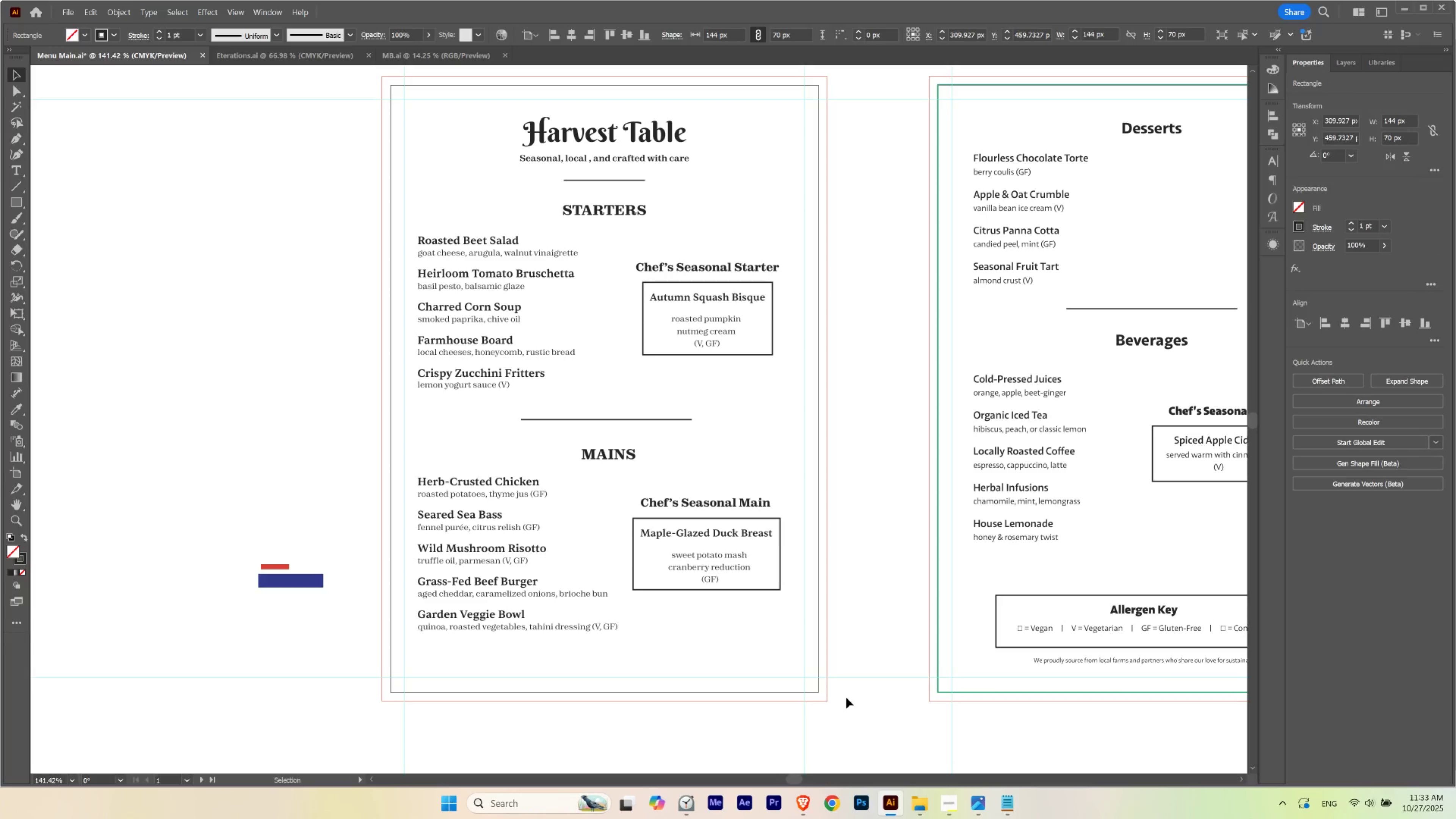 
key(ArrowUp)
 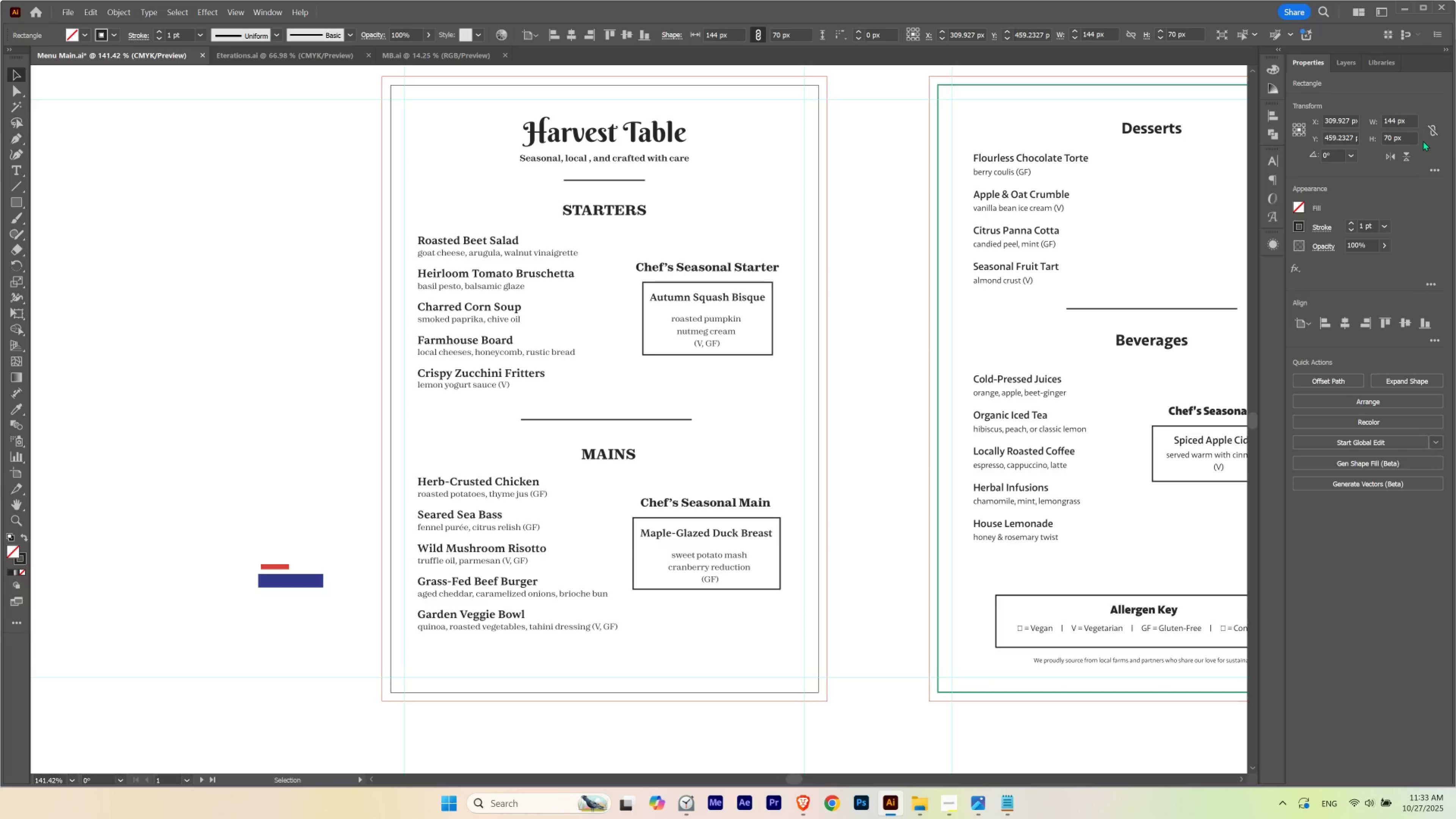 
scroll: coordinate [1408, 139], scroll_direction: up, amount: 3.0
 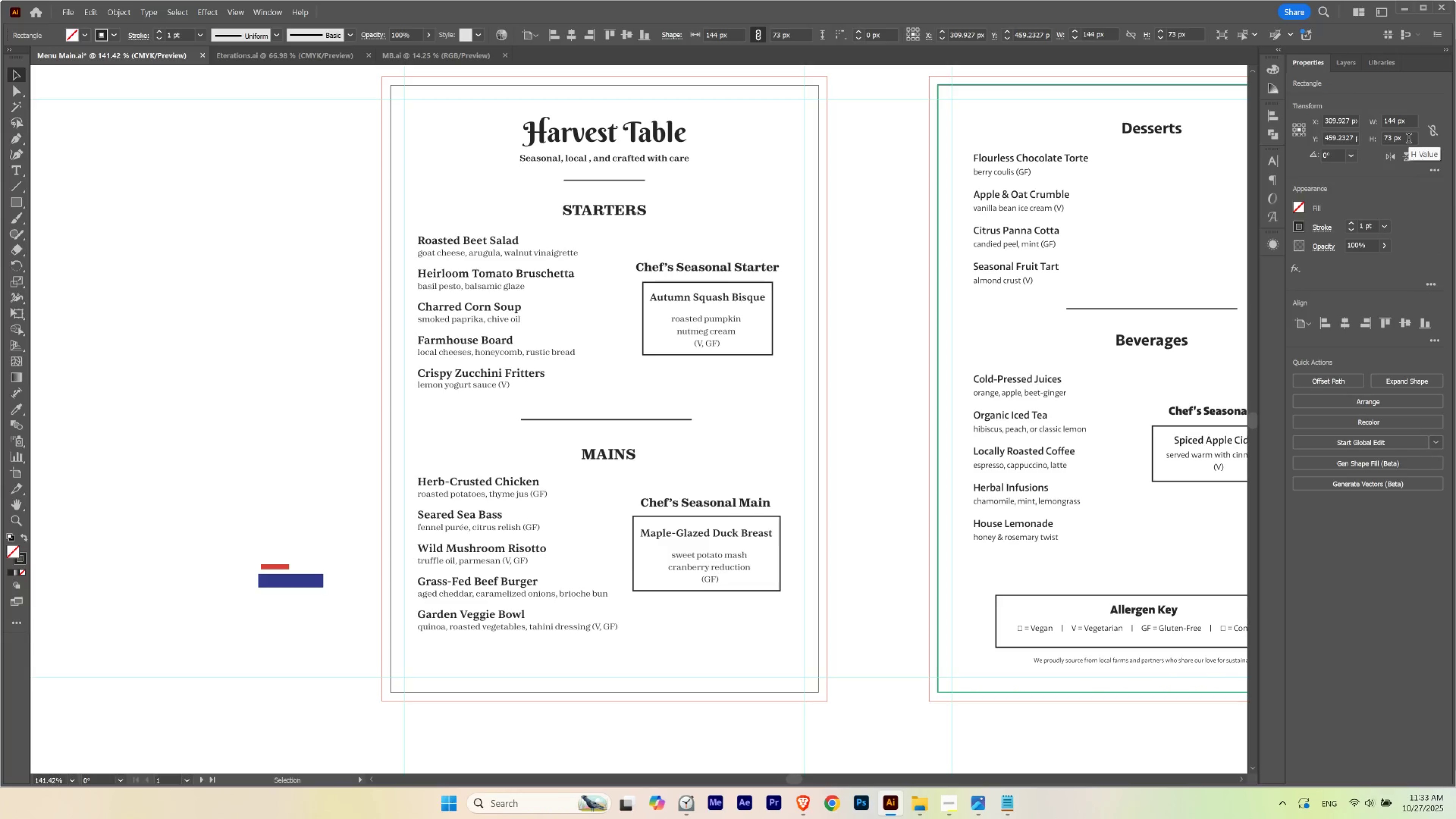 
scroll: coordinate [1408, 139], scroll_direction: down, amount: 1.0
 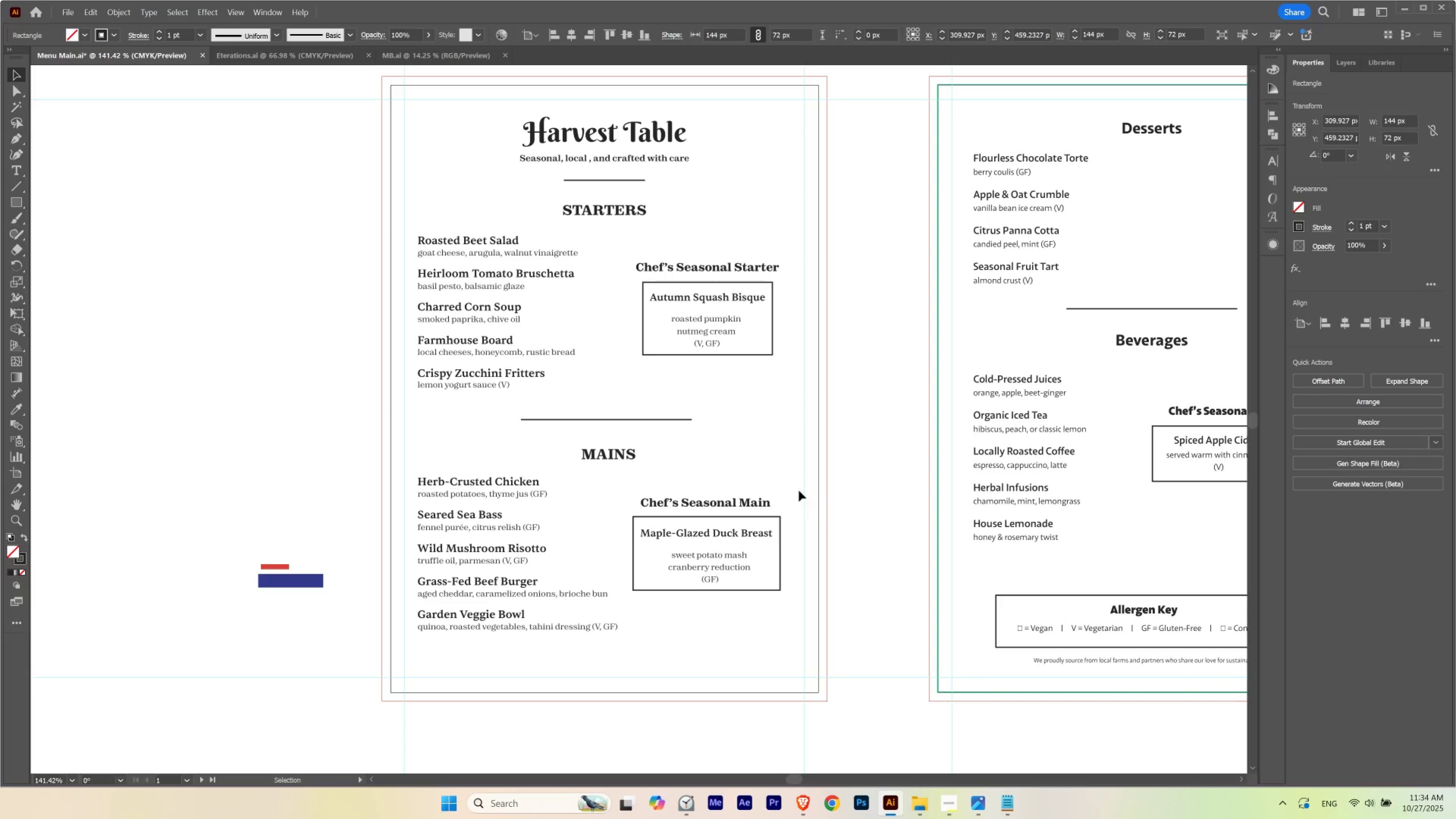 
left_click([764, 429])
 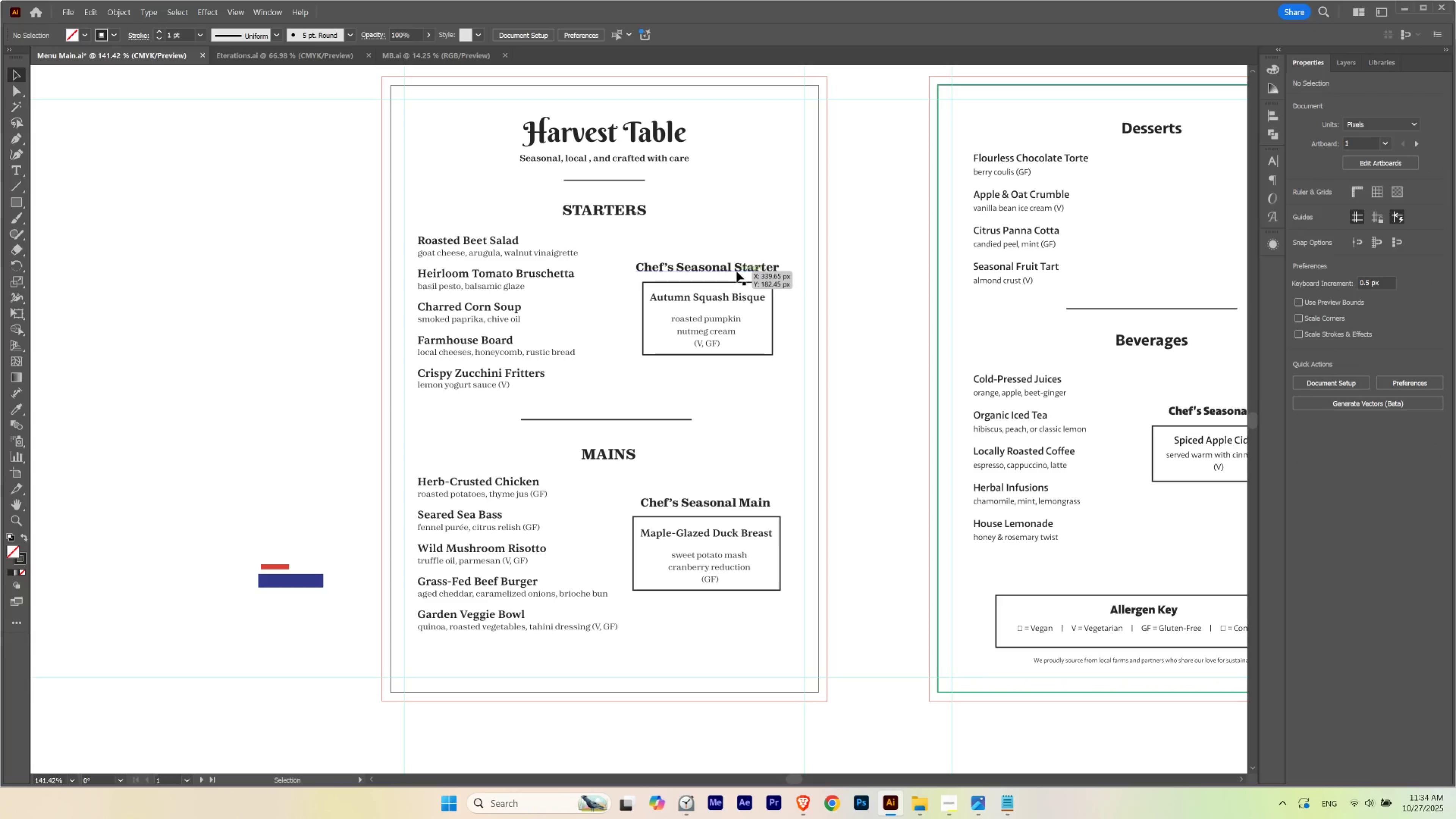 
left_click([737, 271])
 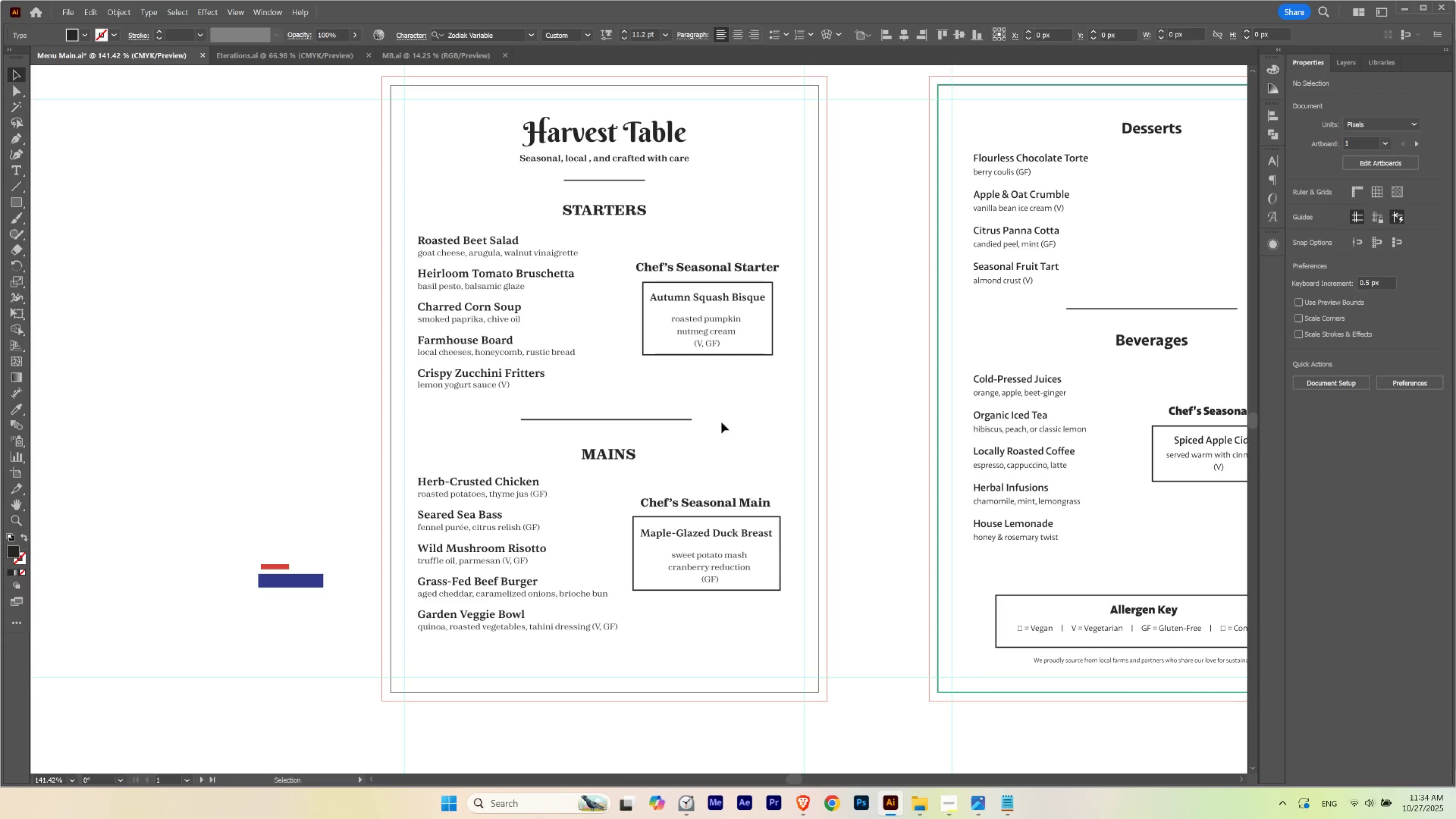 
key(I)
 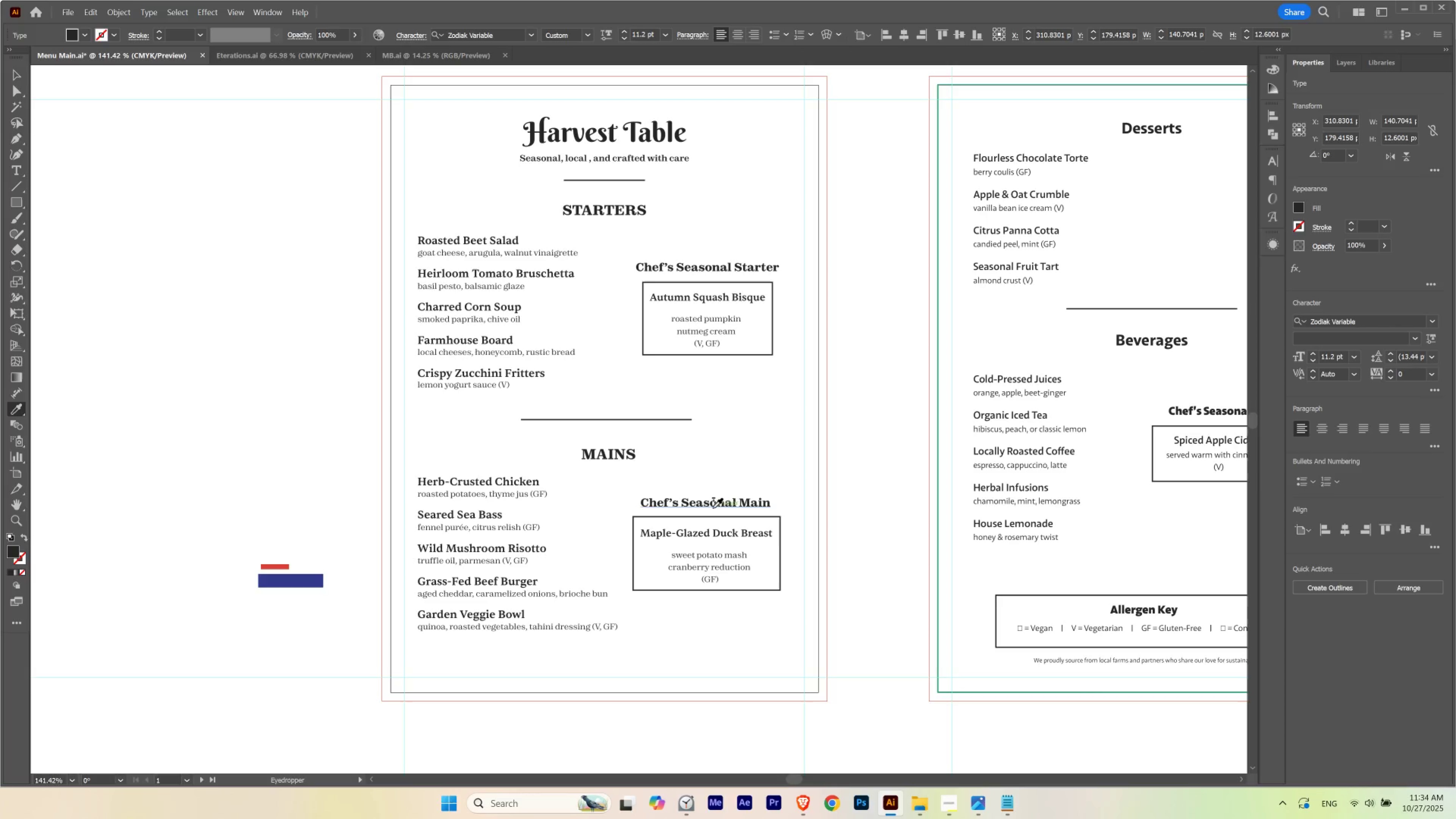 
left_click([713, 508])
 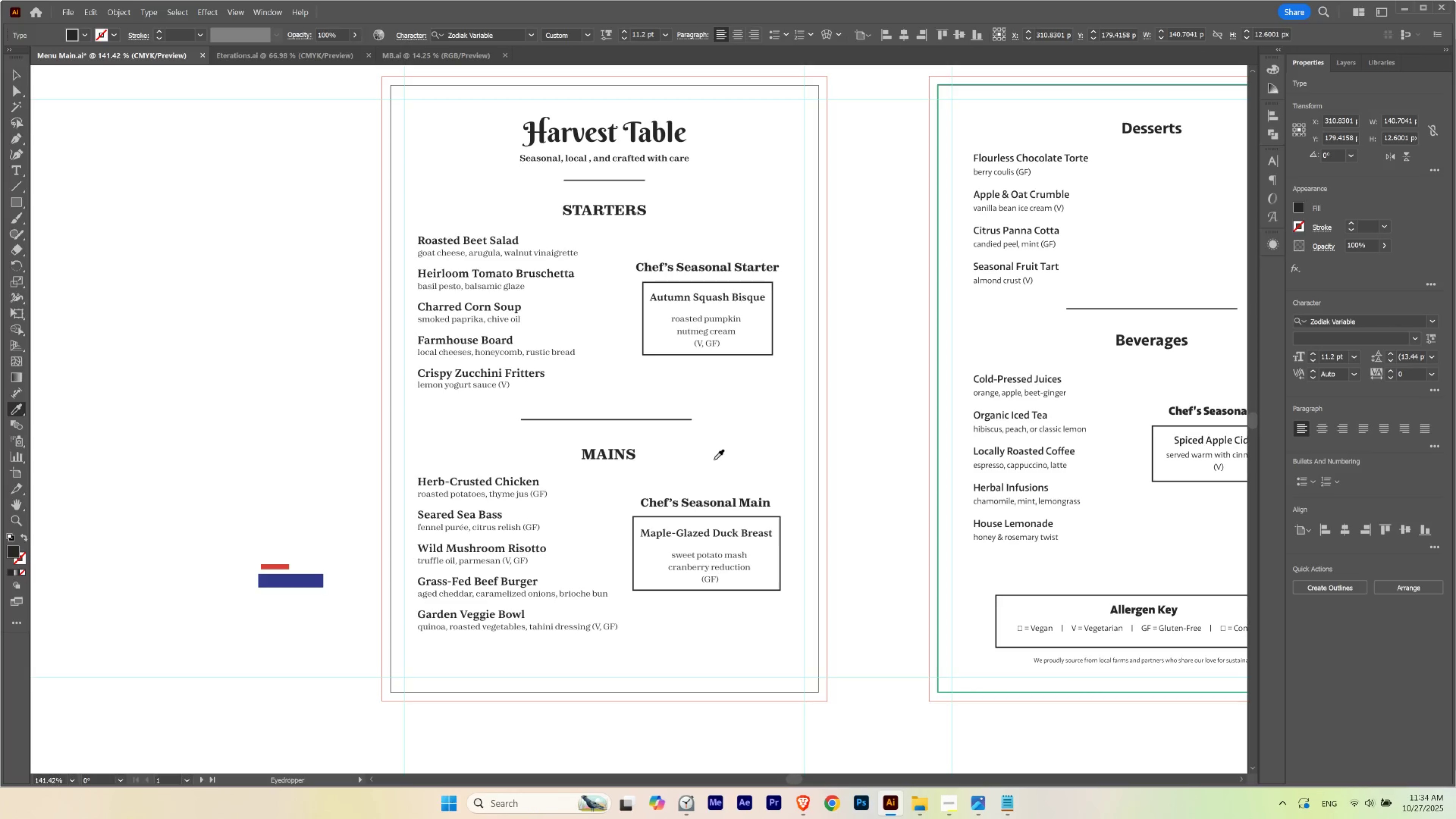 
key(V)
 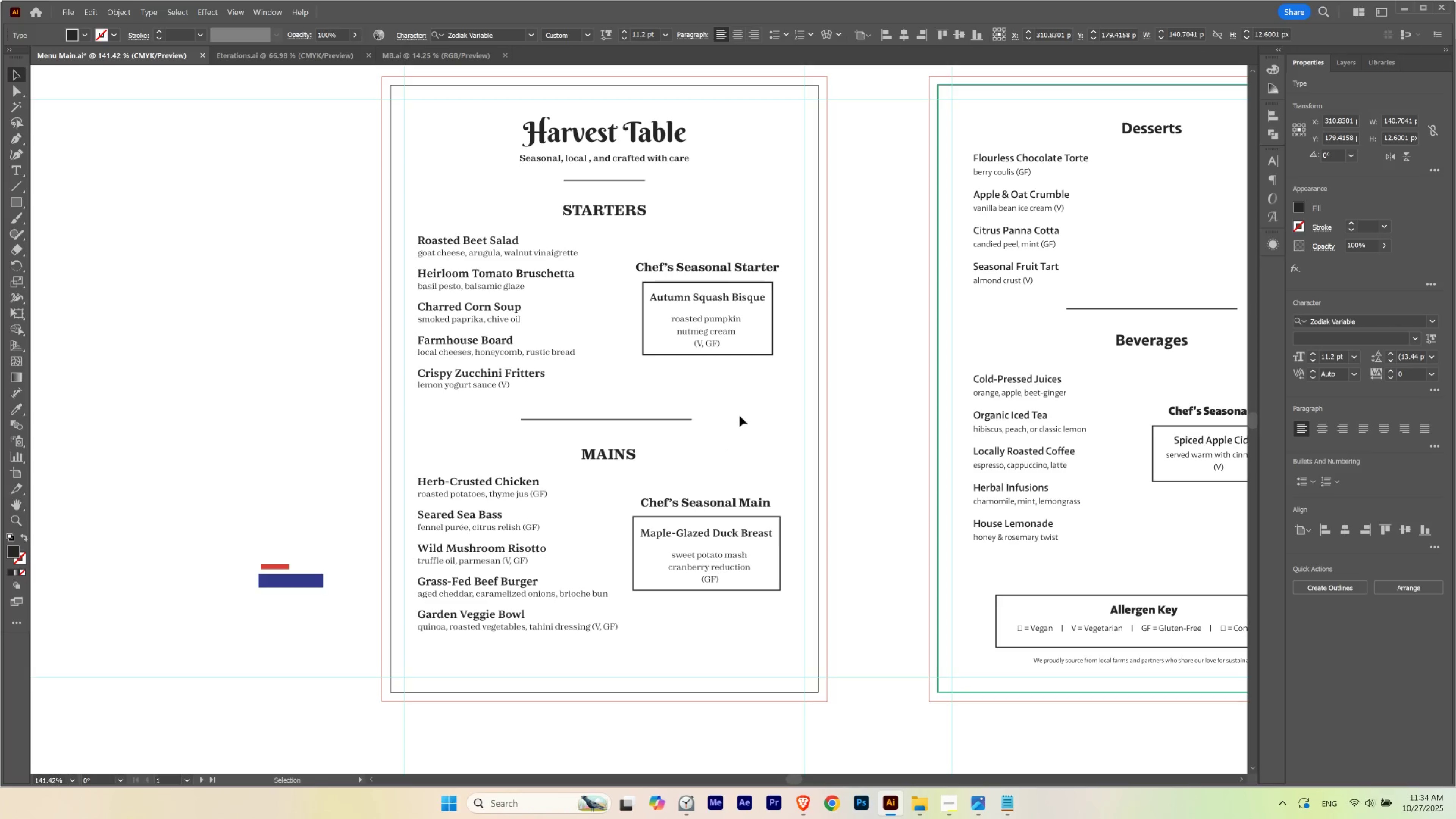 
left_click([738, 421])
 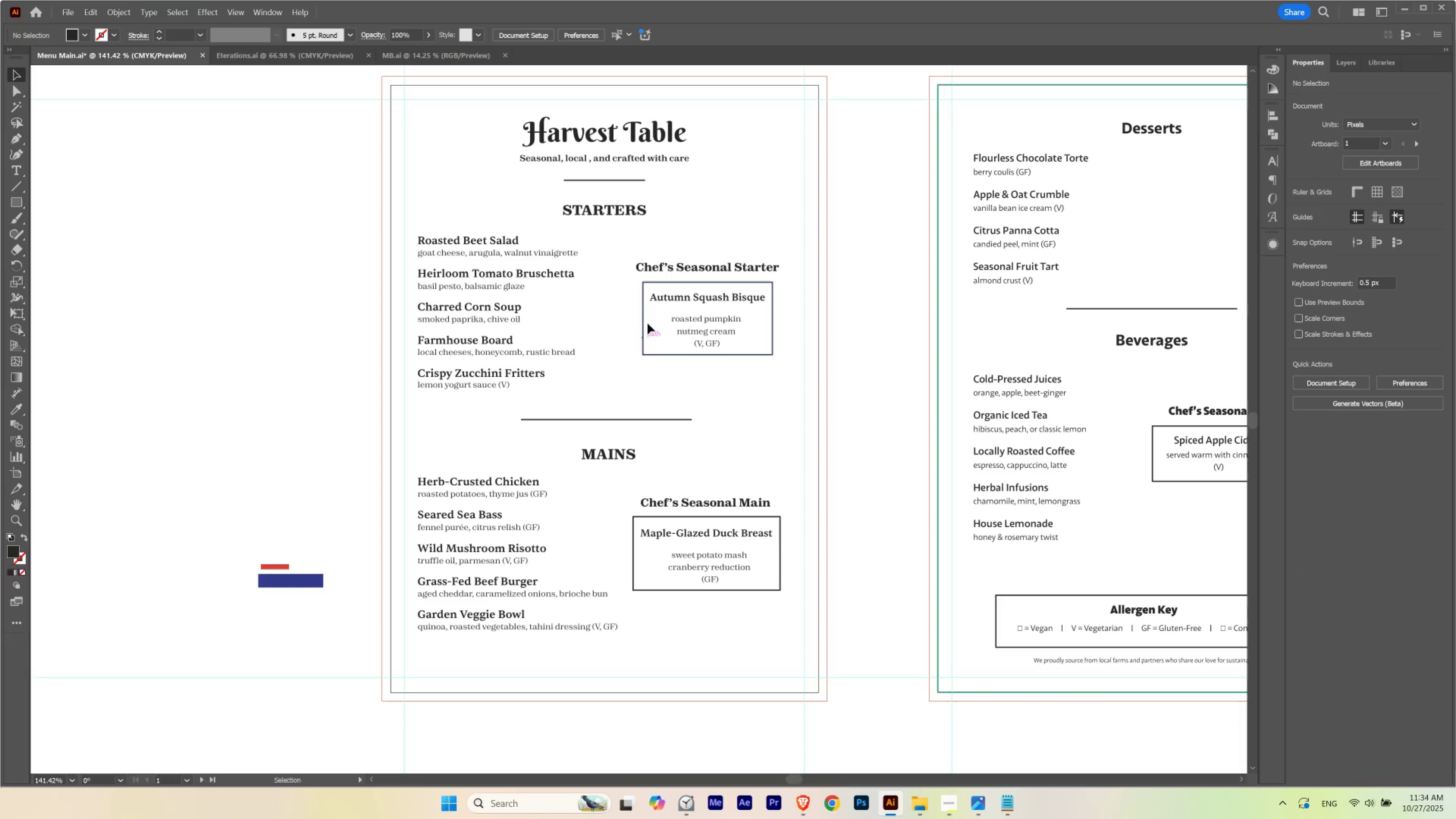 
hold_key(key=ControlLeft, duration=0.4)
 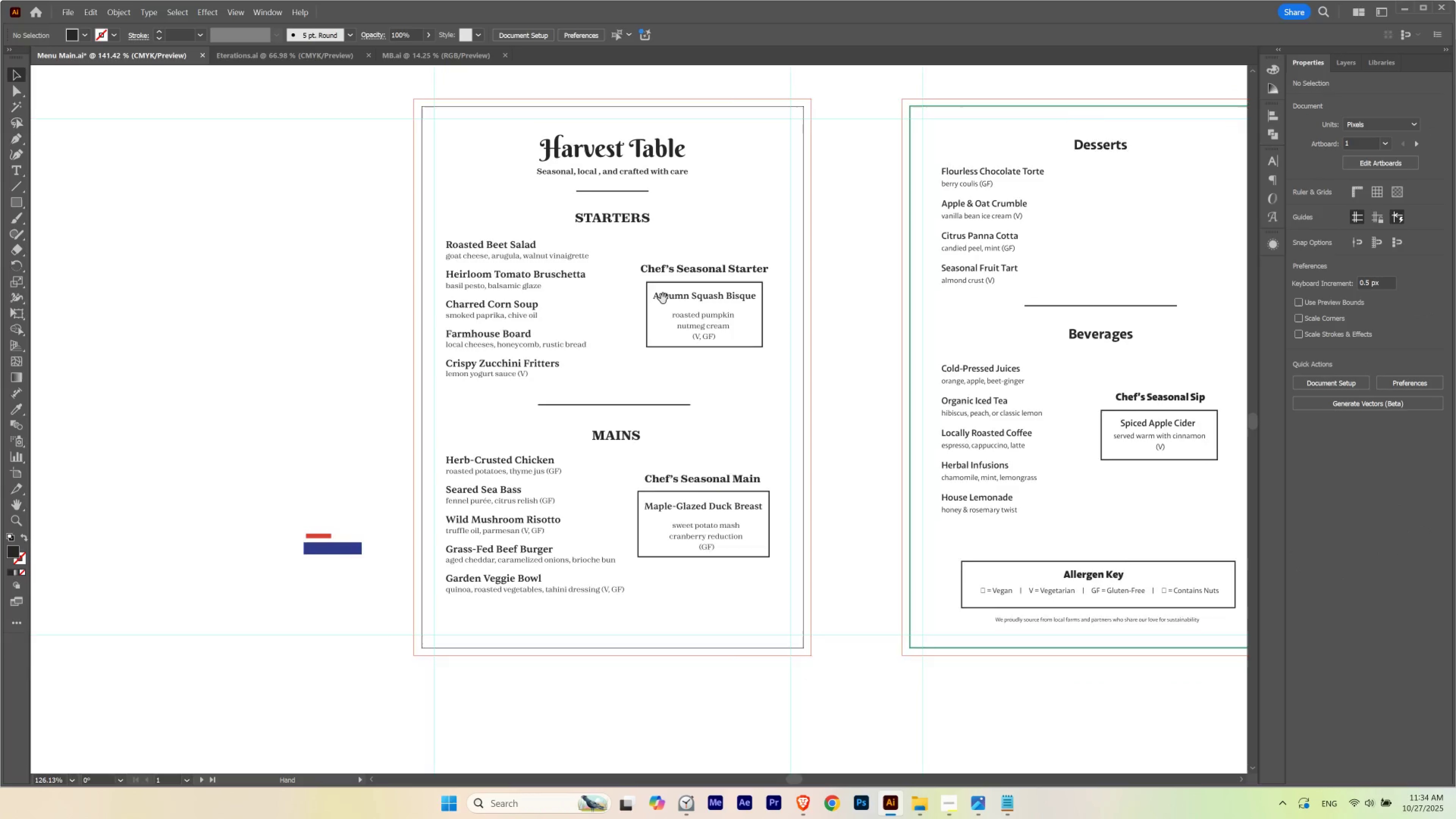 
hold_key(key=Space, duration=1.15)
 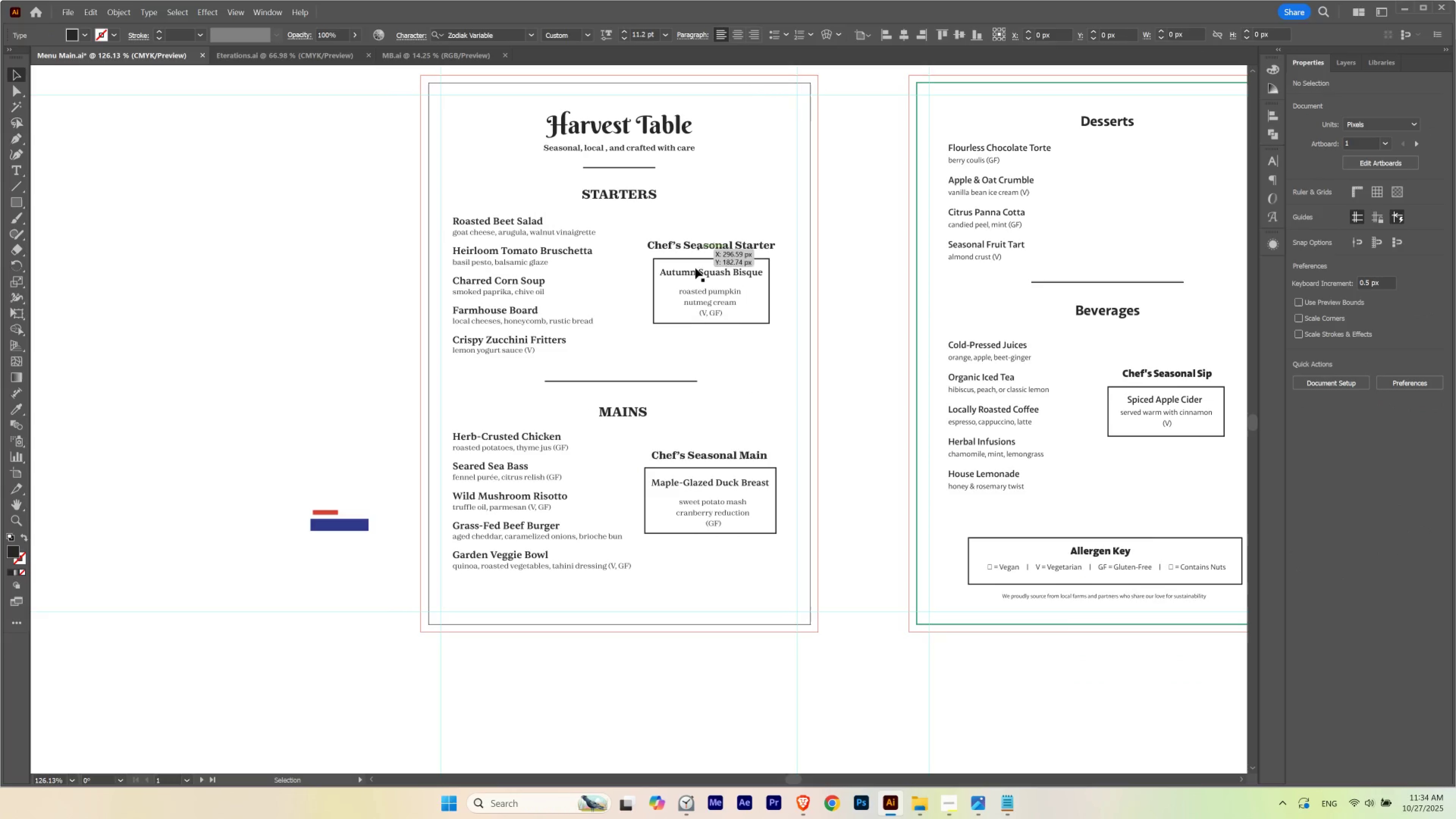 
left_click_drag(start_coordinate=[679, 281], to_coordinate=[666, 295])
 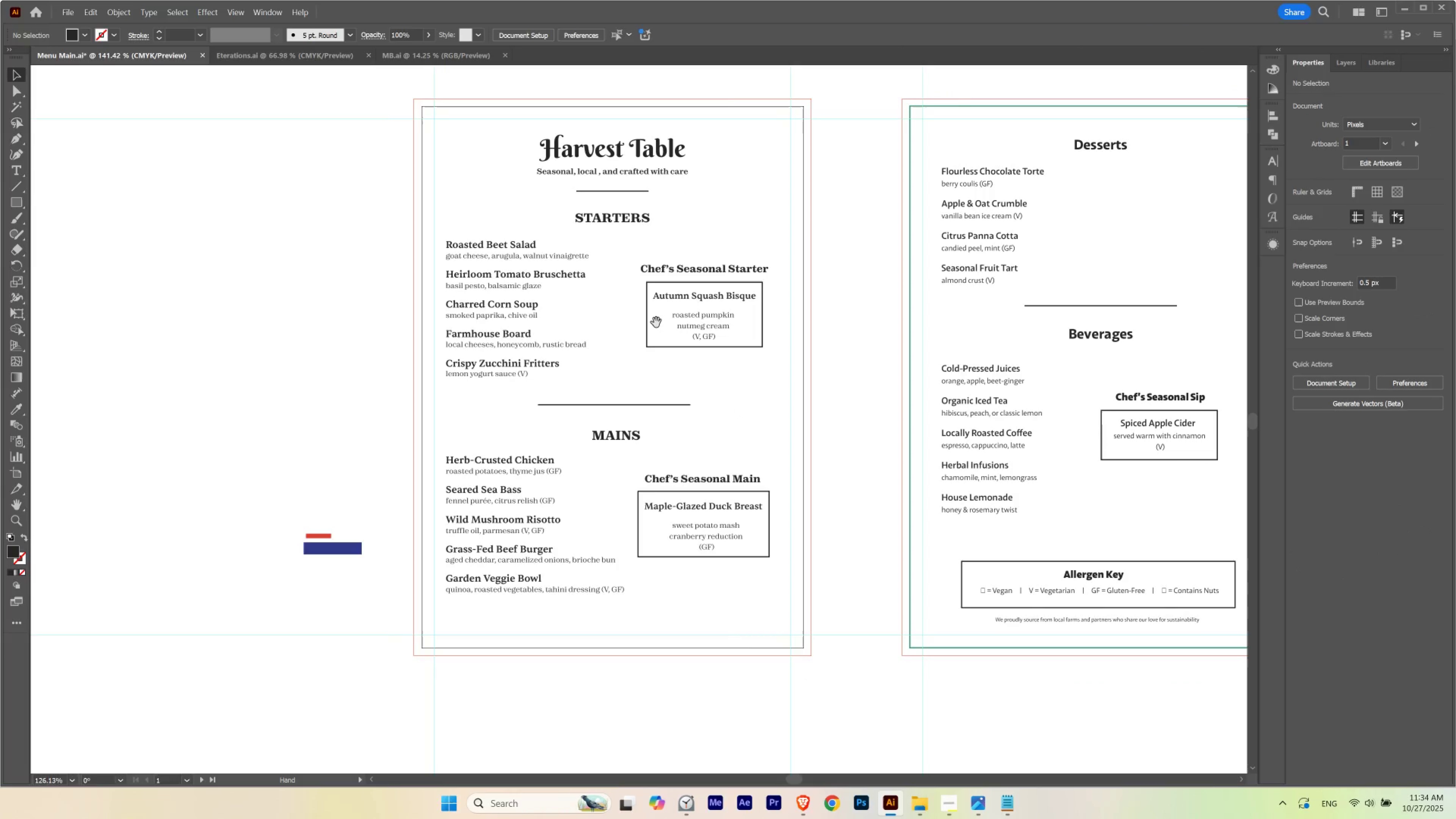 
left_click_drag(start_coordinate=[656, 322], to_coordinate=[663, 299])
 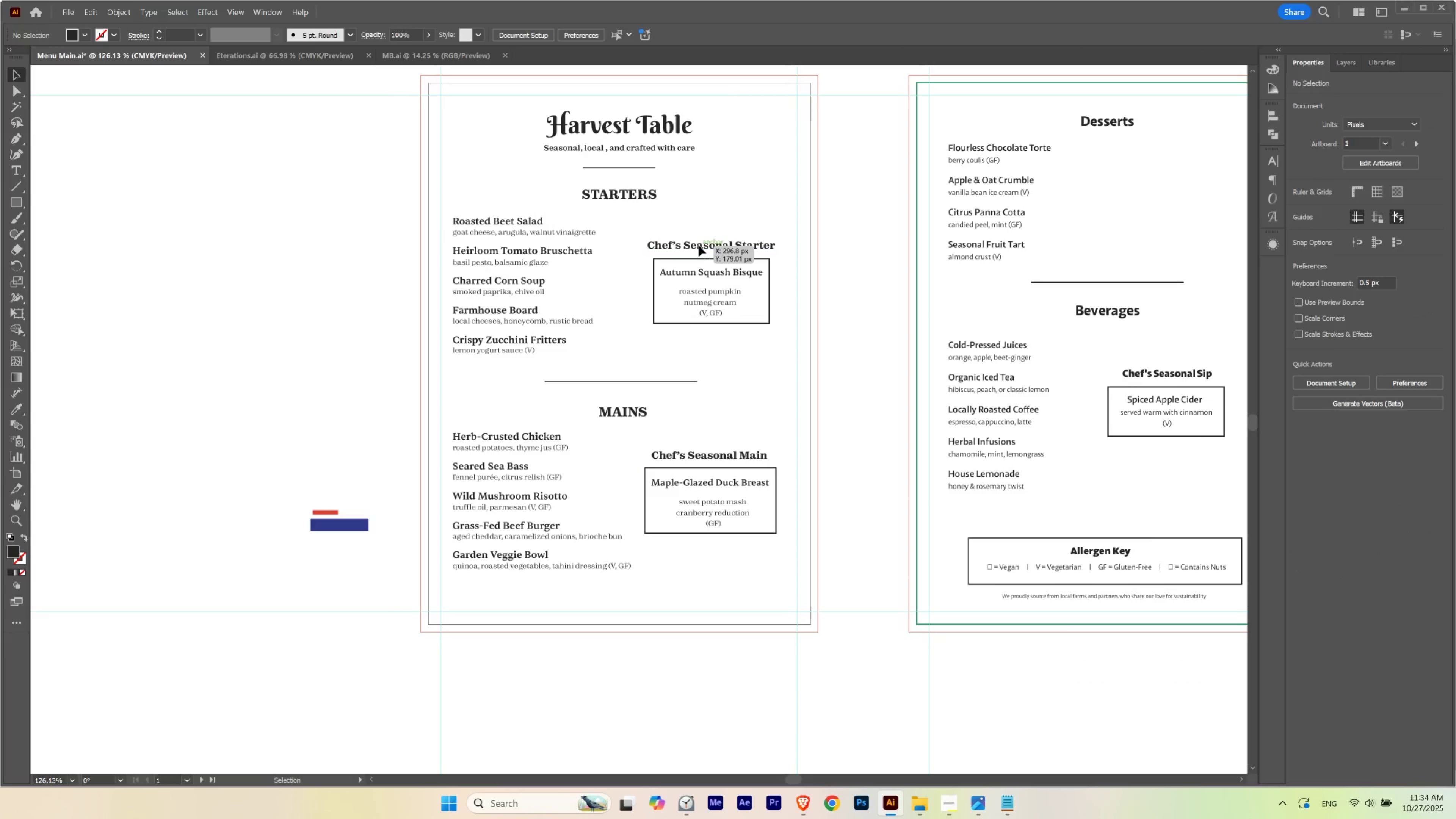 
left_click([699, 246])
 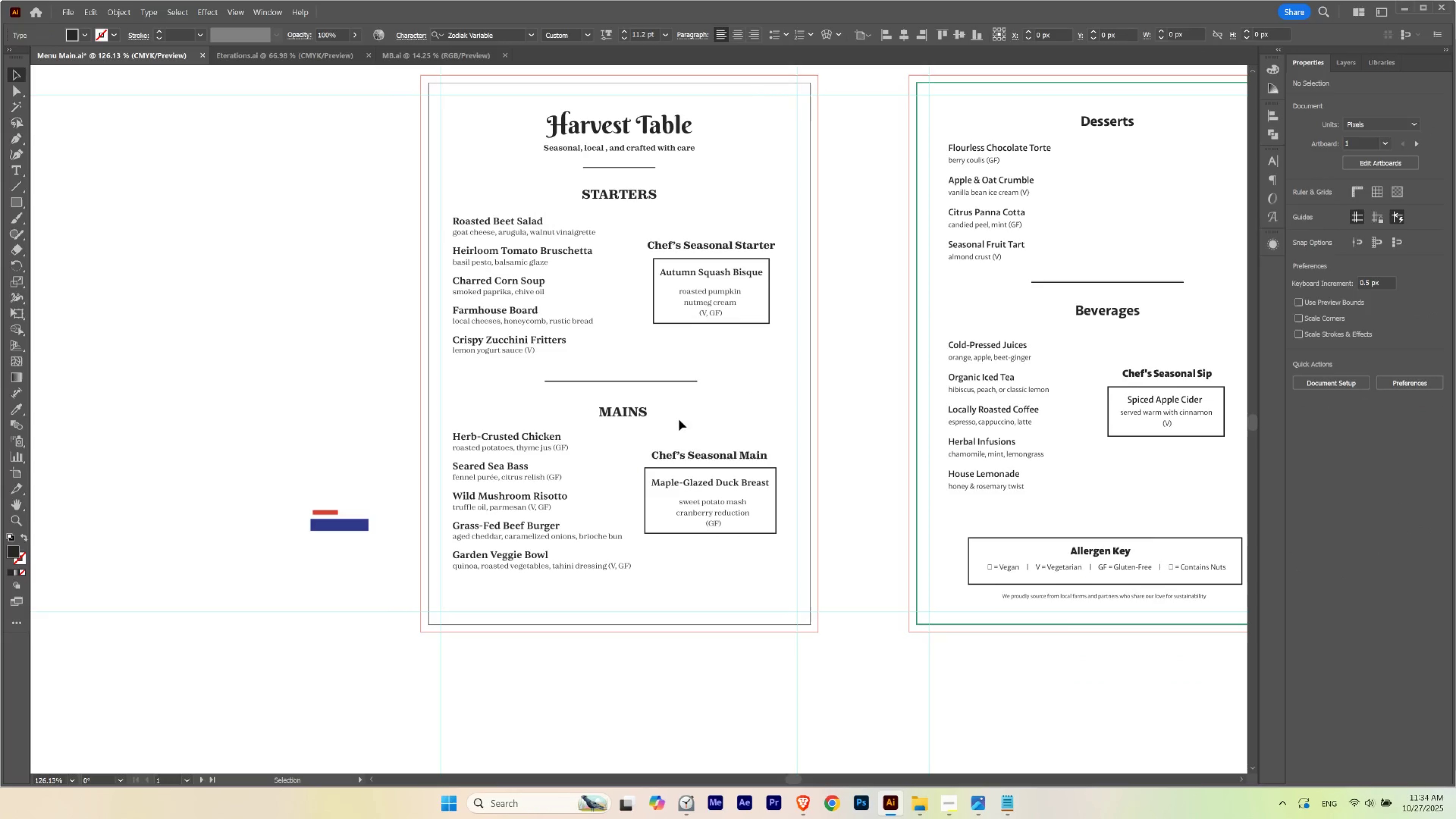 
hold_key(key=ShiftLeft, duration=0.75)
left_click([680, 457])
 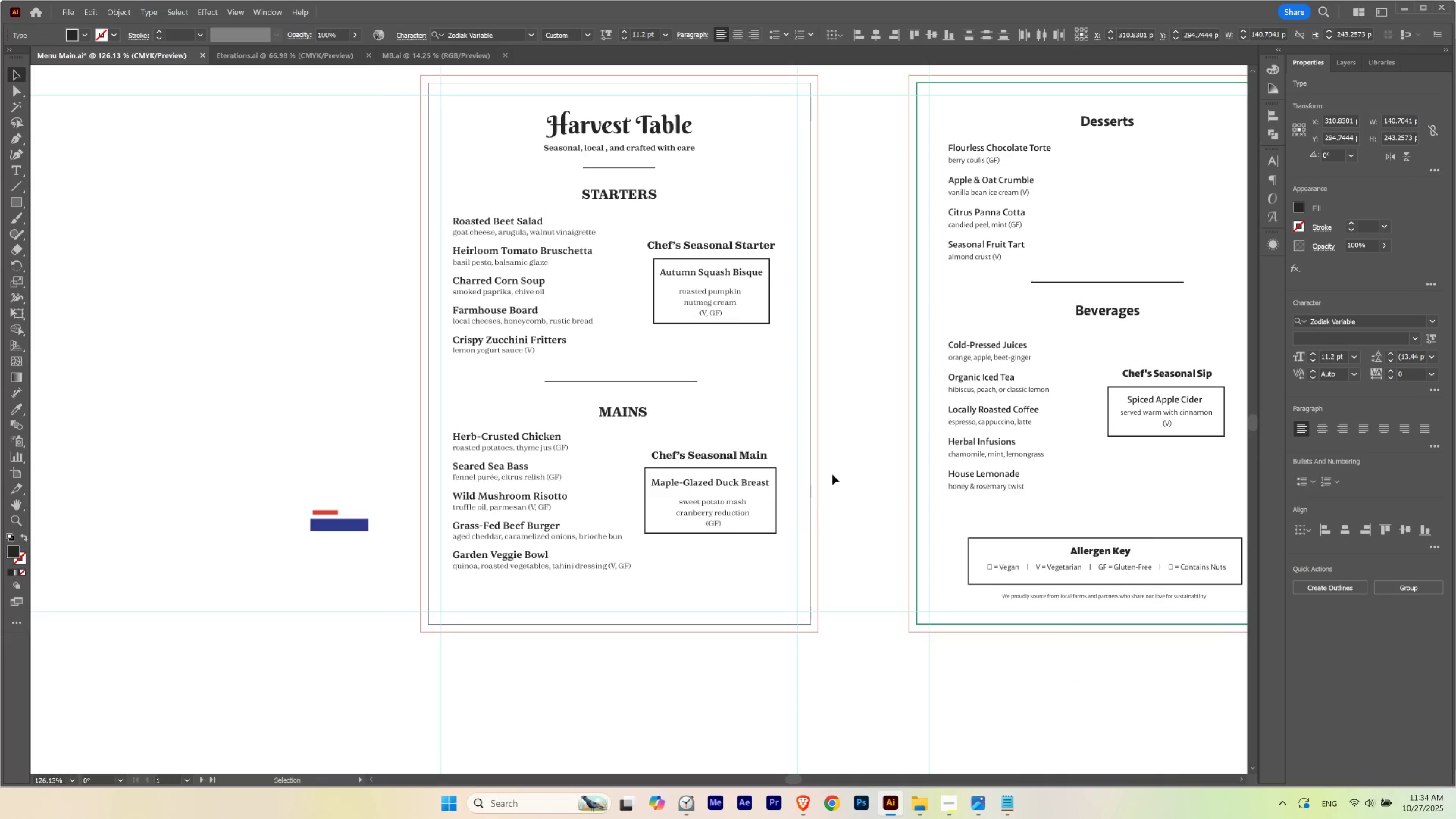 
left_click([831, 471])
 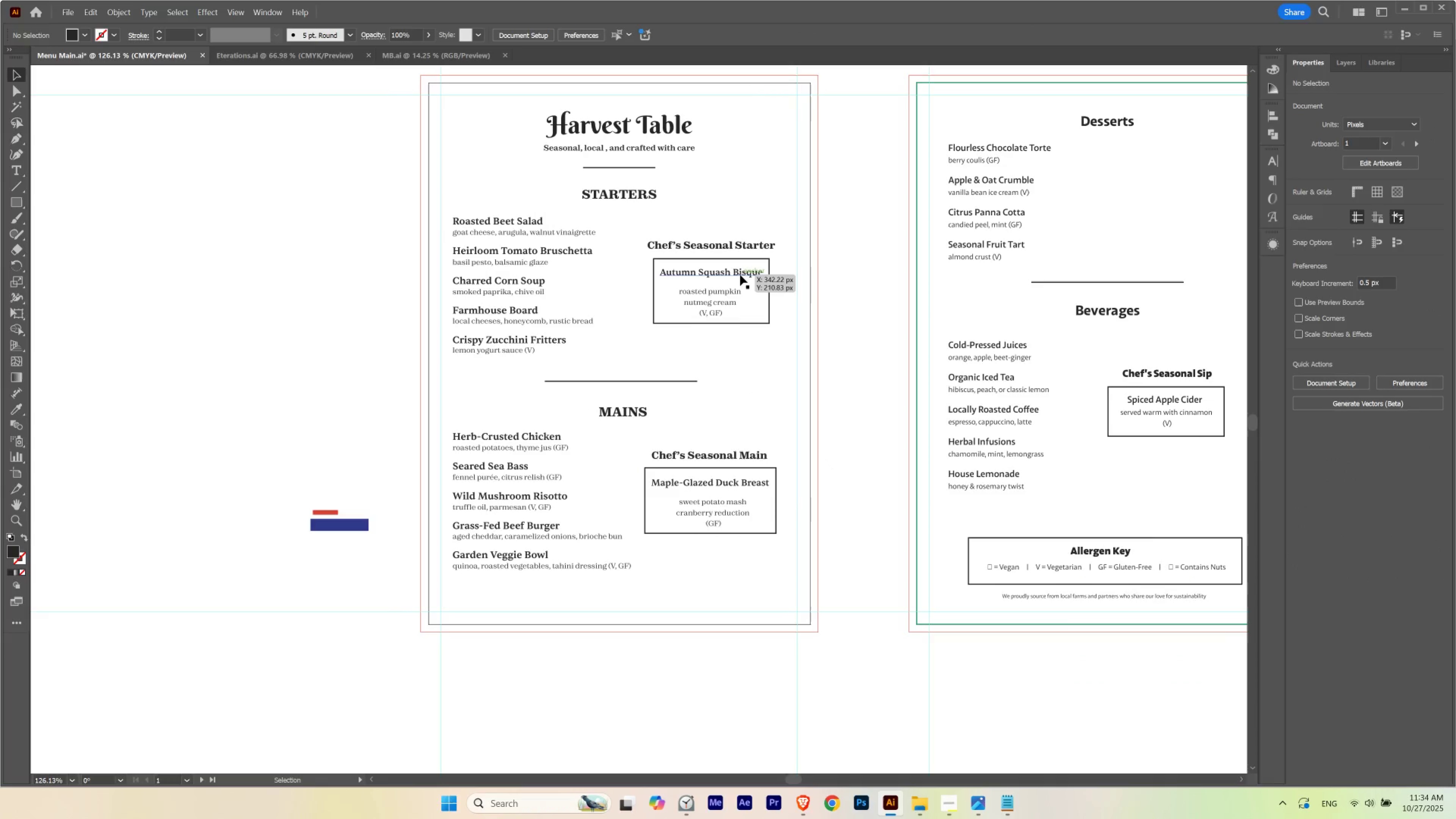 
left_click([740, 275])
 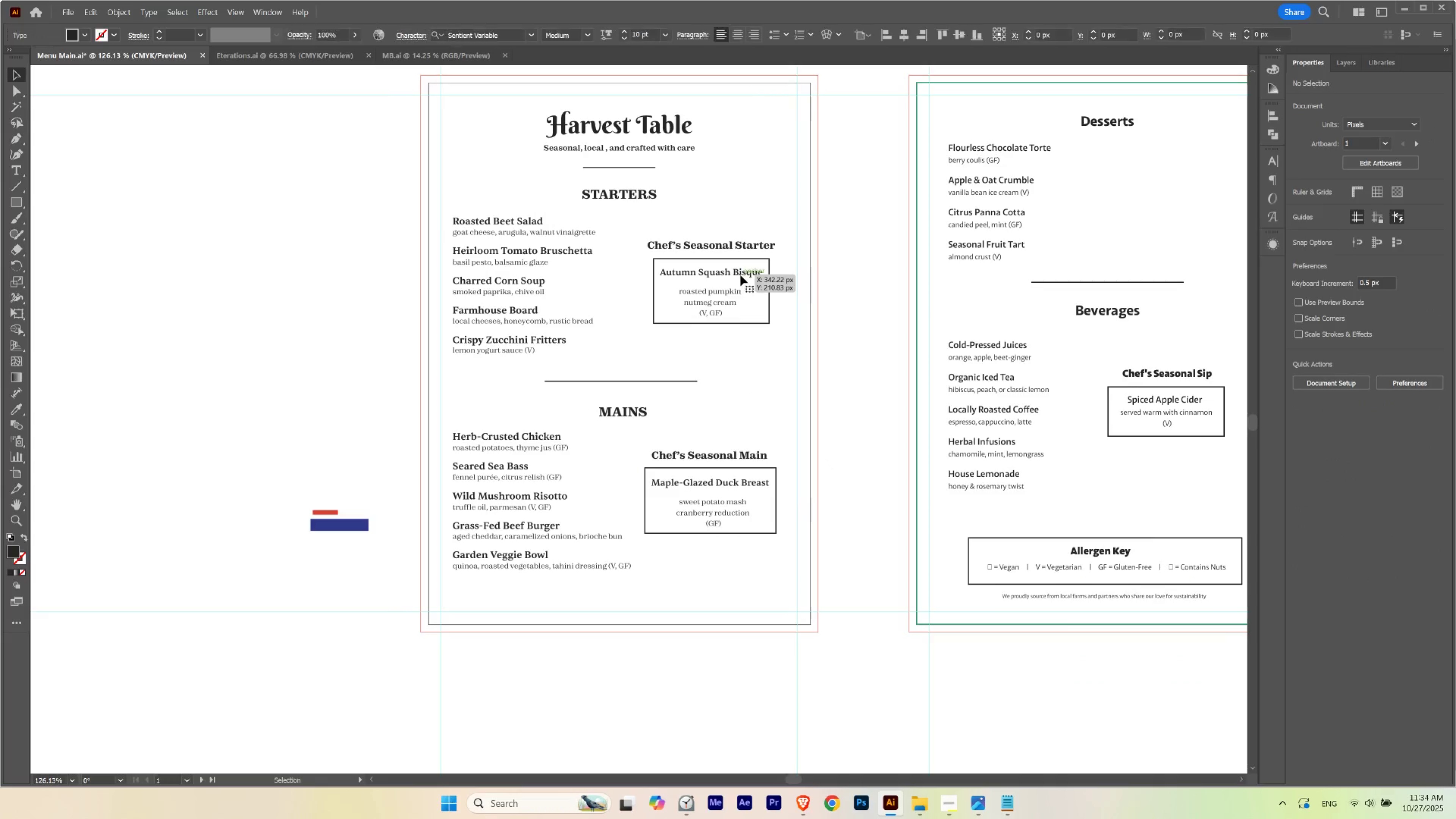 
key(Control+ControlLeft)
 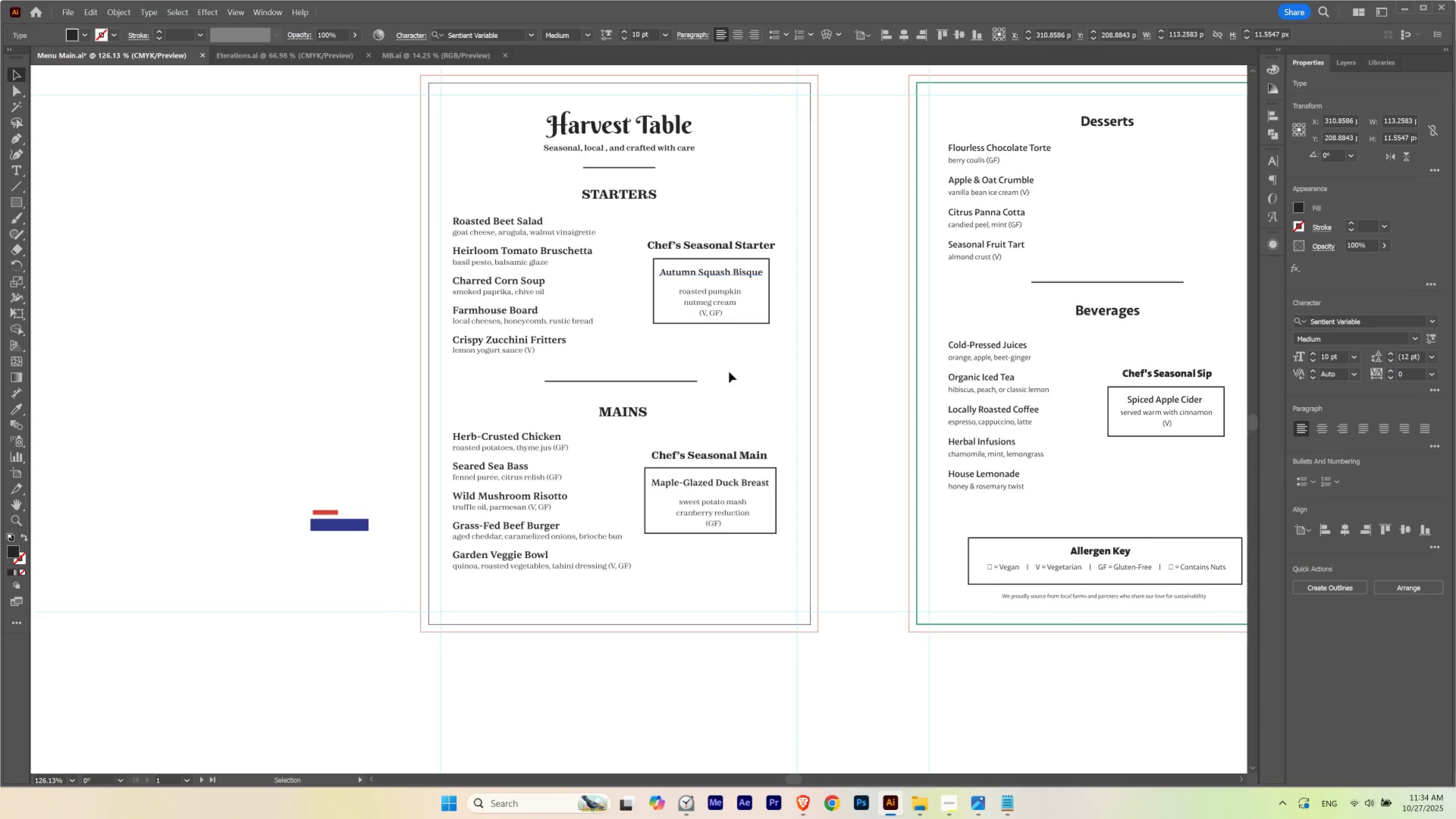 
key(Control+H)
 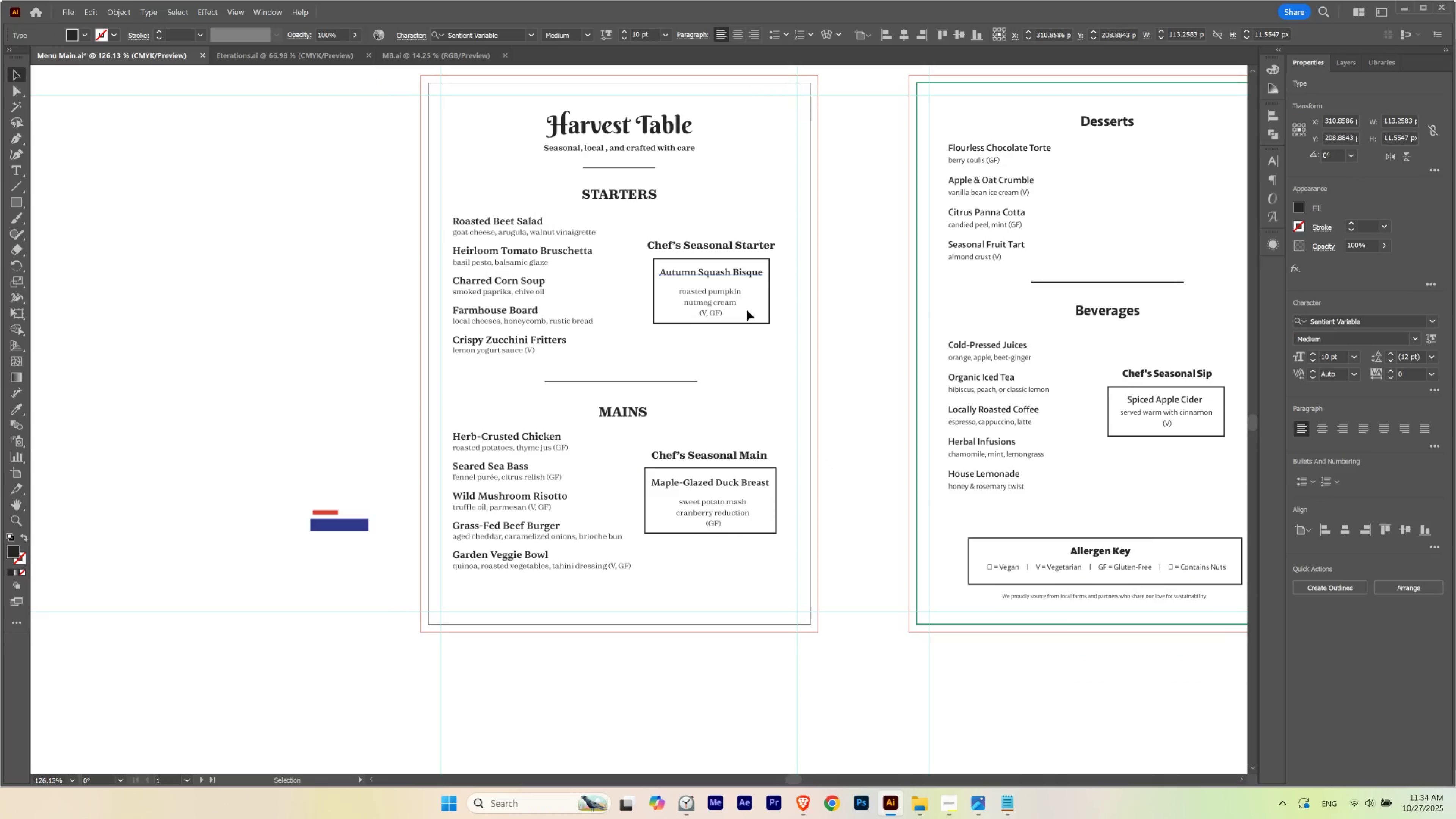 
hold_key(key=ShiftLeft, duration=0.9)
left_click([705, 480])
 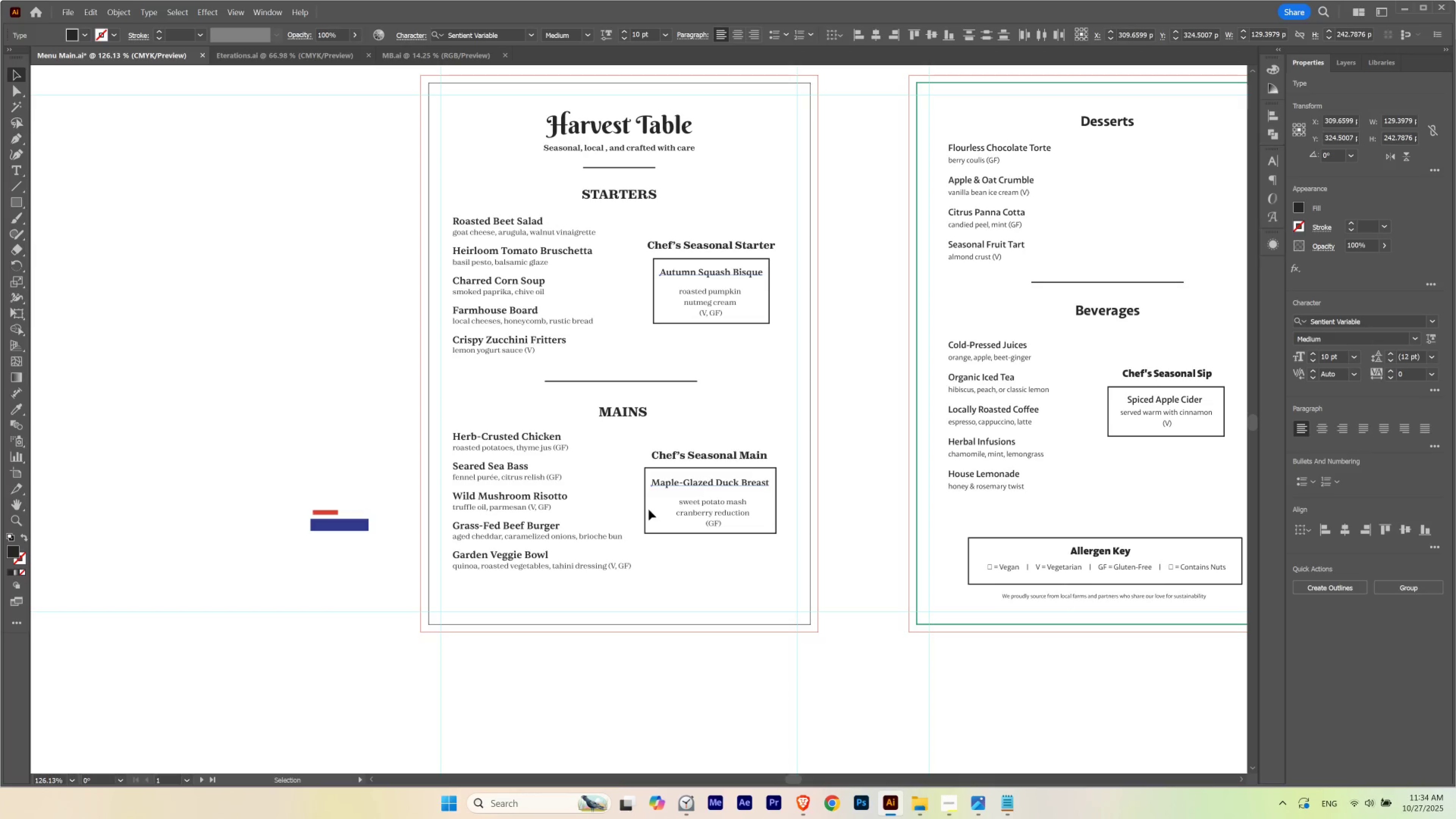 
key(I)
 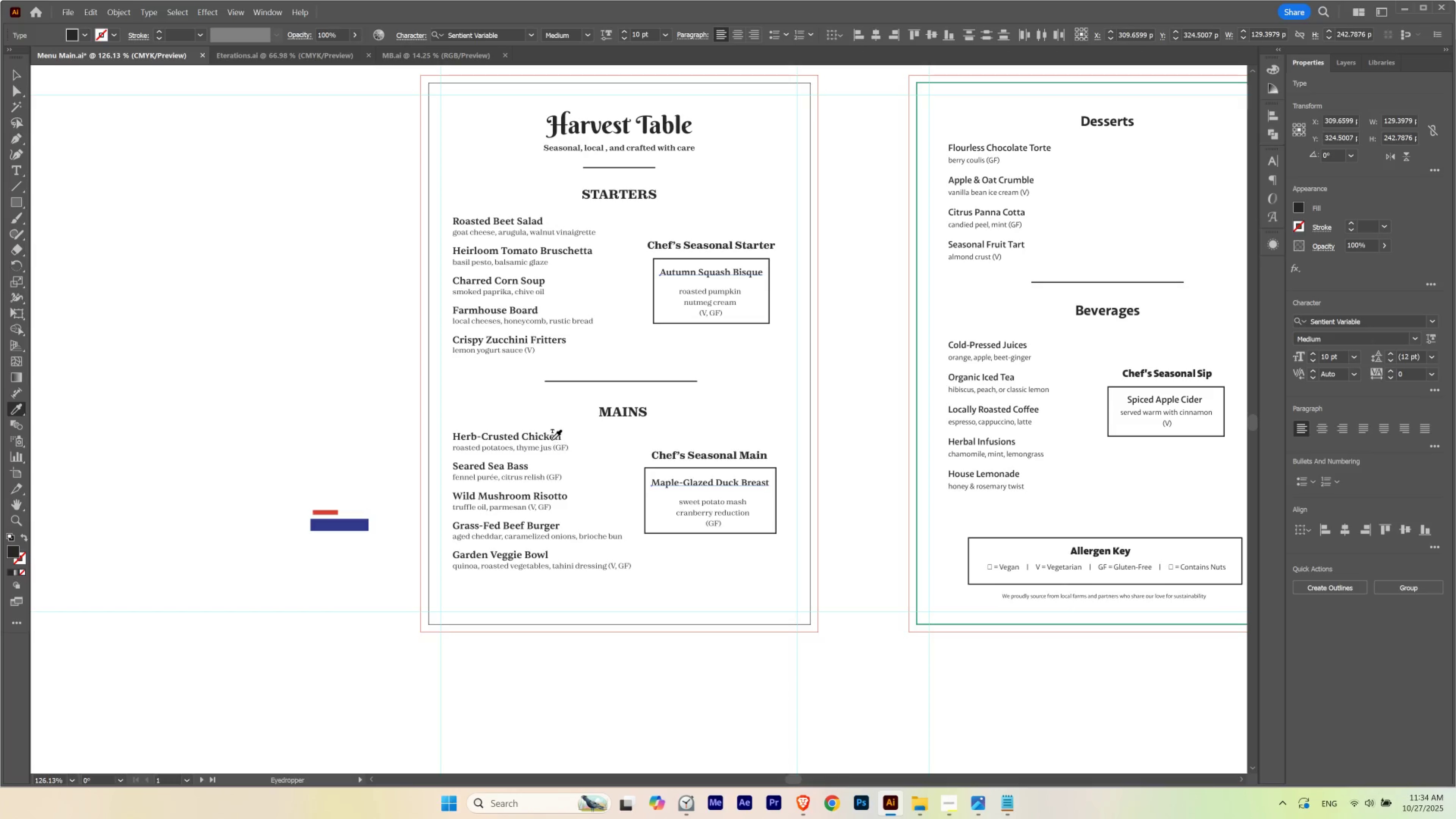 
left_click([552, 440])
 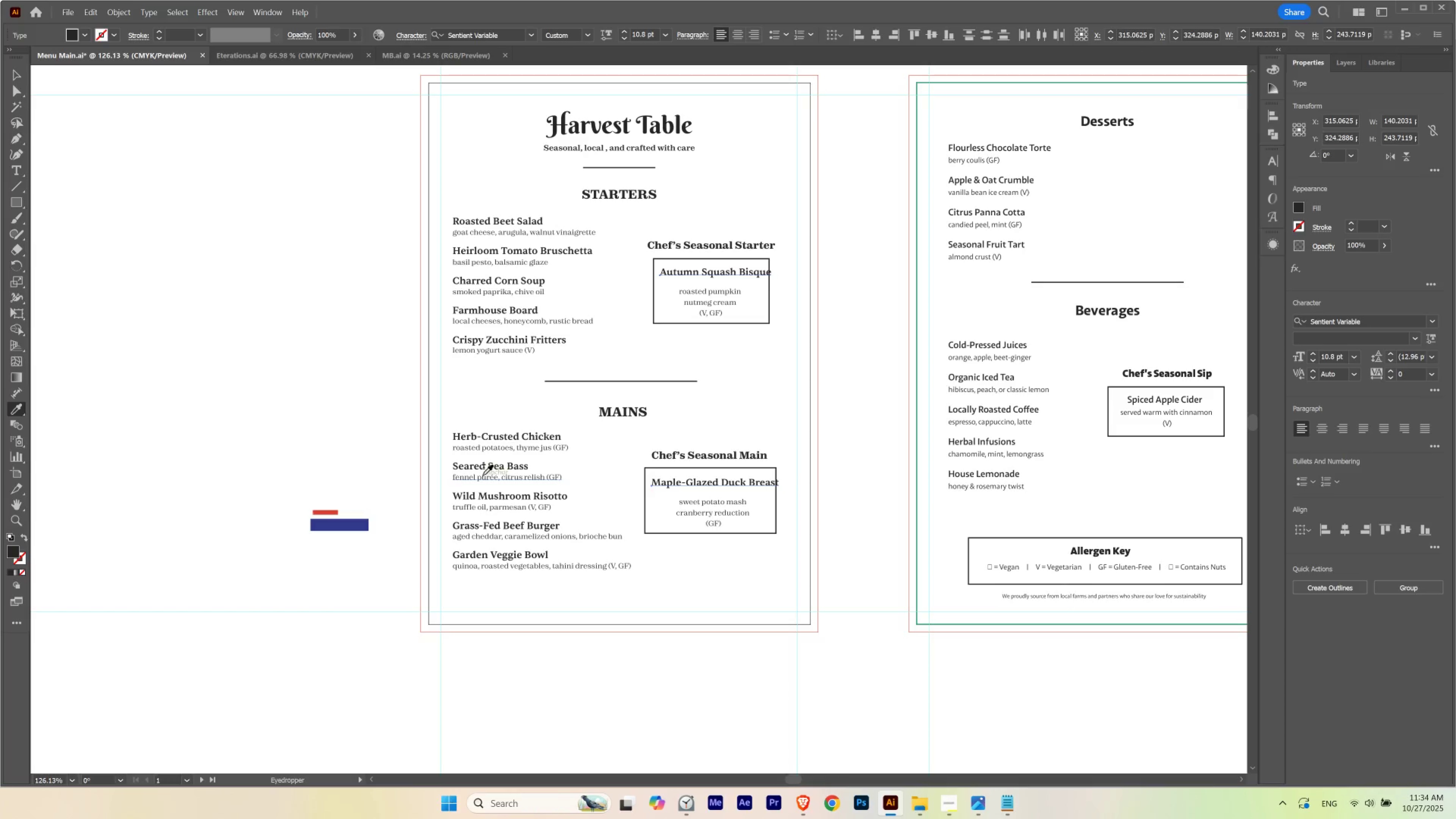 
key(Control+Z)
 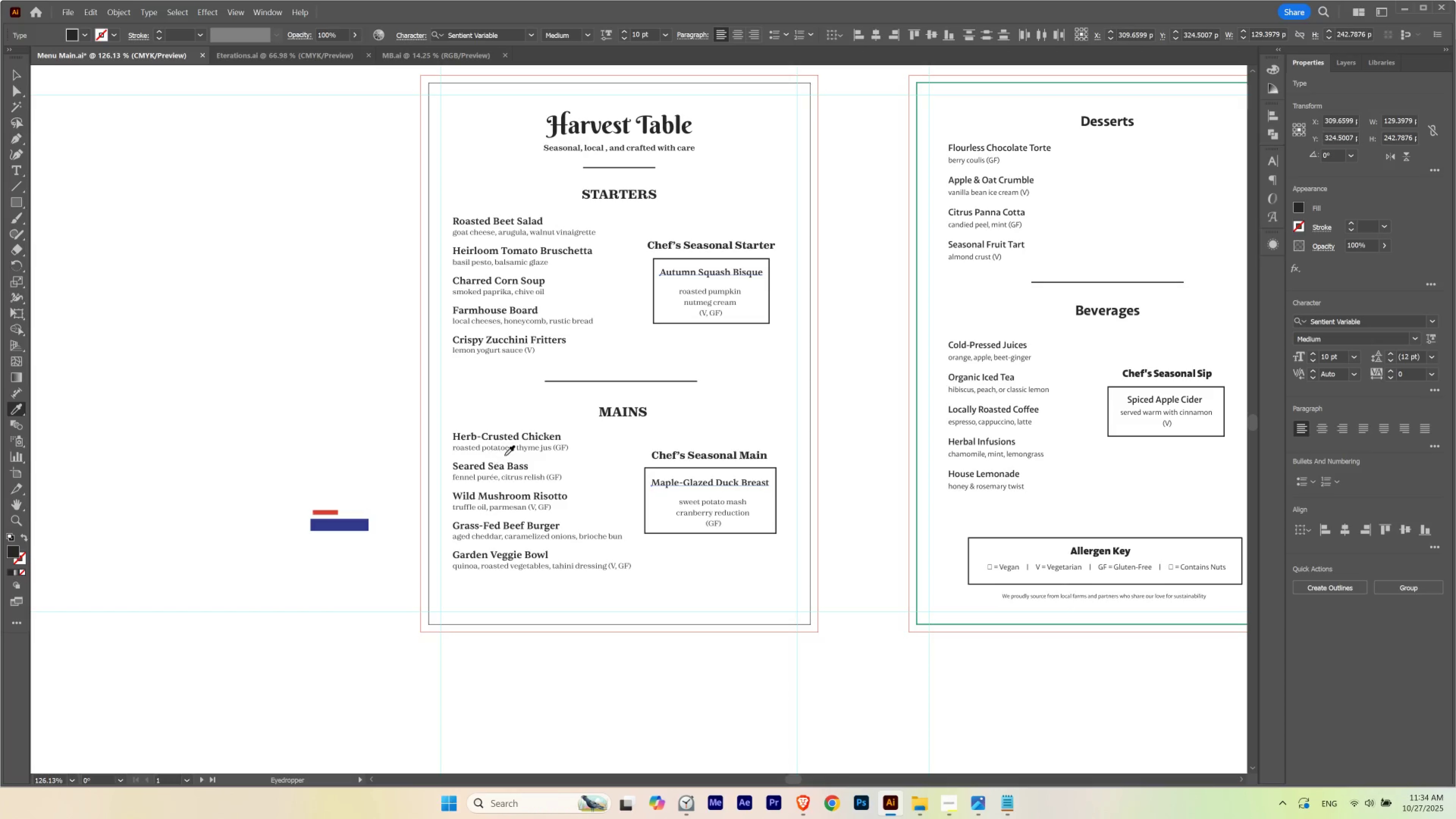 
key(V)
 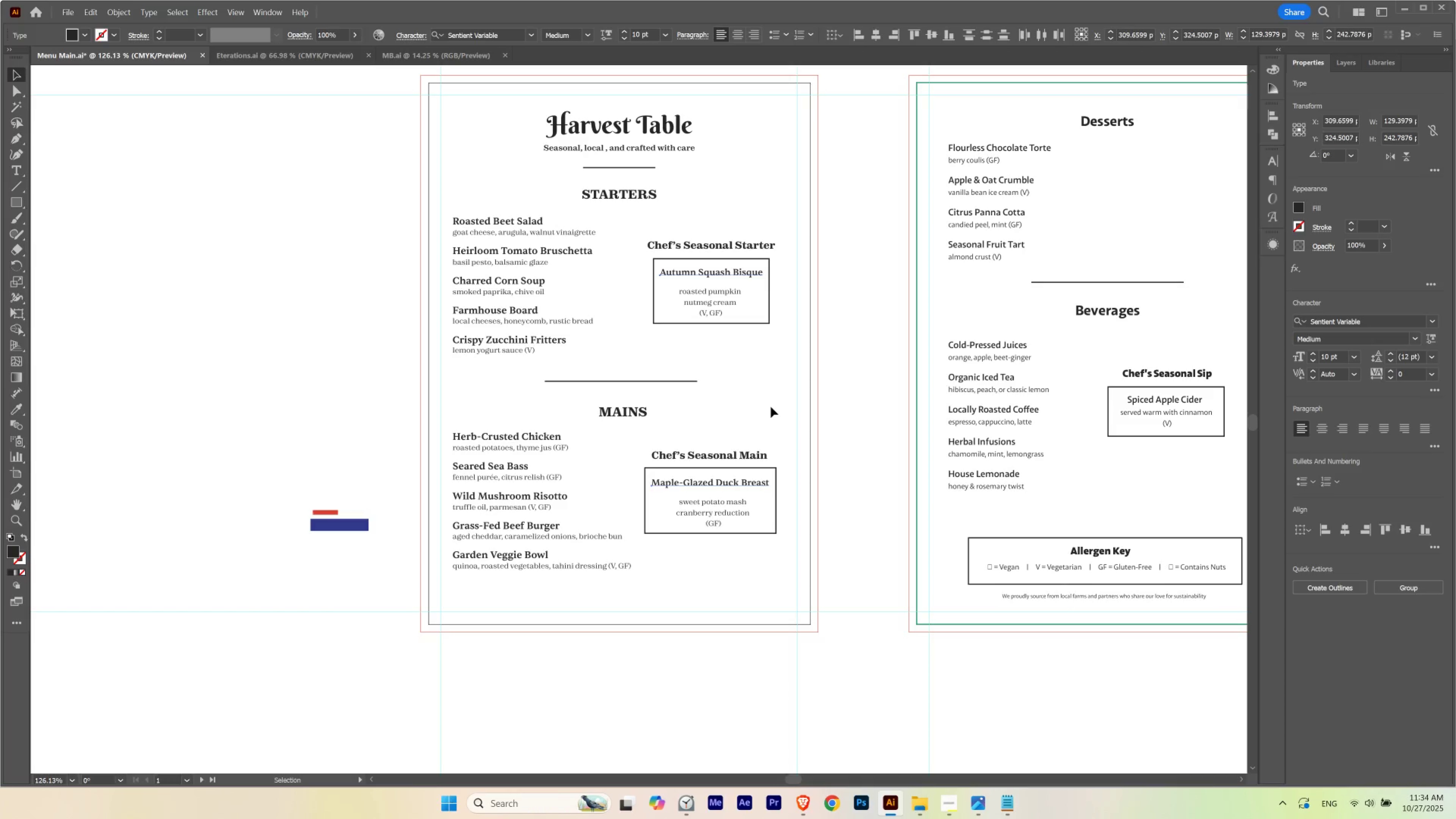 
left_click([771, 407])
 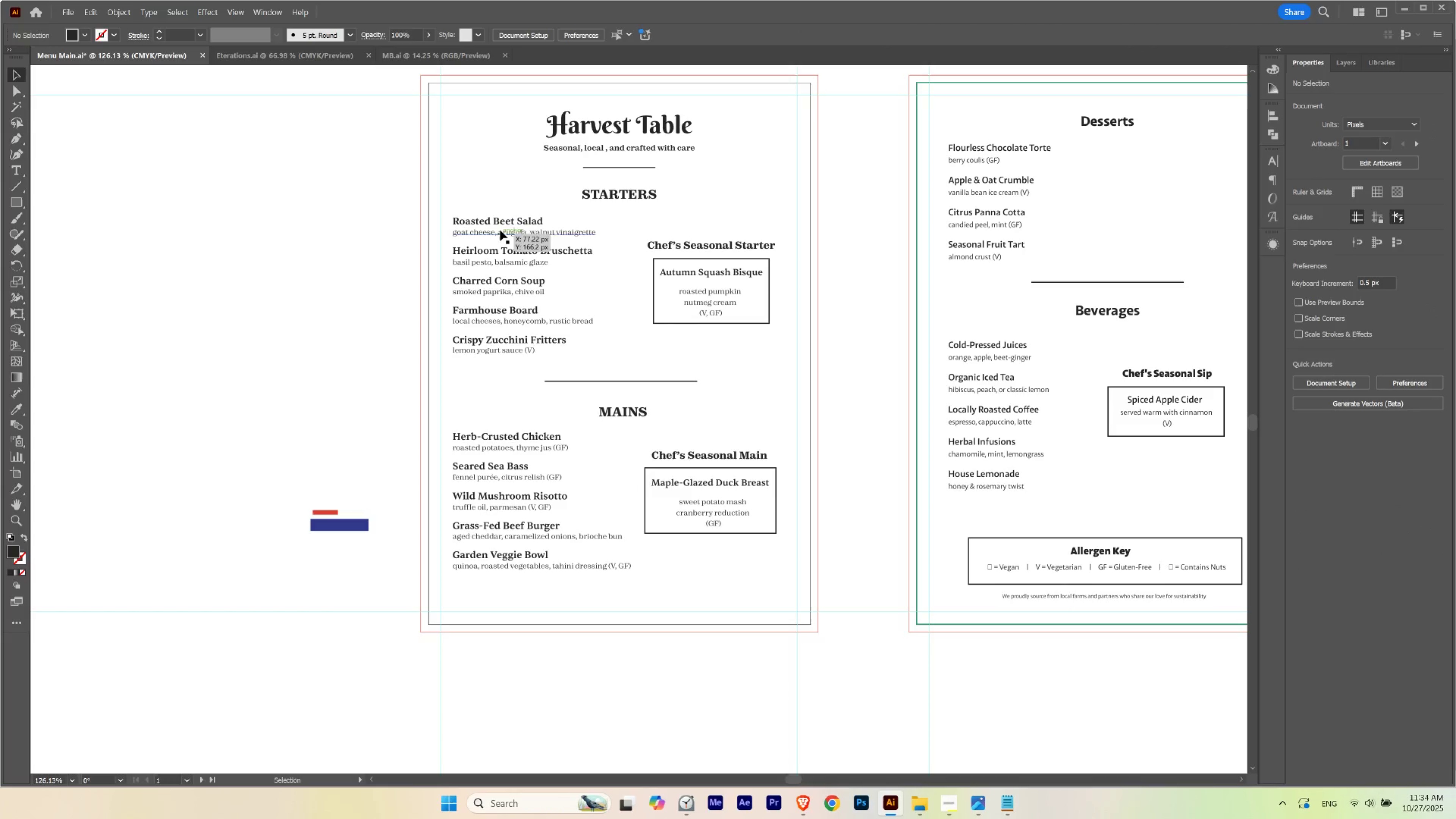 
left_click([501, 226])
 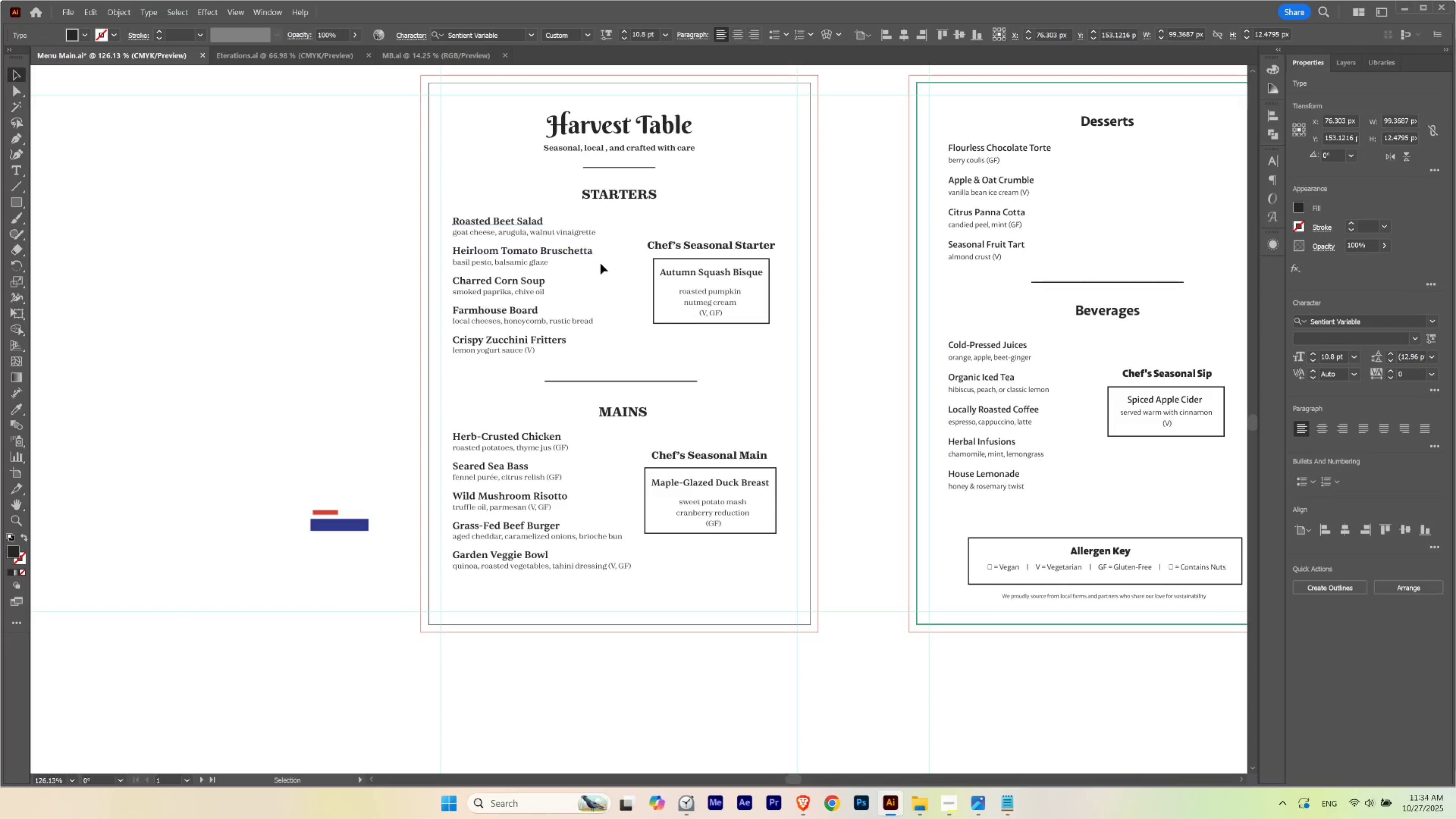 
left_click([713, 273])
 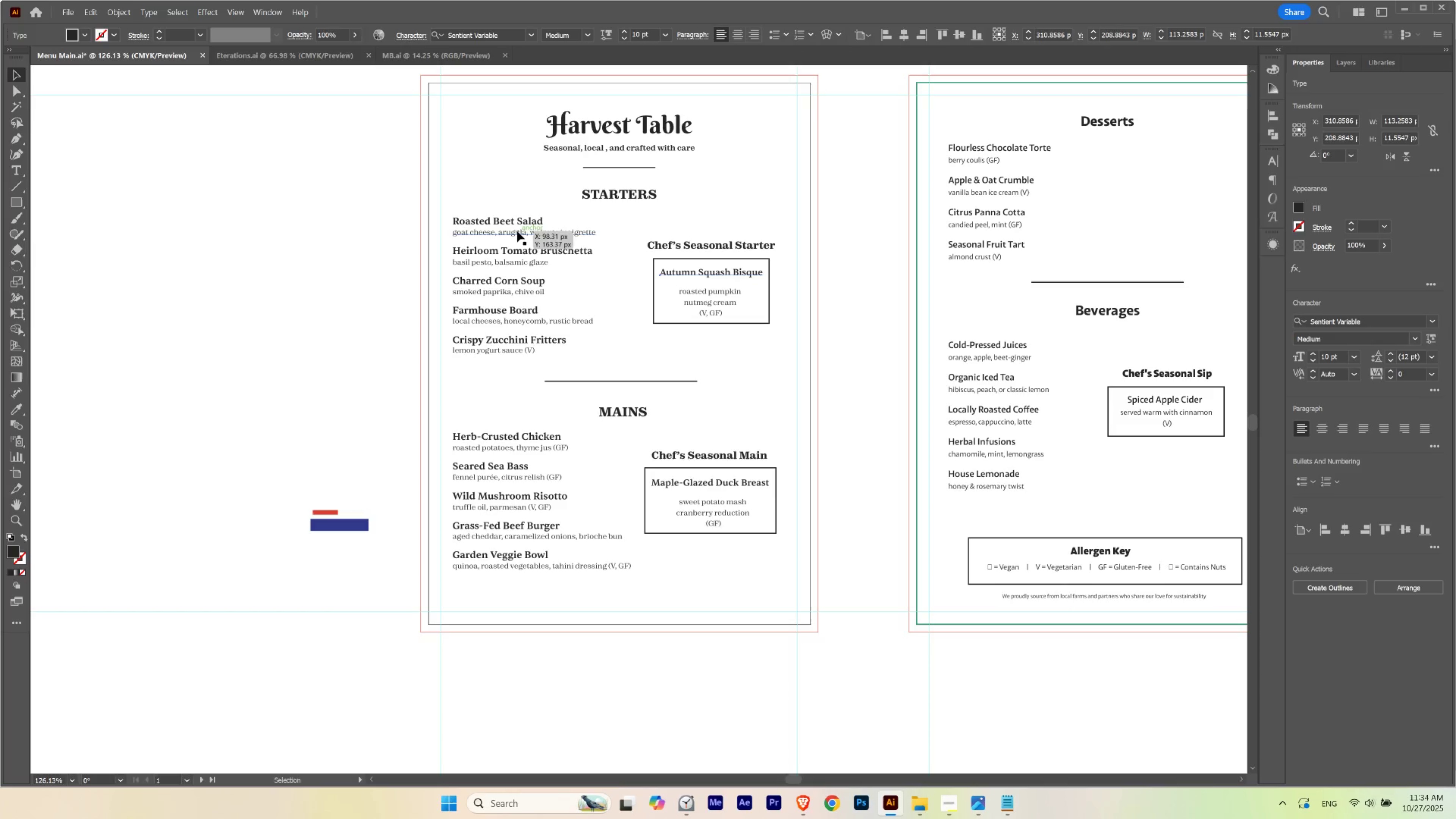 
left_click([517, 222])
 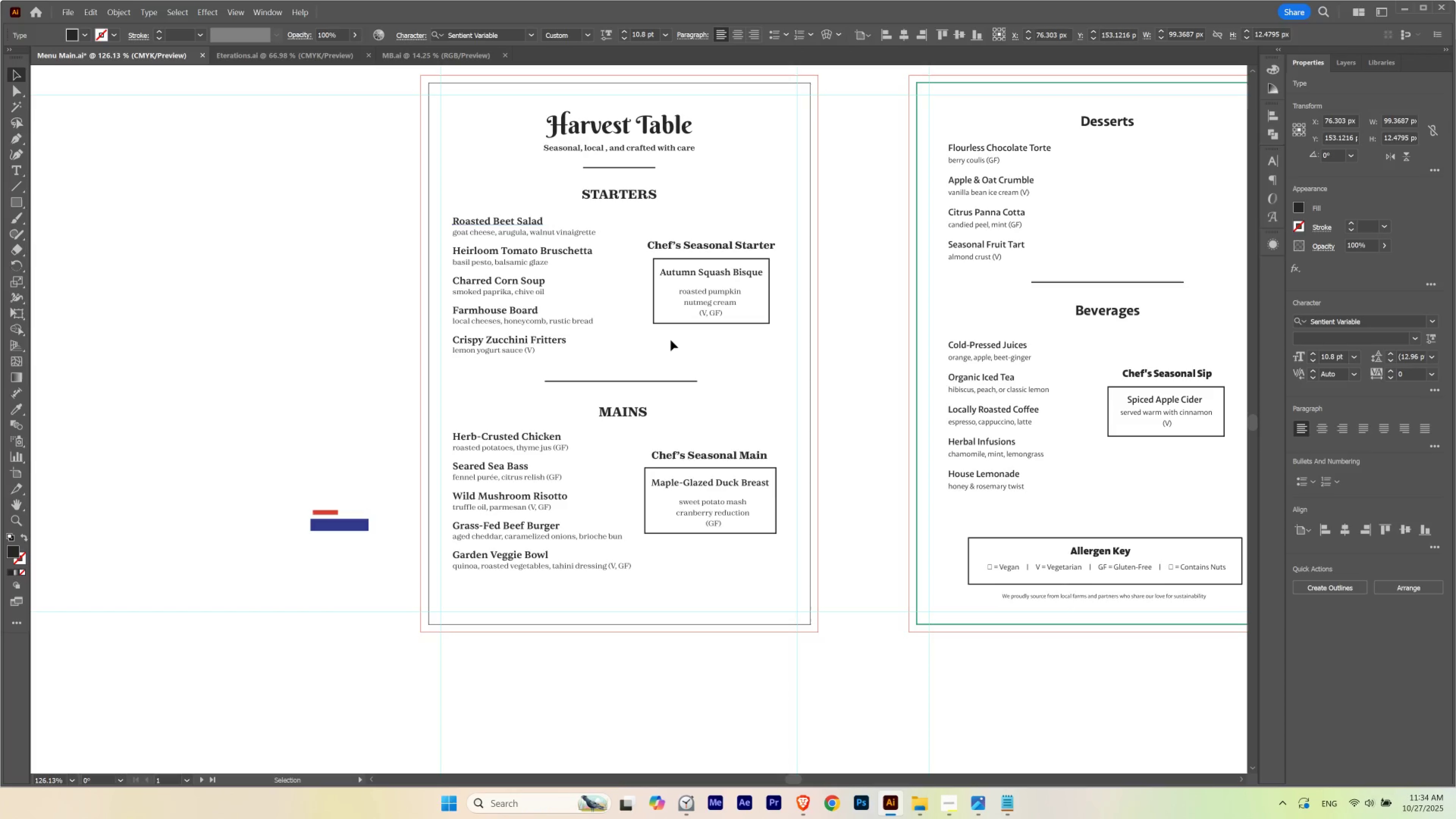 
left_click([718, 341])
 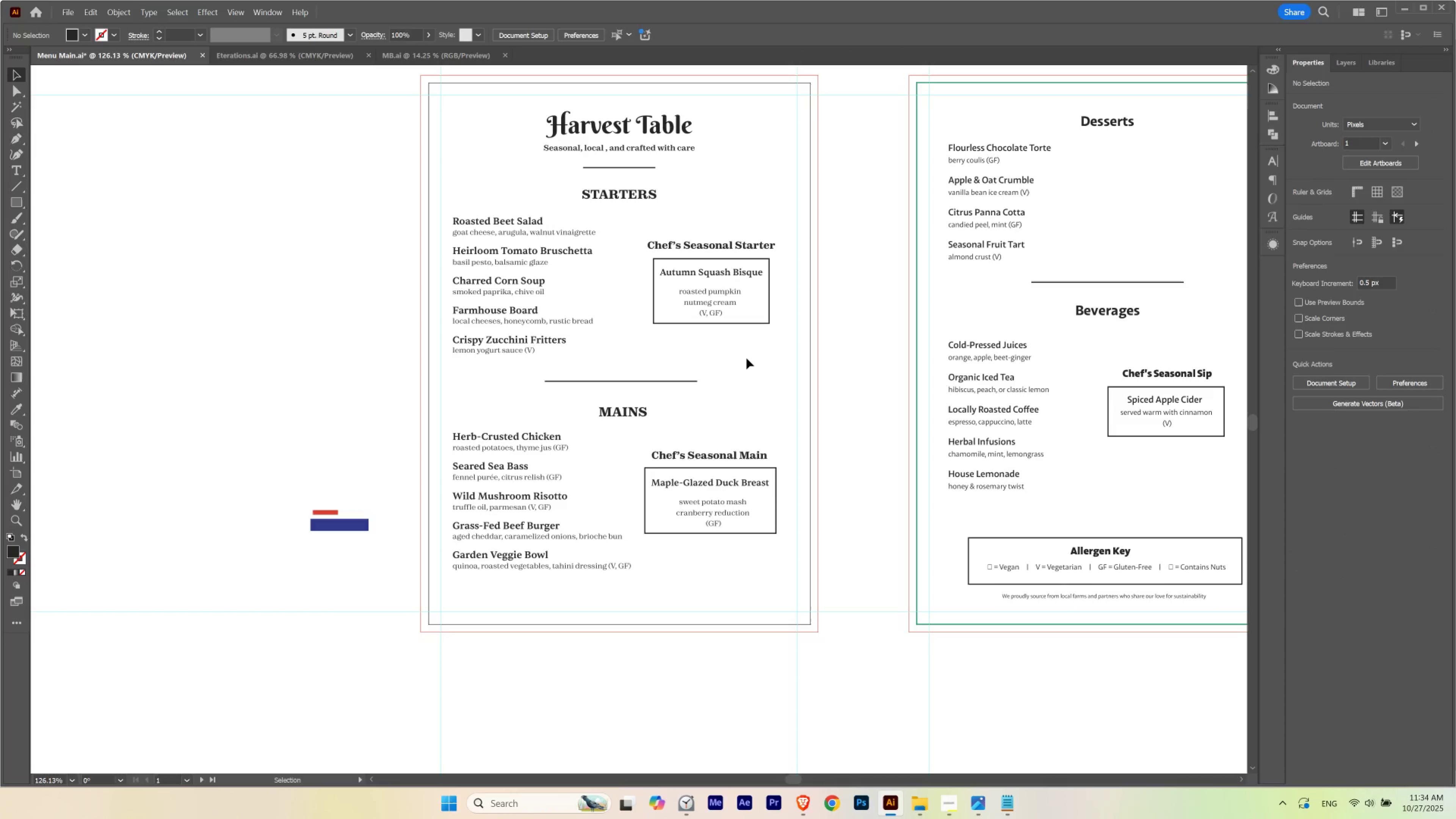 
left_click([746, 358])
 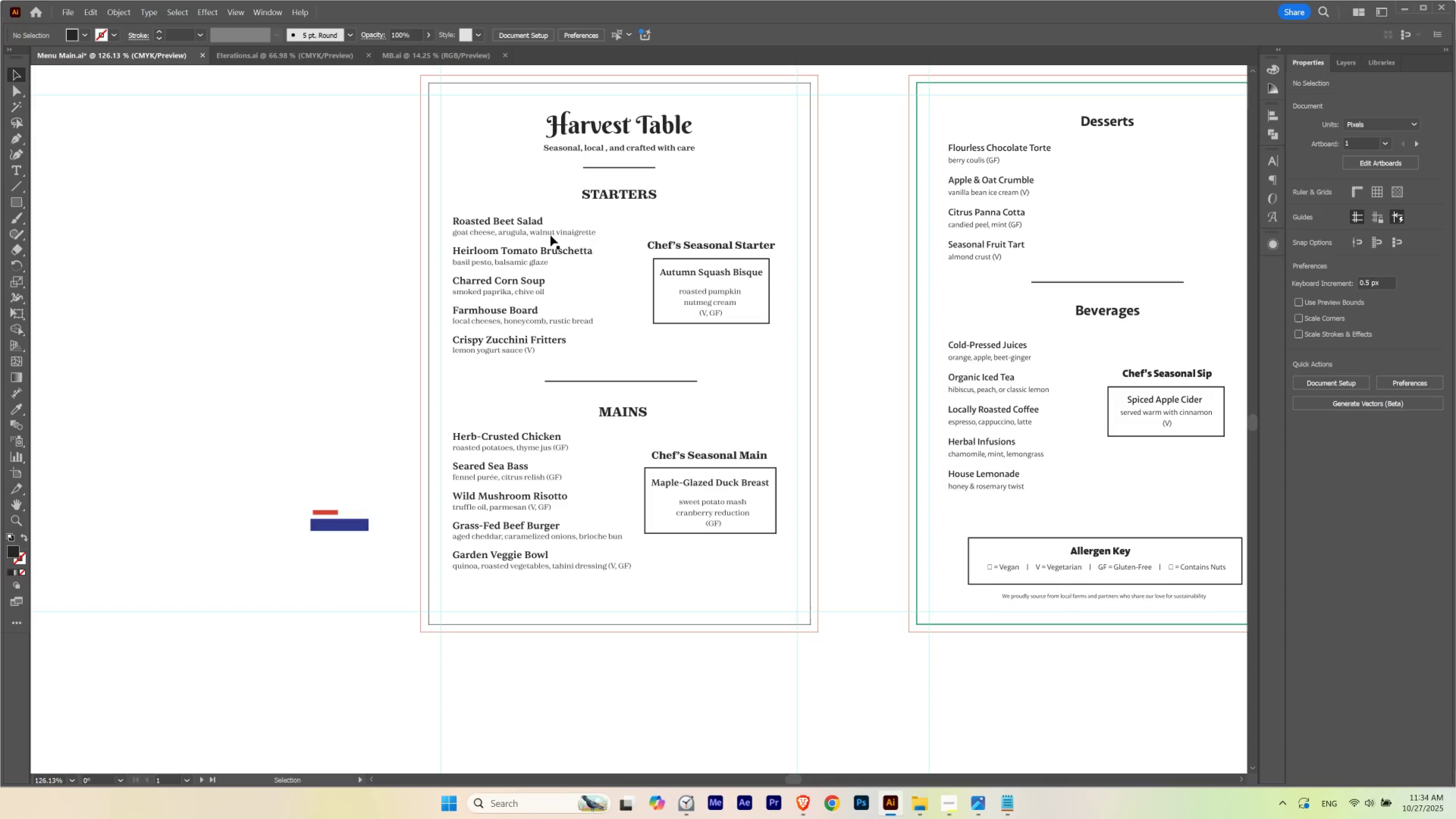 
left_click([527, 225])
 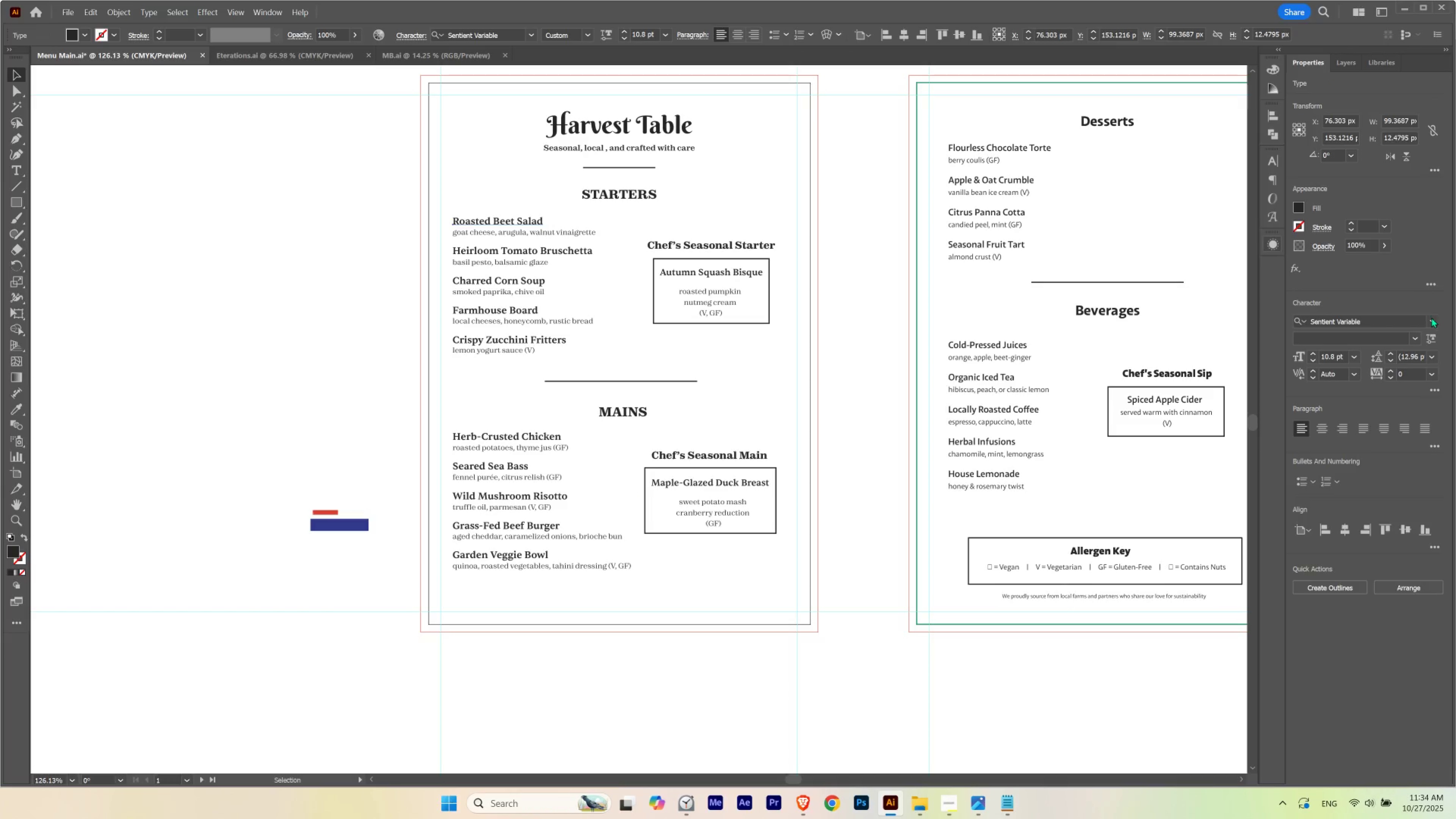 
left_click([1429, 340])
 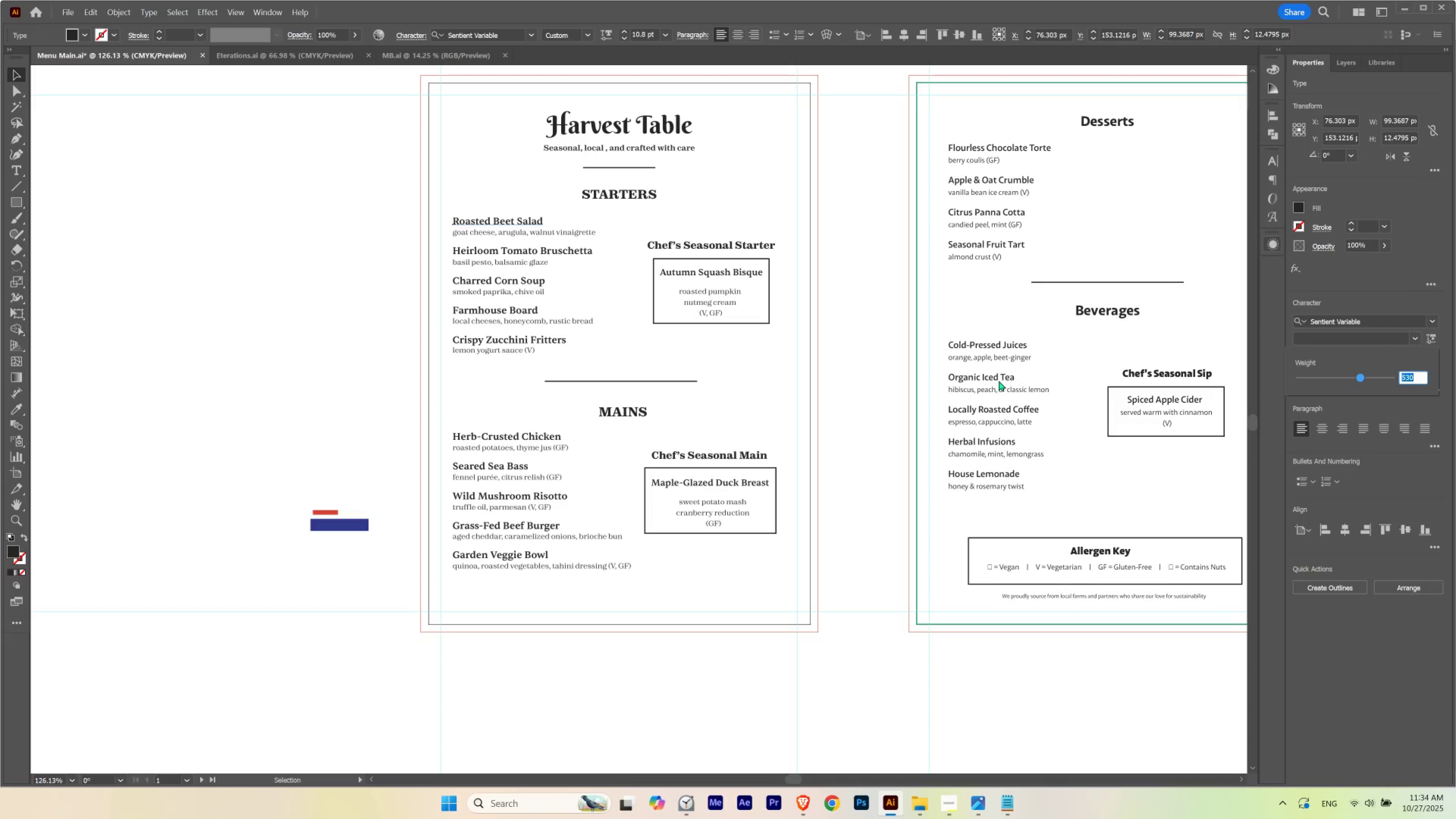 
left_click([925, 390])
 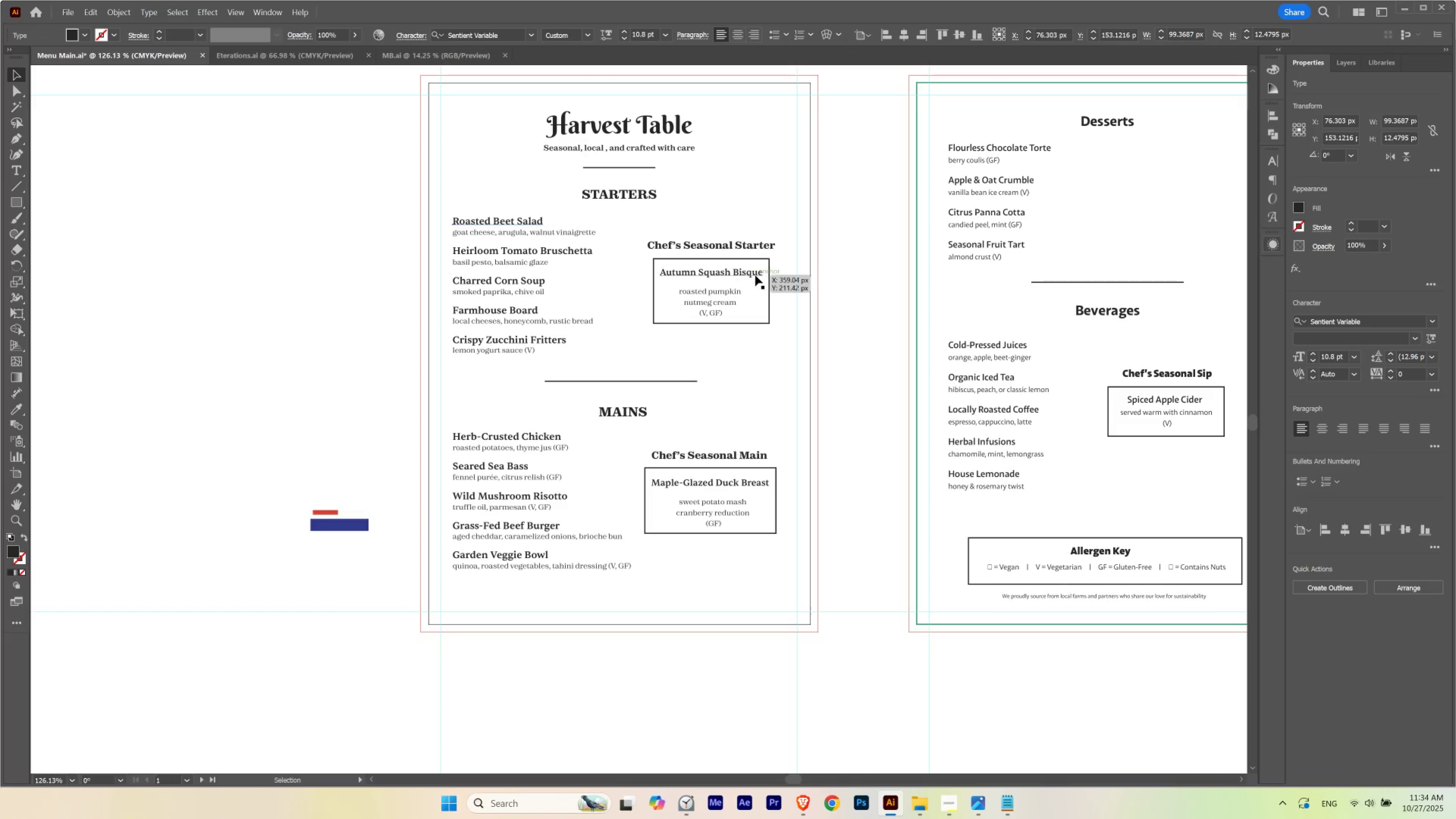 
left_click([755, 275])
 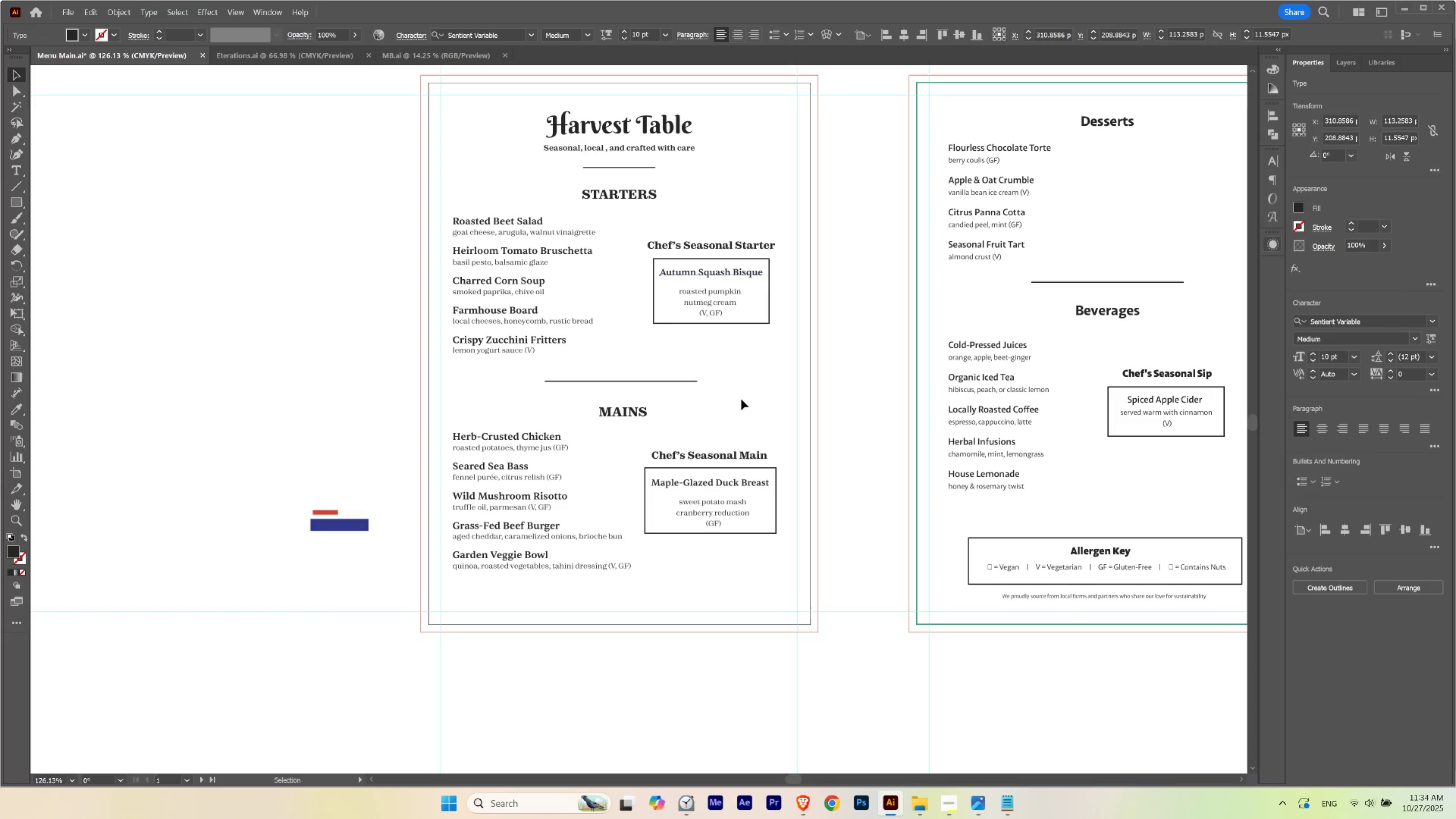 
hold_key(key=ShiftLeft, duration=1.08)
left_click([727, 481])
 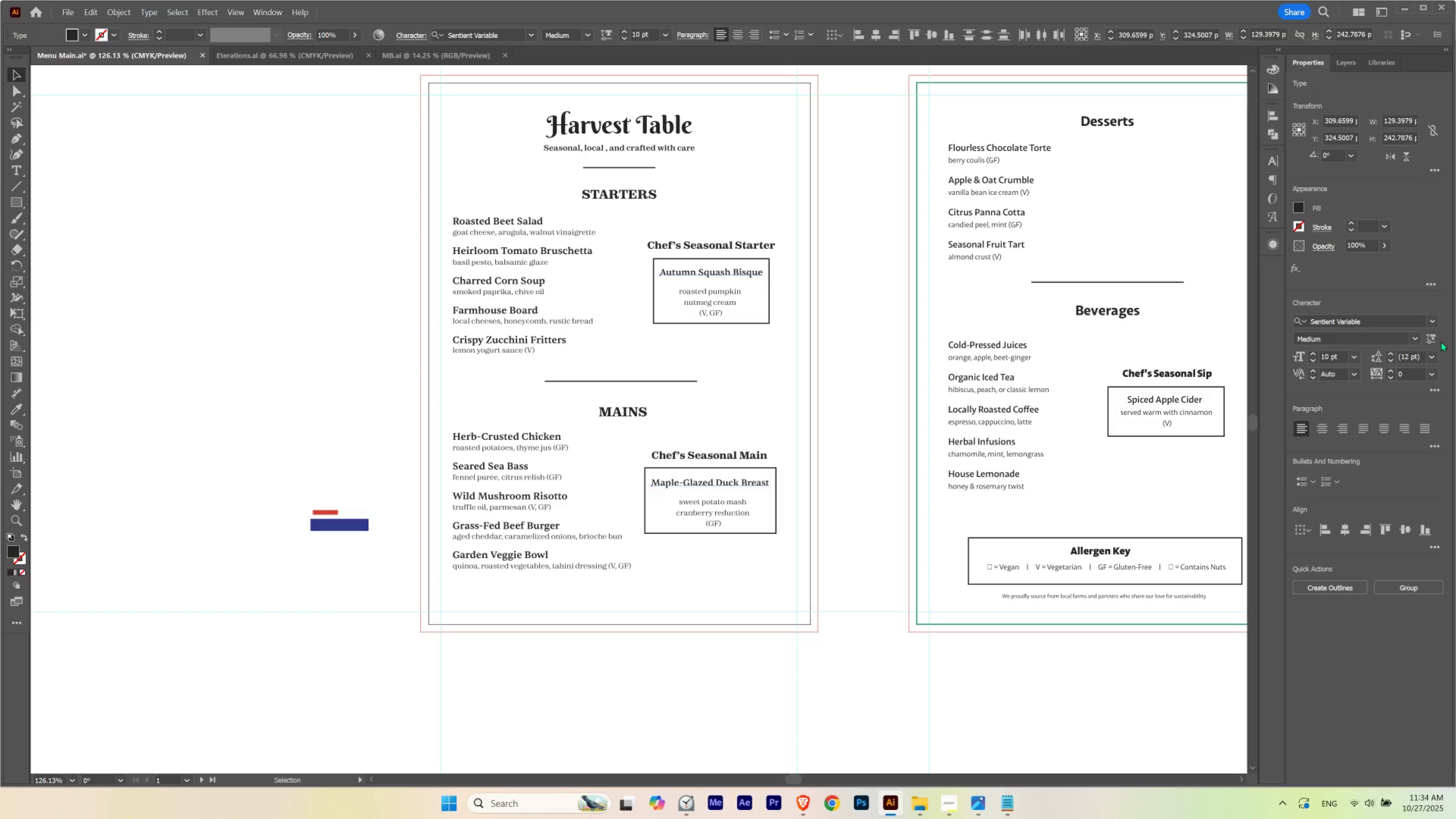 
left_click([1436, 341])
 